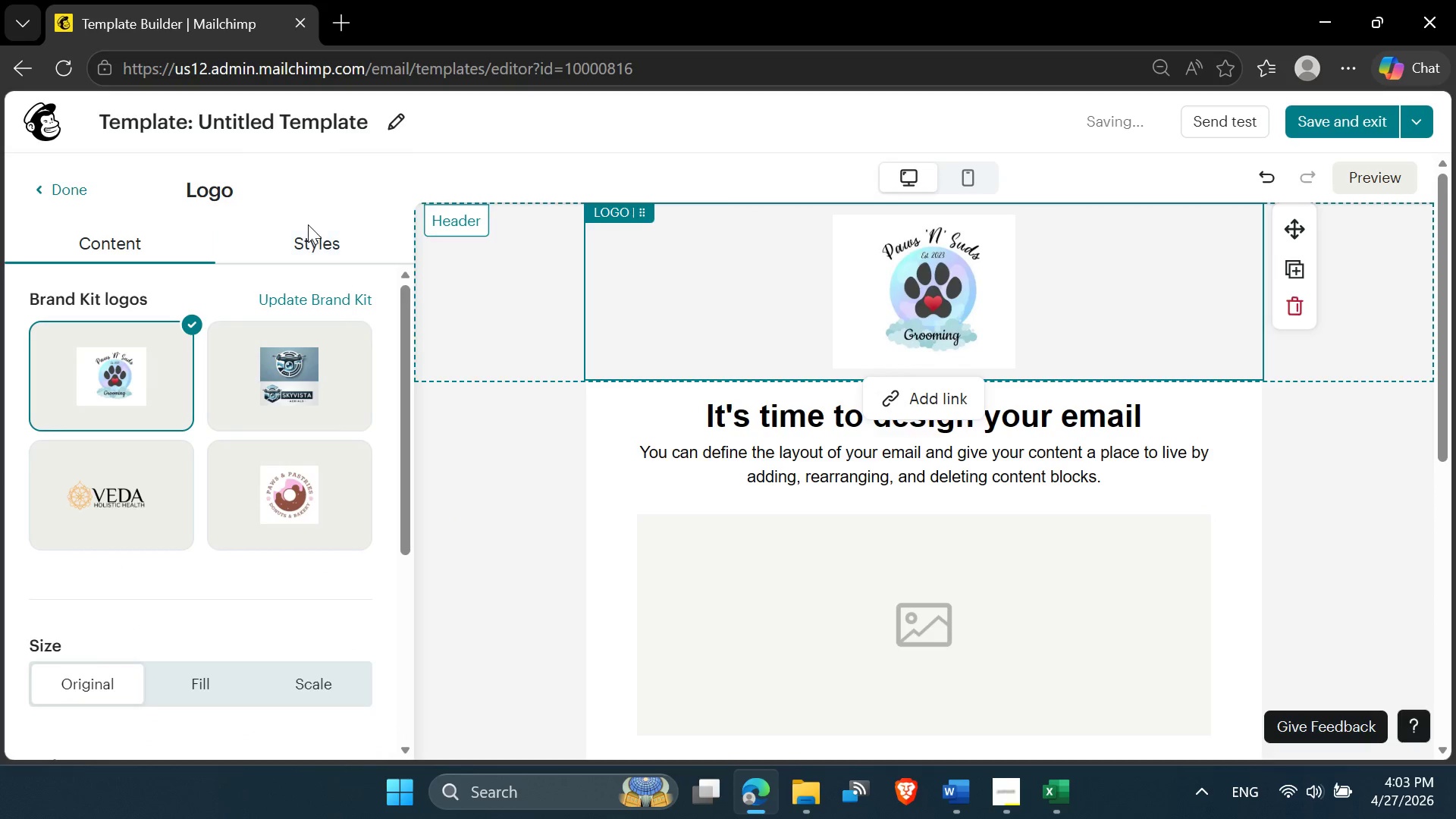 
double_click([308, 243])
 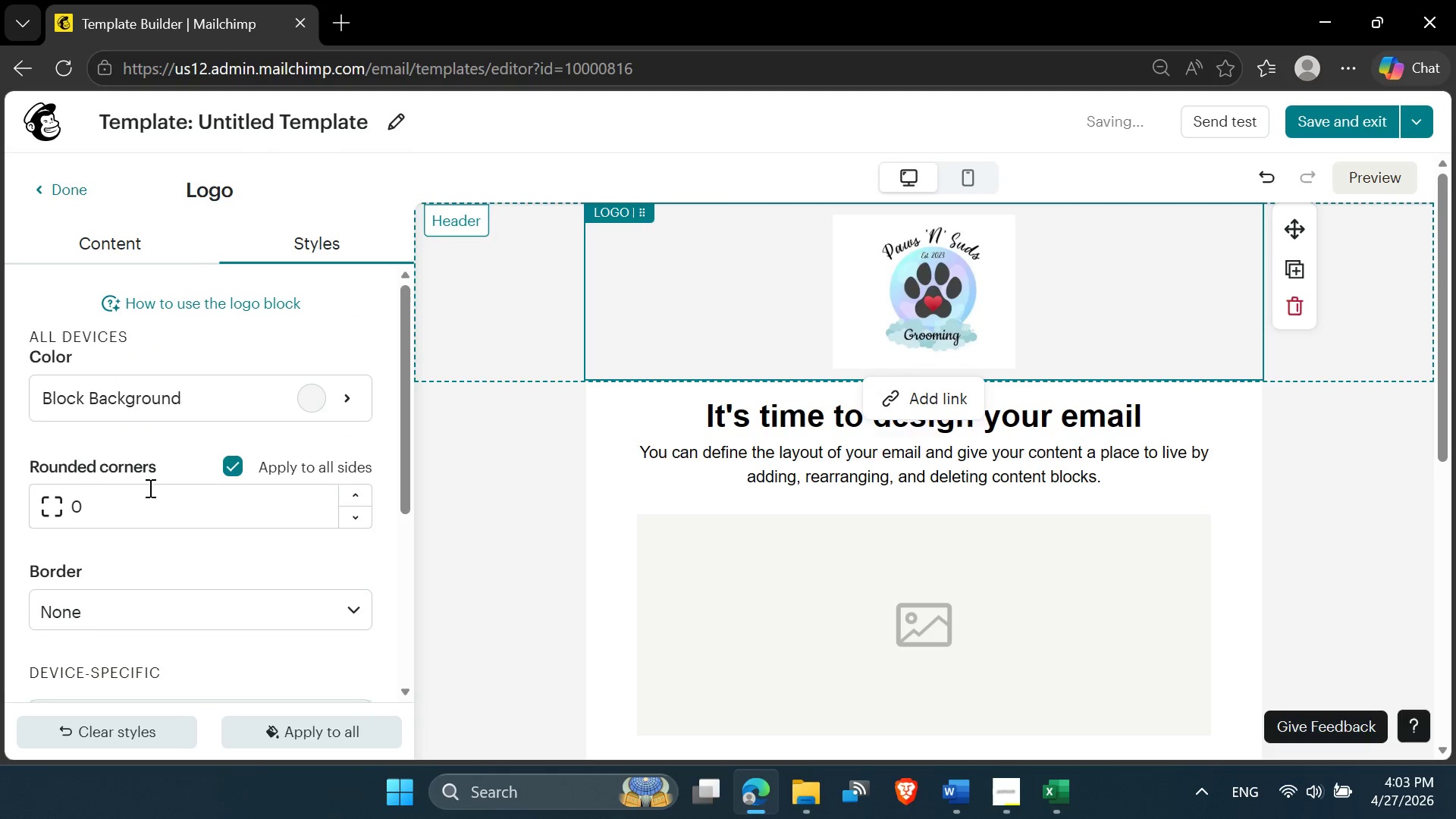 
left_click_drag(start_coordinate=[122, 505], to_coordinate=[30, 506])
 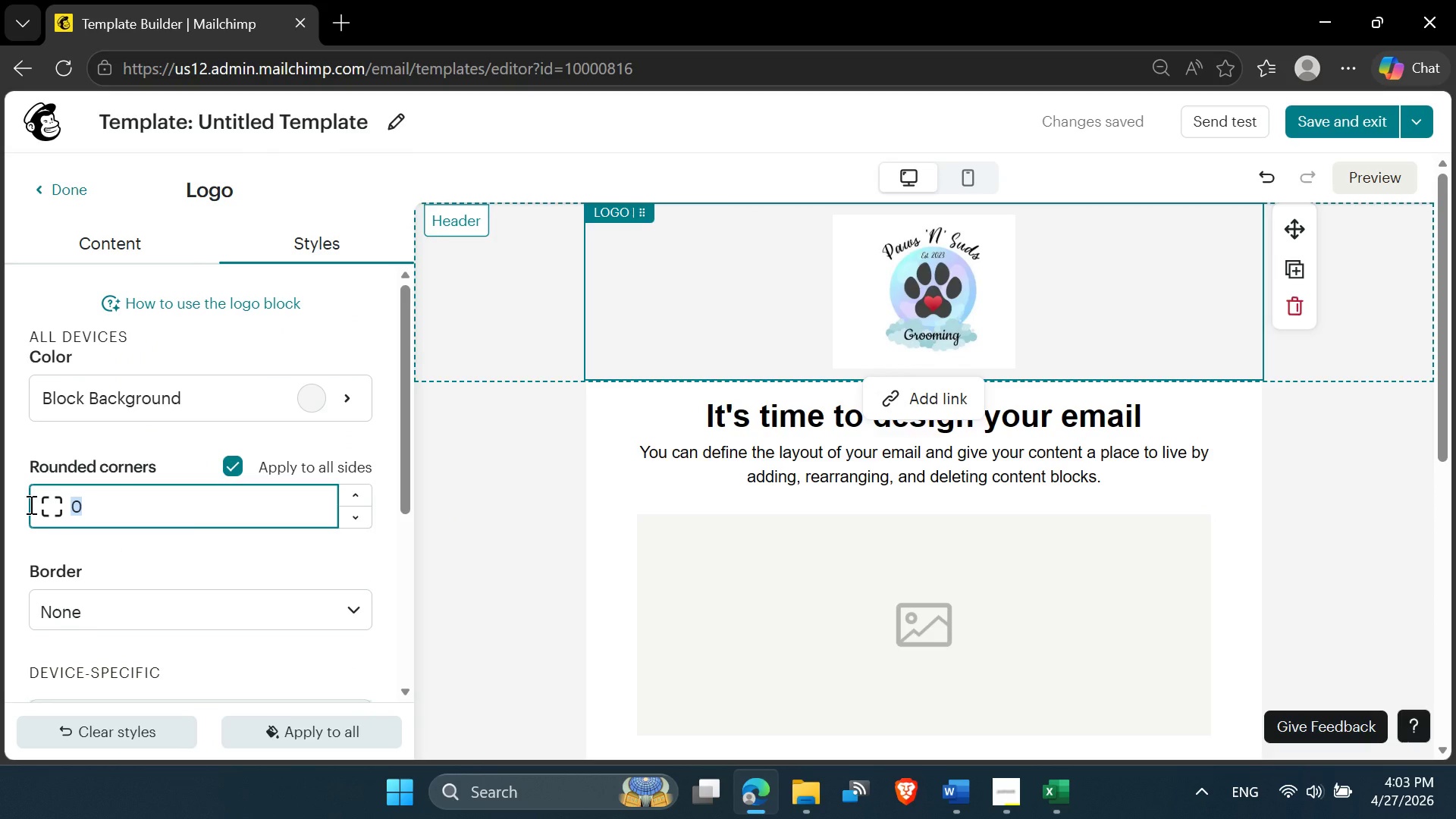 
type(100)
 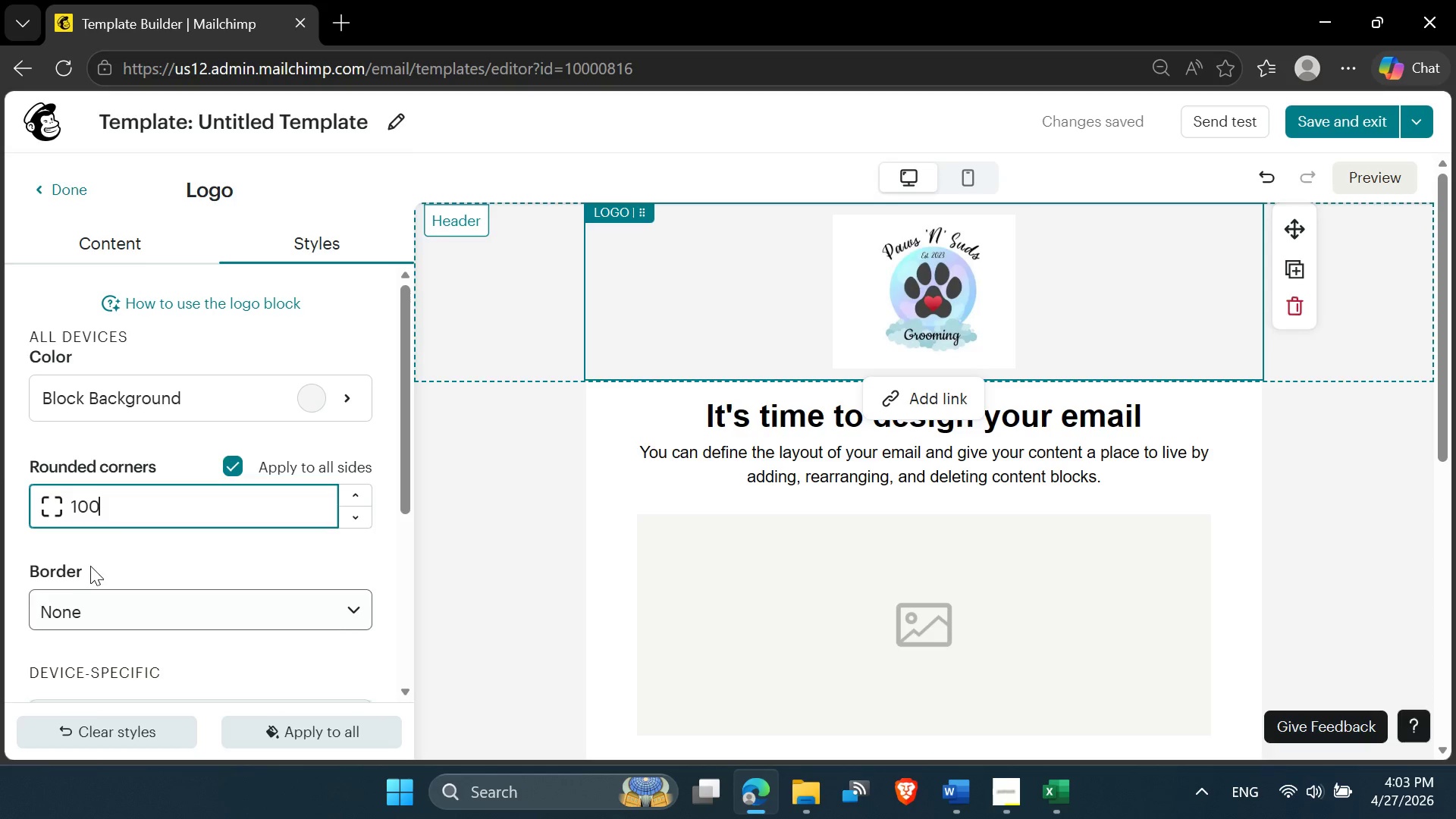 
left_click([99, 559])
 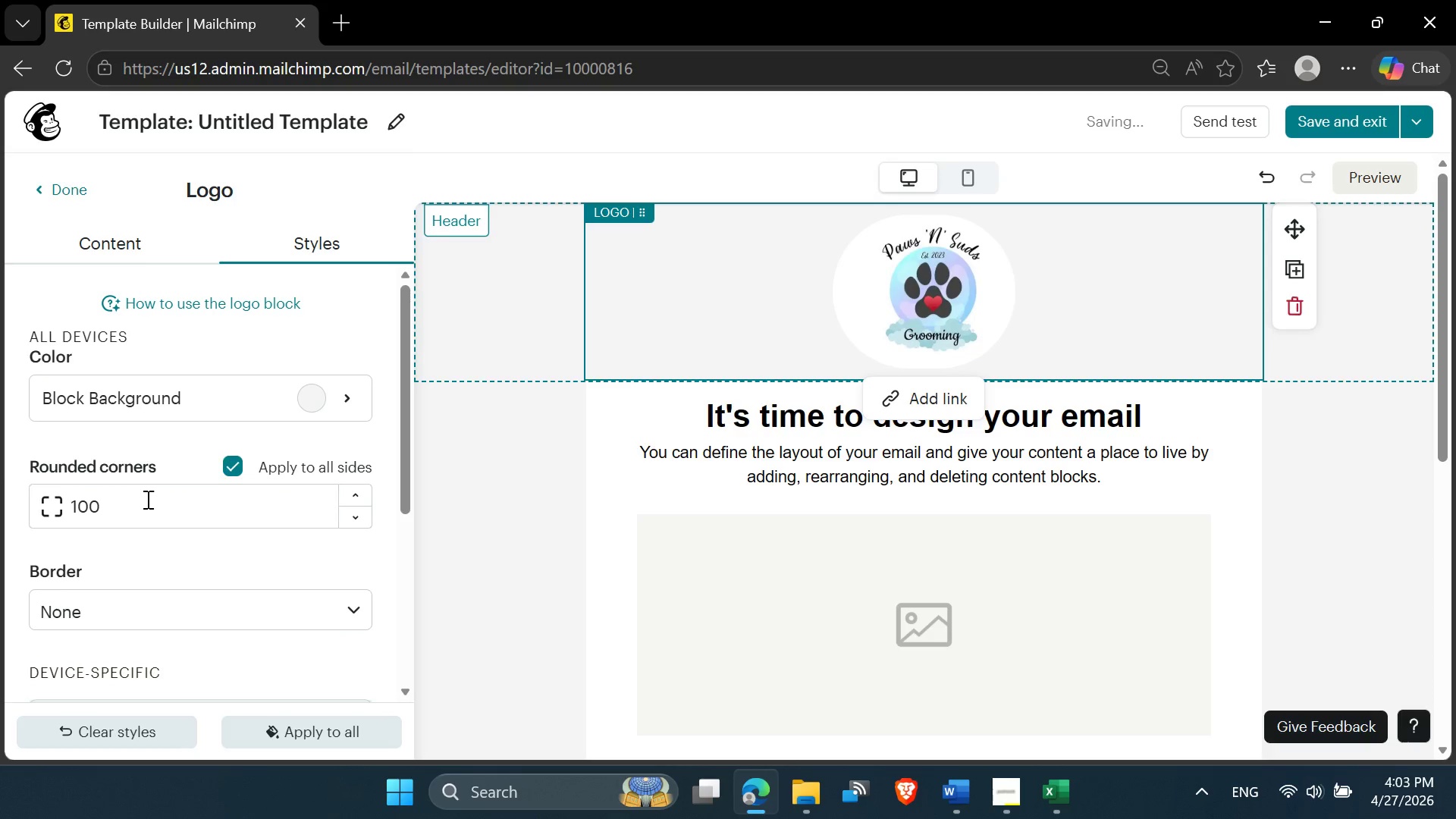 
left_click_drag(start_coordinate=[125, 498], to_coordinate=[64, 504])
 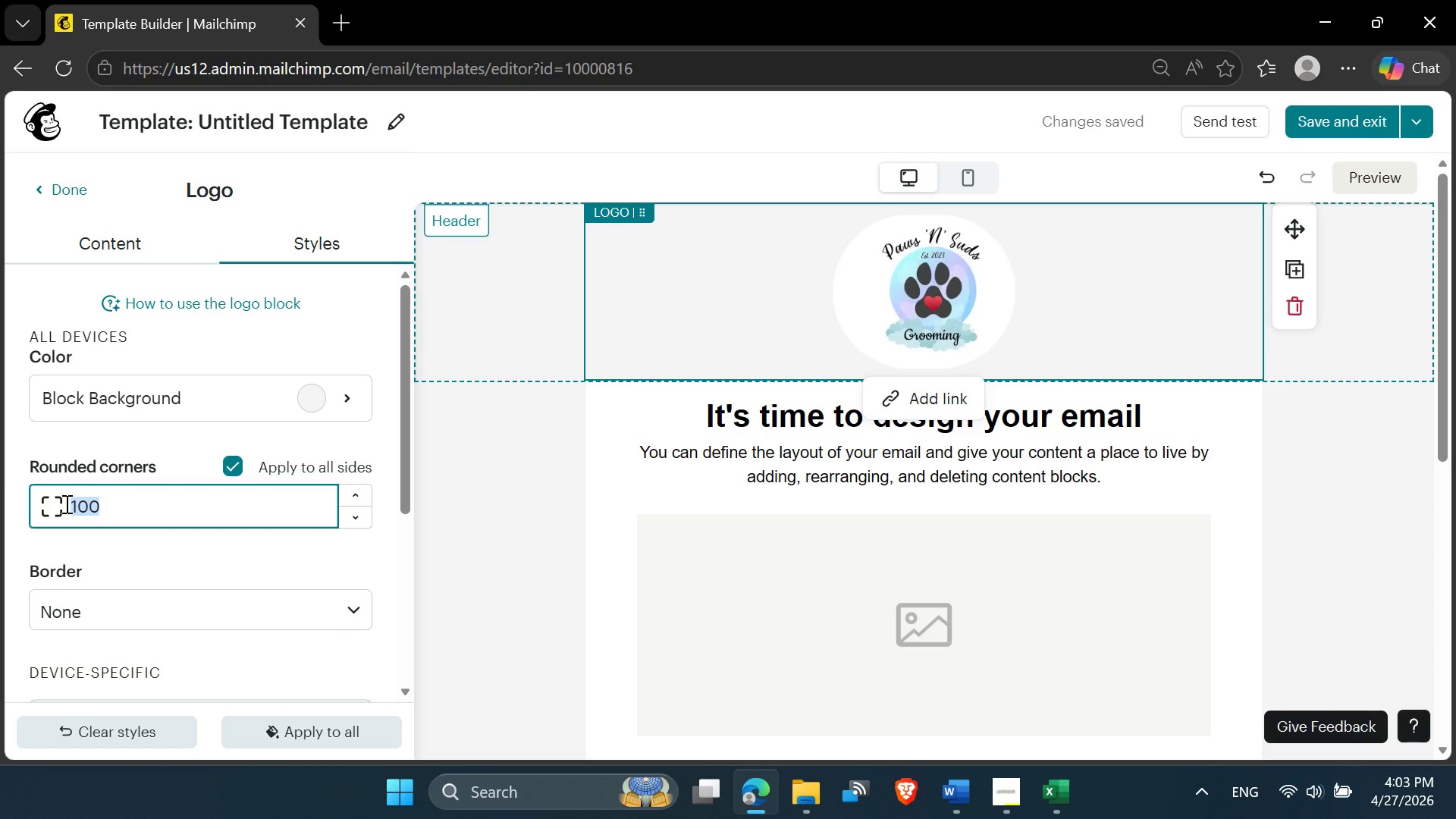 
type(500)
 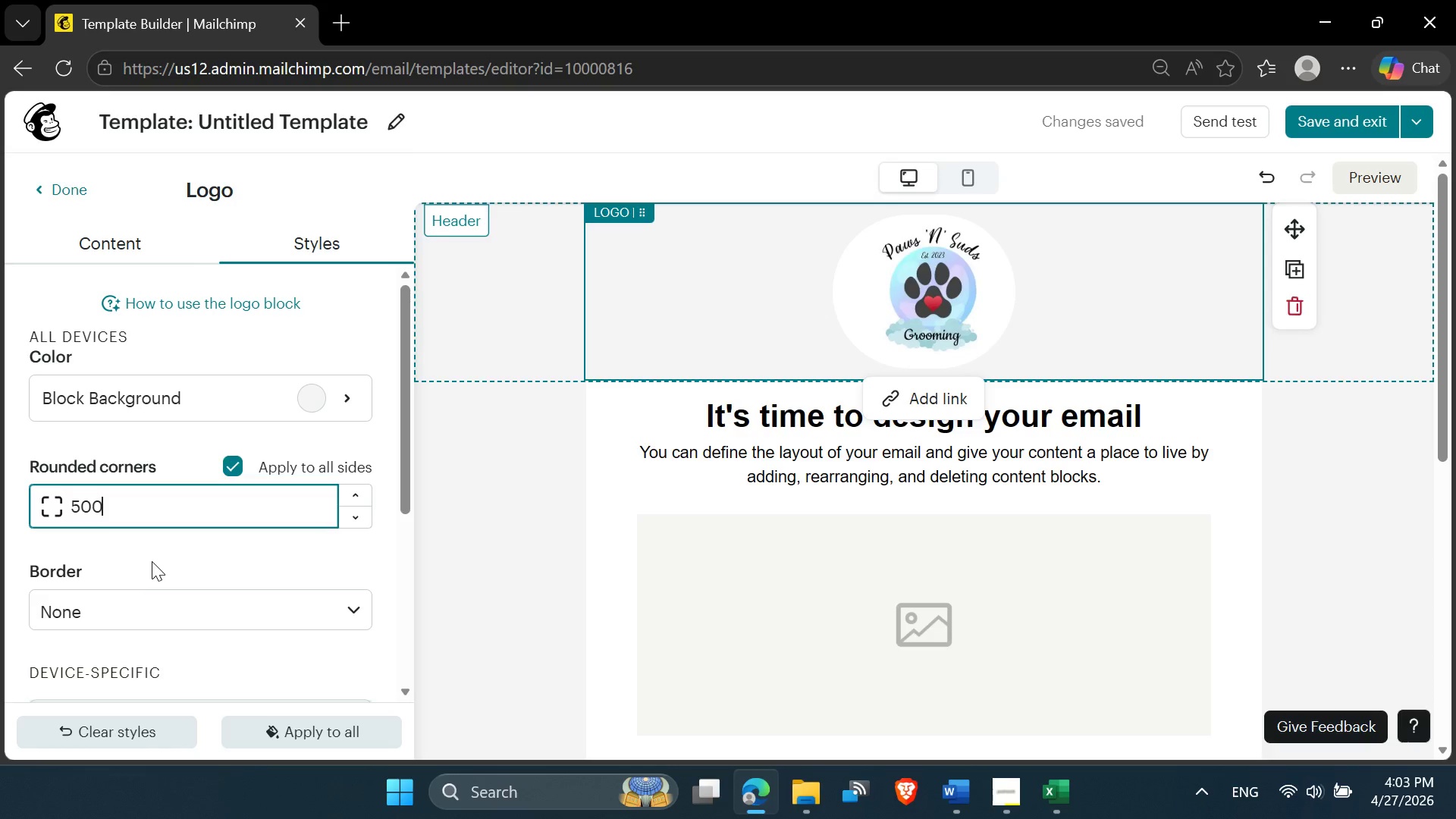 
left_click([152, 560])
 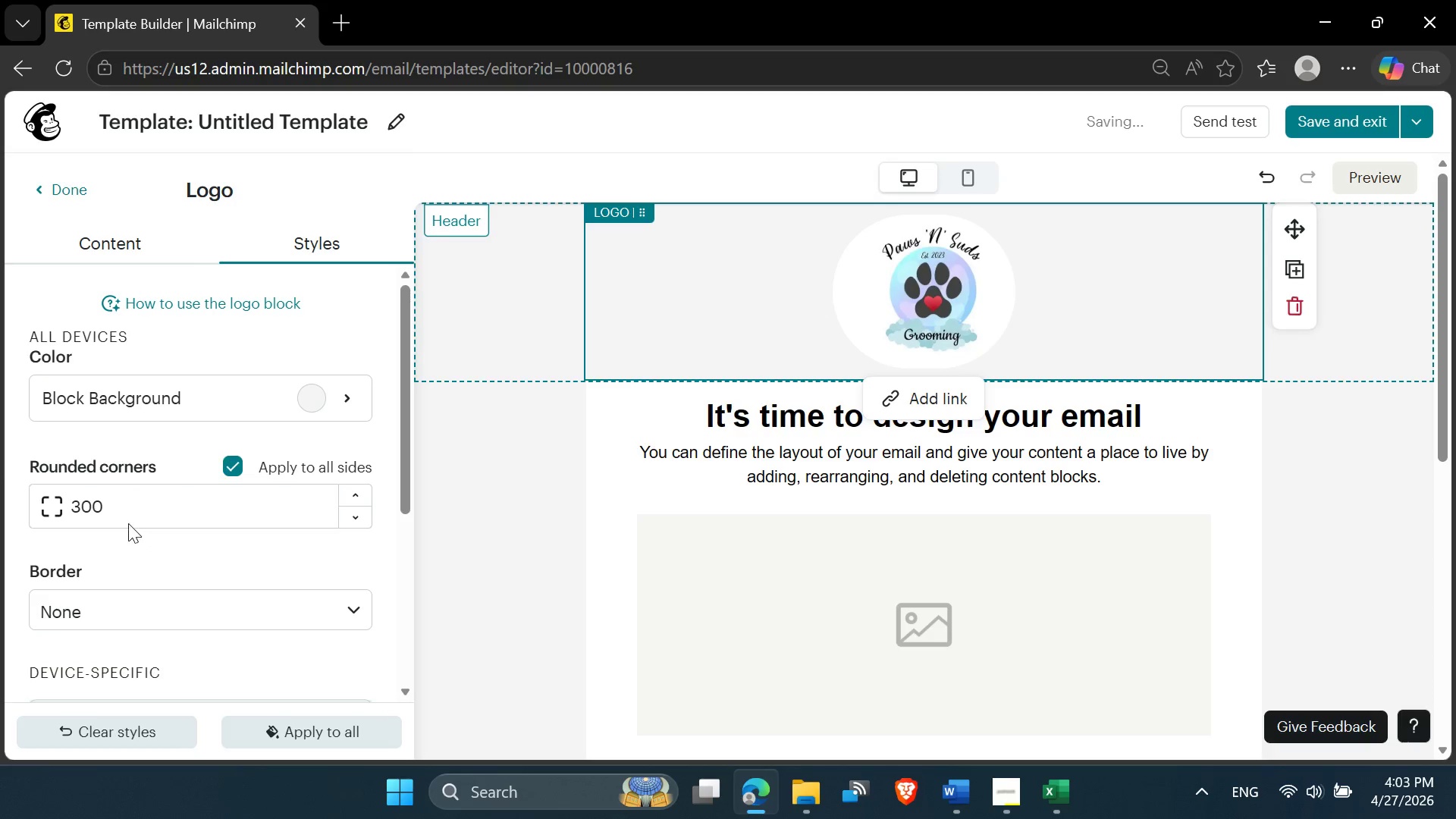 
left_click_drag(start_coordinate=[124, 512], to_coordinate=[71, 507])
 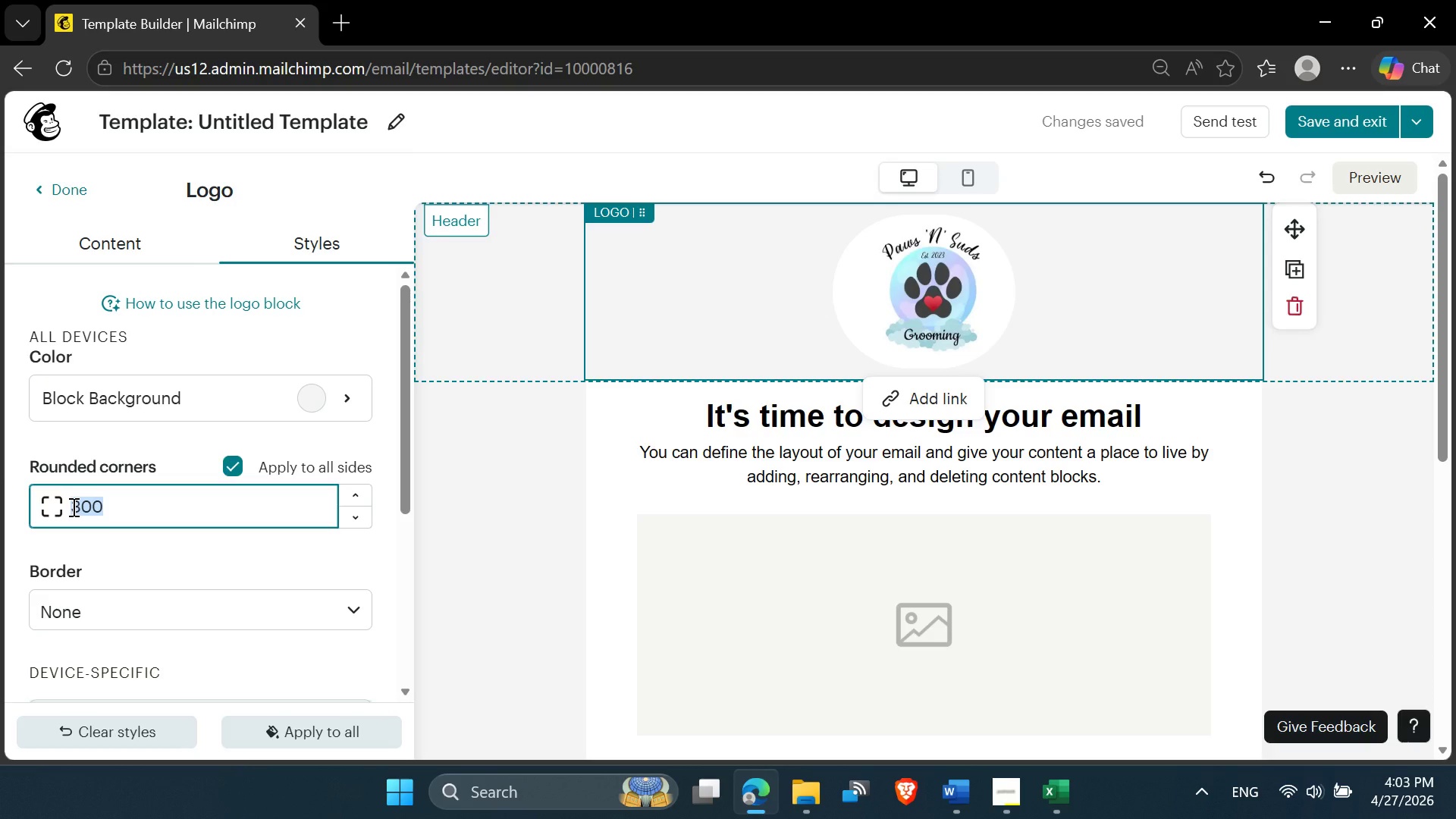 
type(60)
 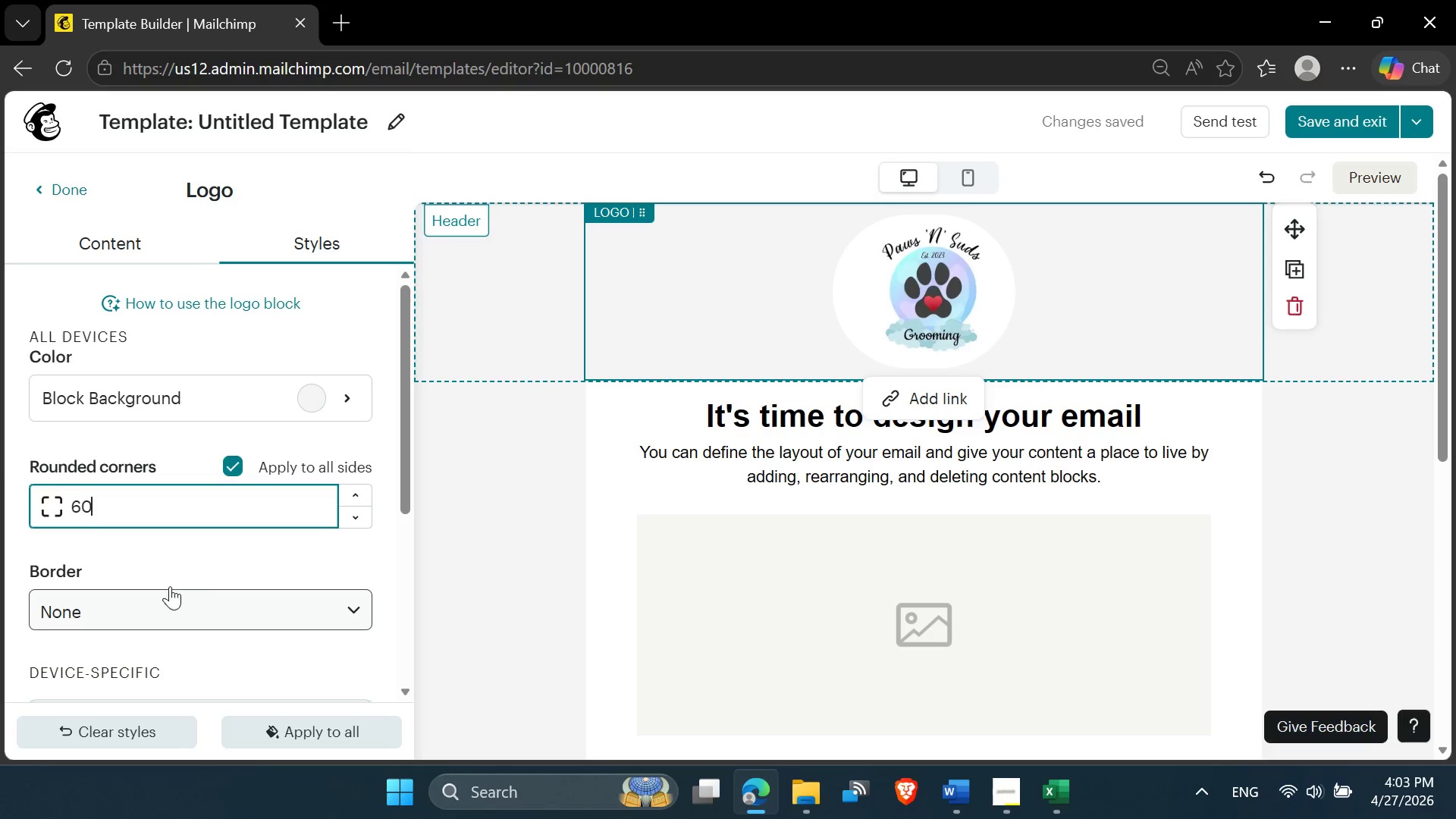 
left_click([171, 569])
 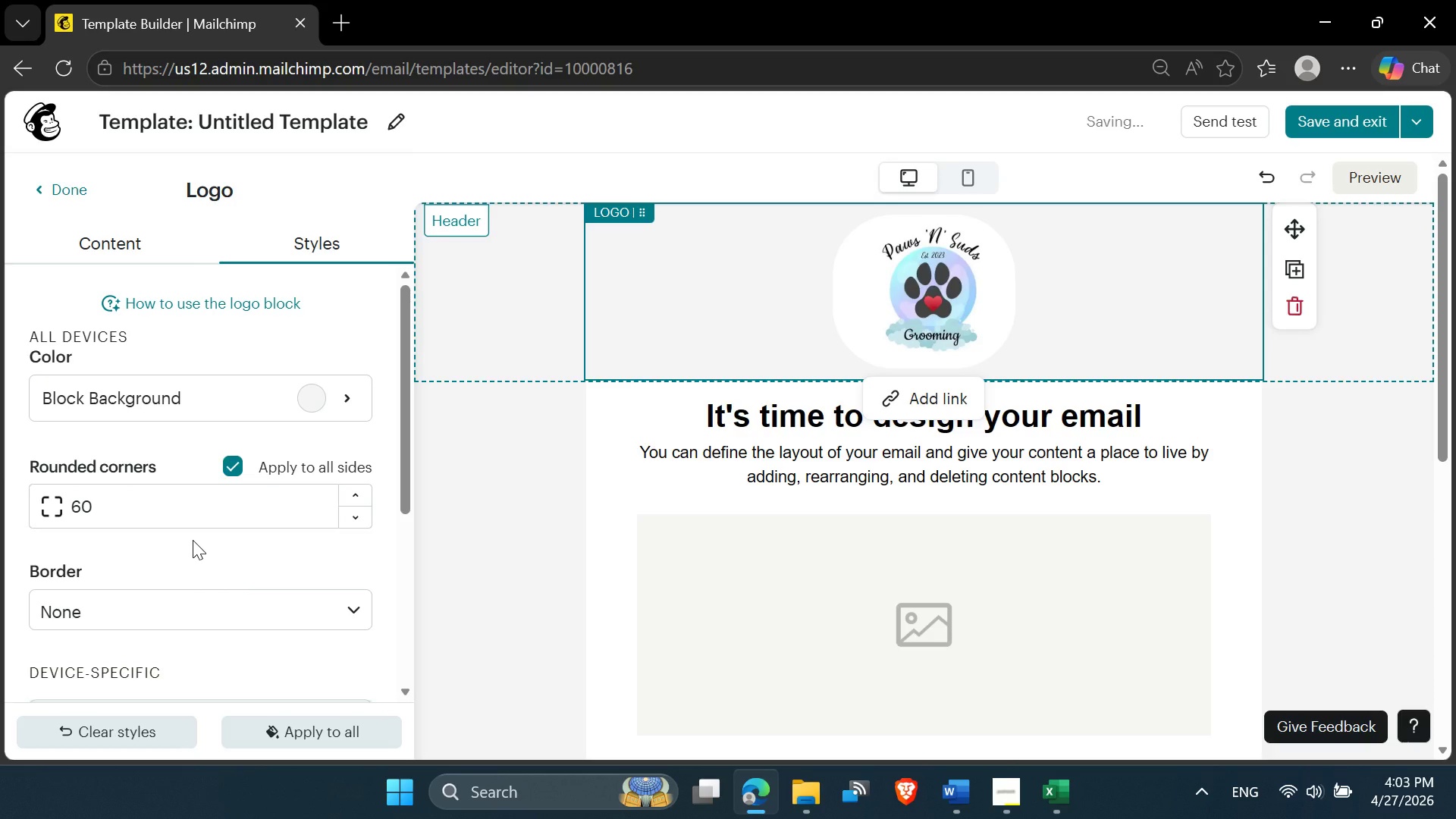 
left_click_drag(start_coordinate=[132, 504], to_coordinate=[73, 504])
 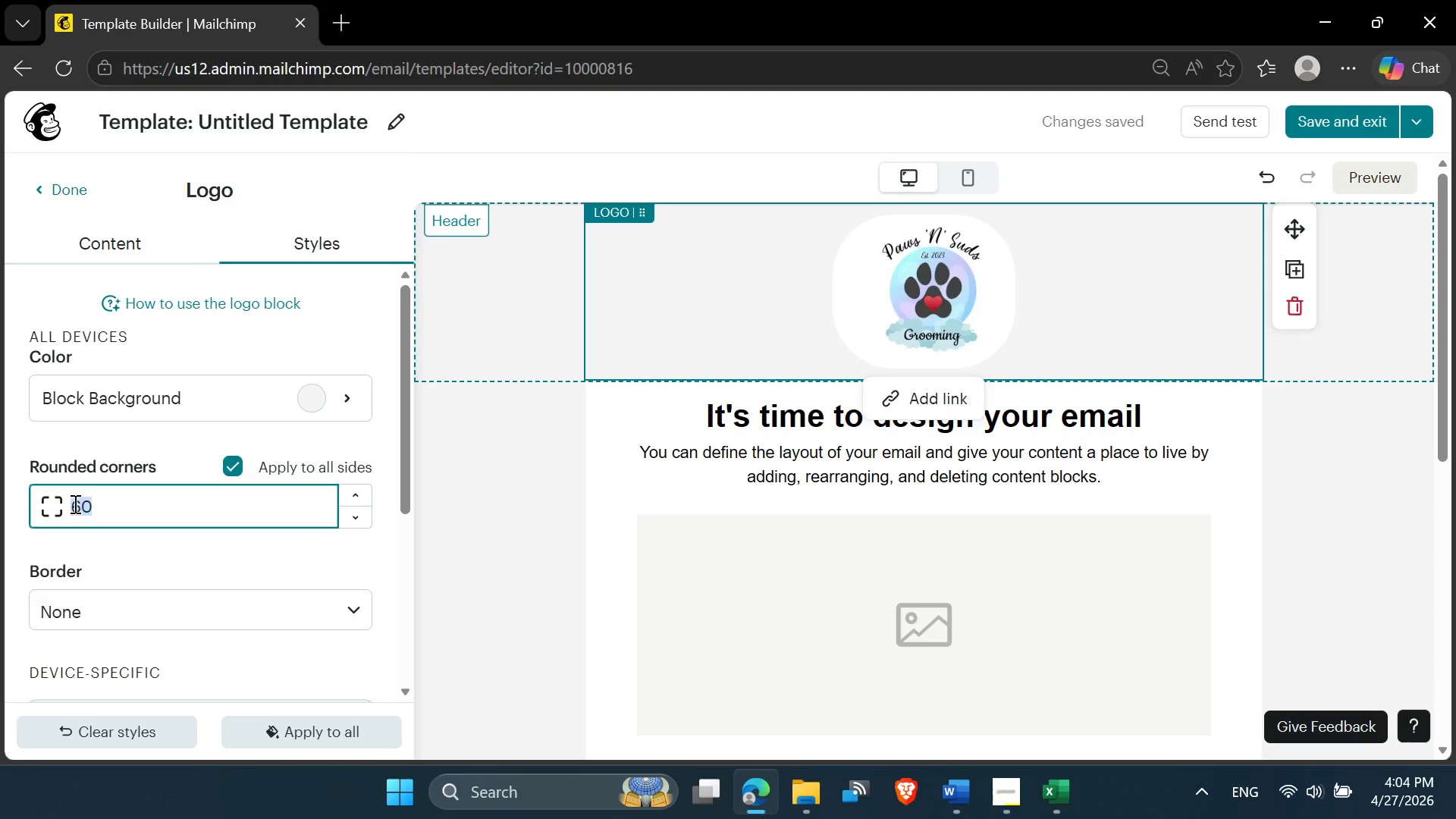 
type(90)
 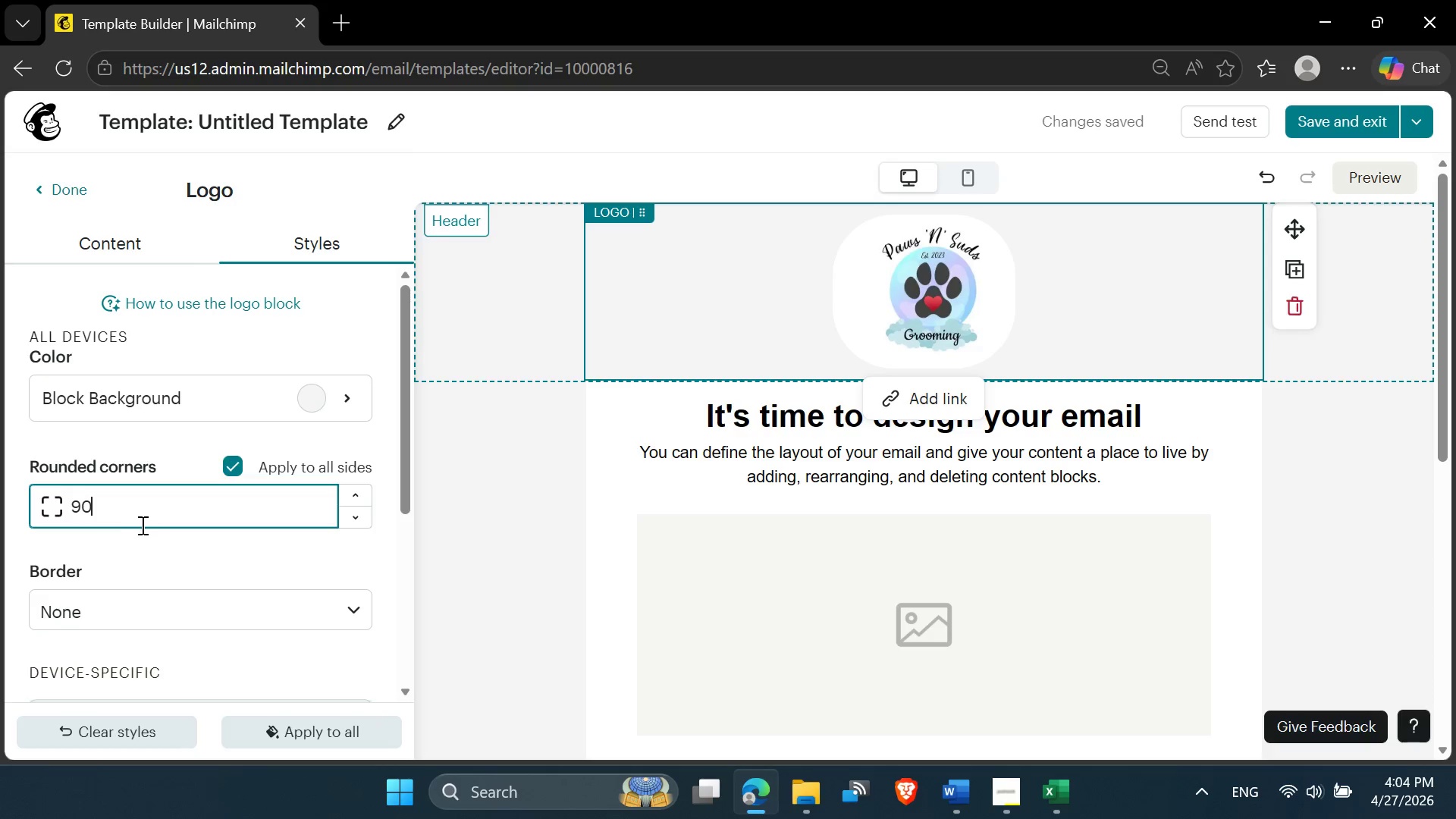 
left_click([152, 546])
 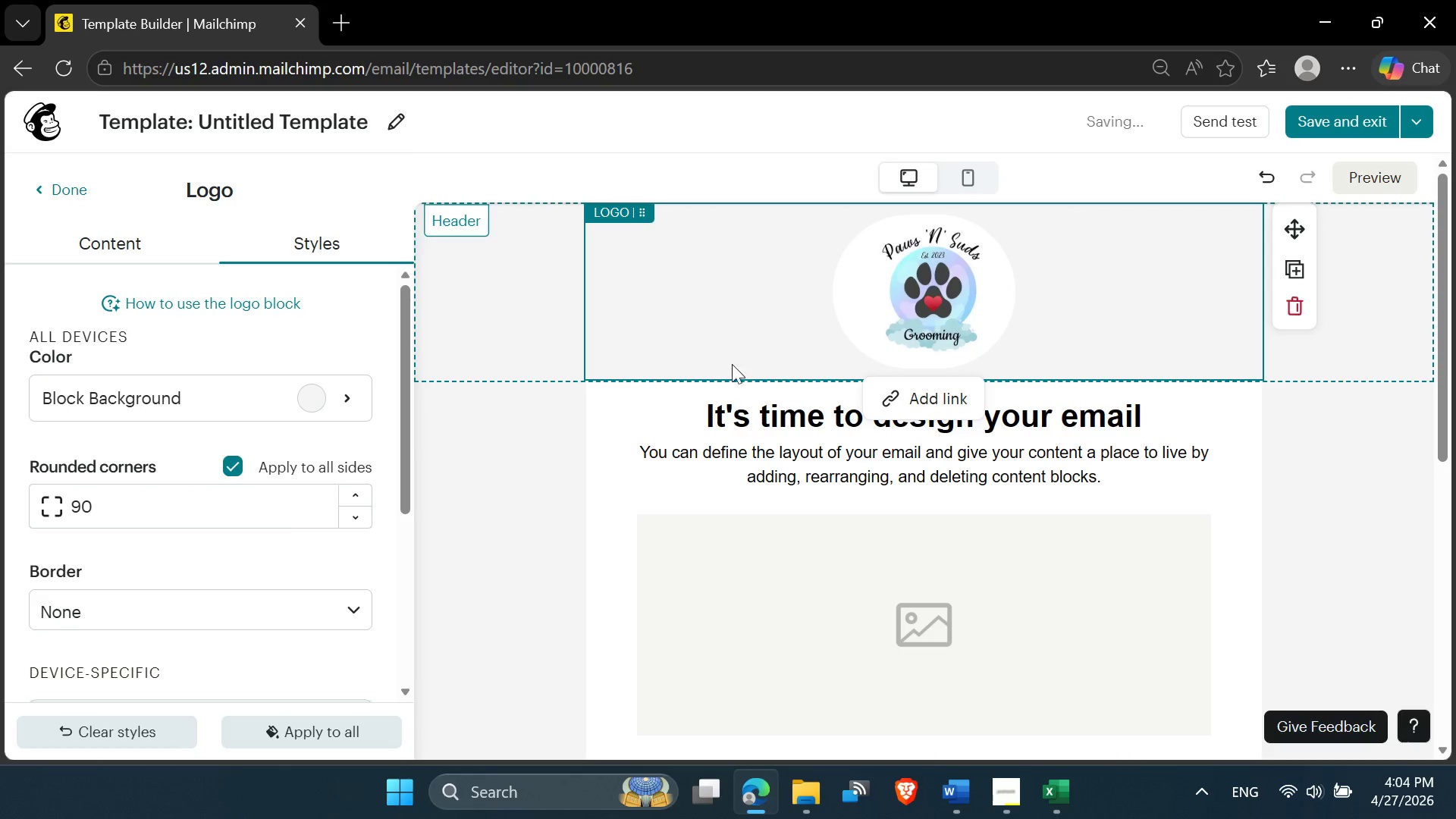 
left_click([923, 258])
 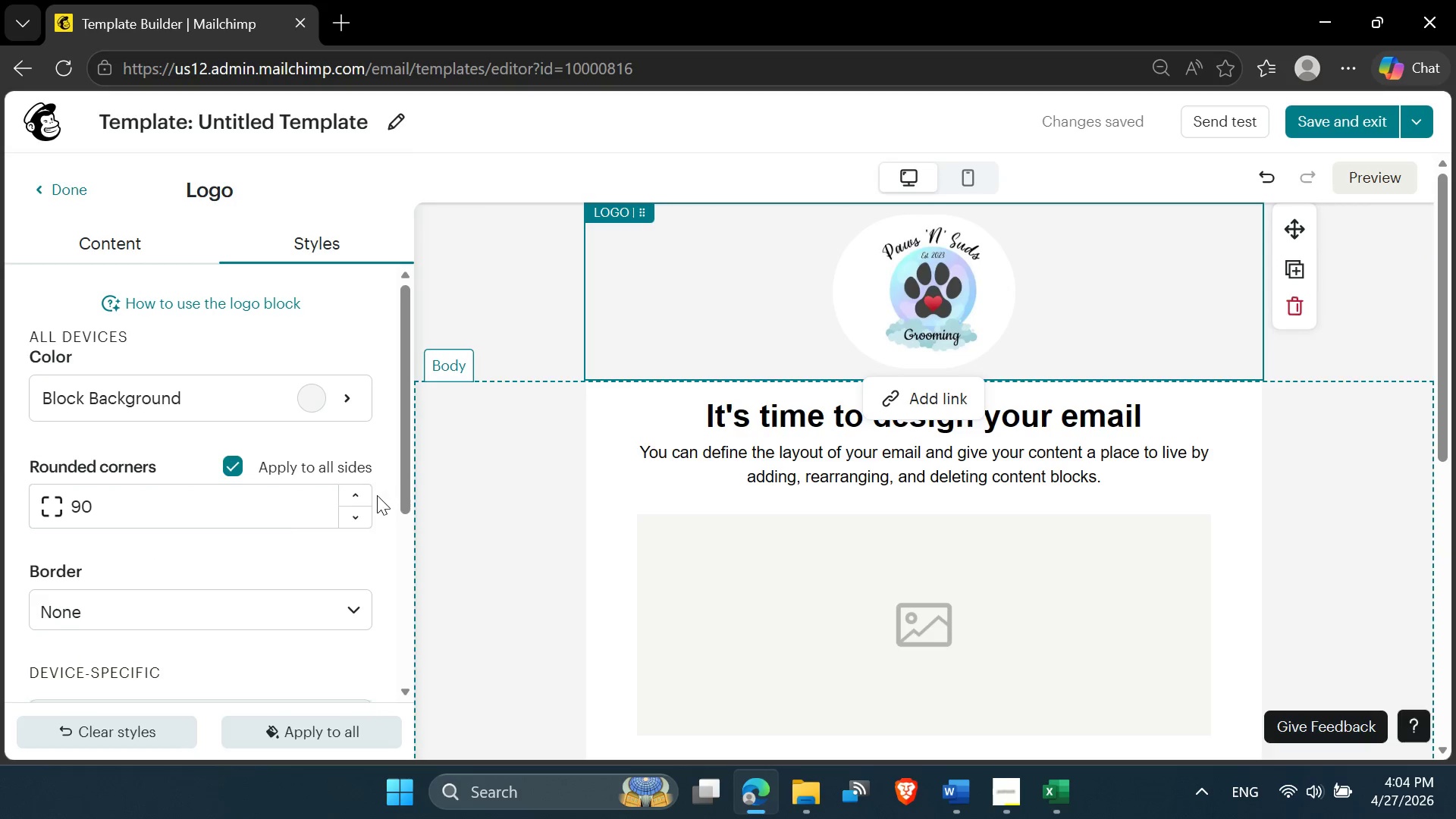 
key(Escape)
 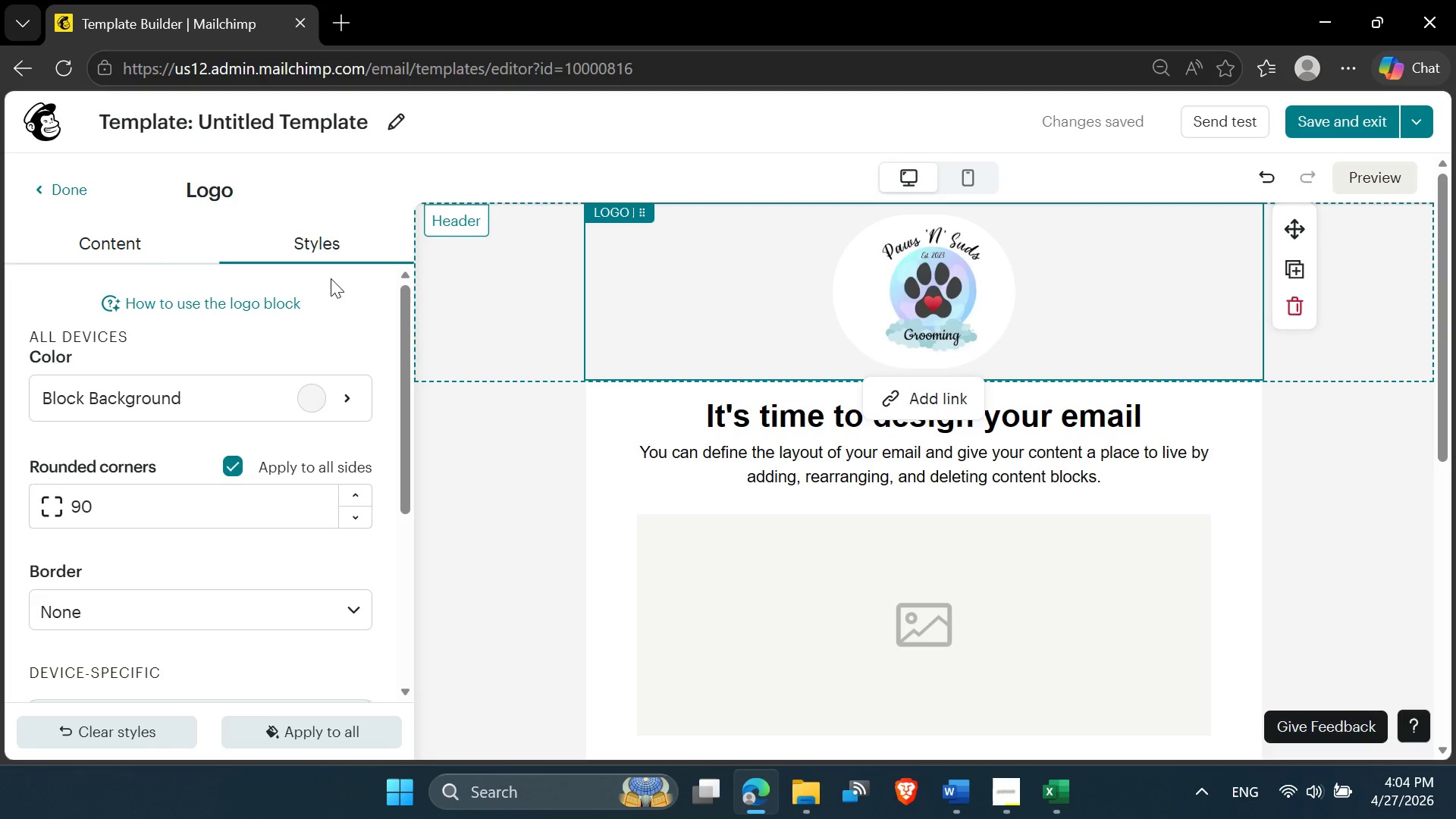 
left_click([990, 272])
 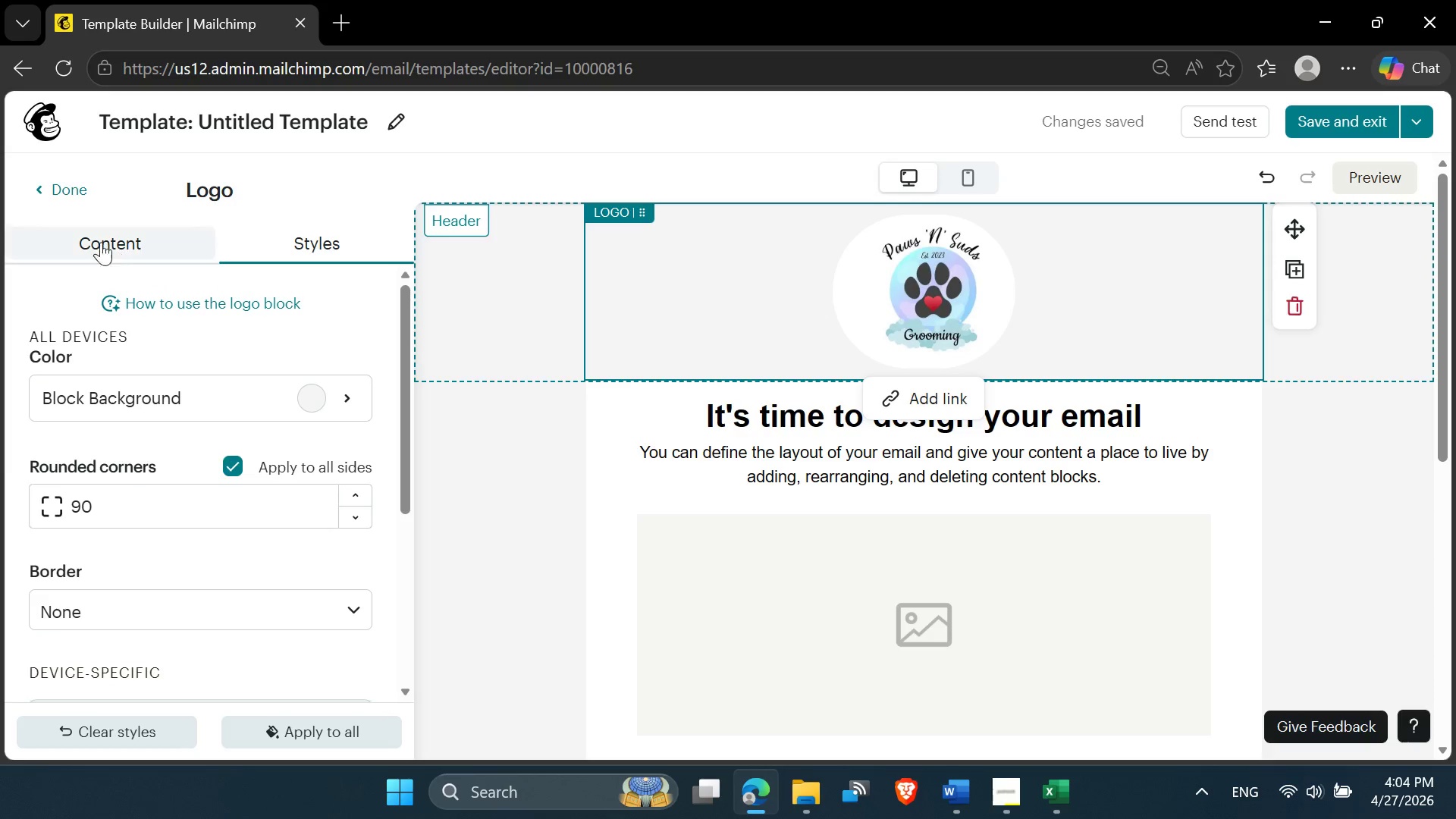 
left_click([55, 195])
 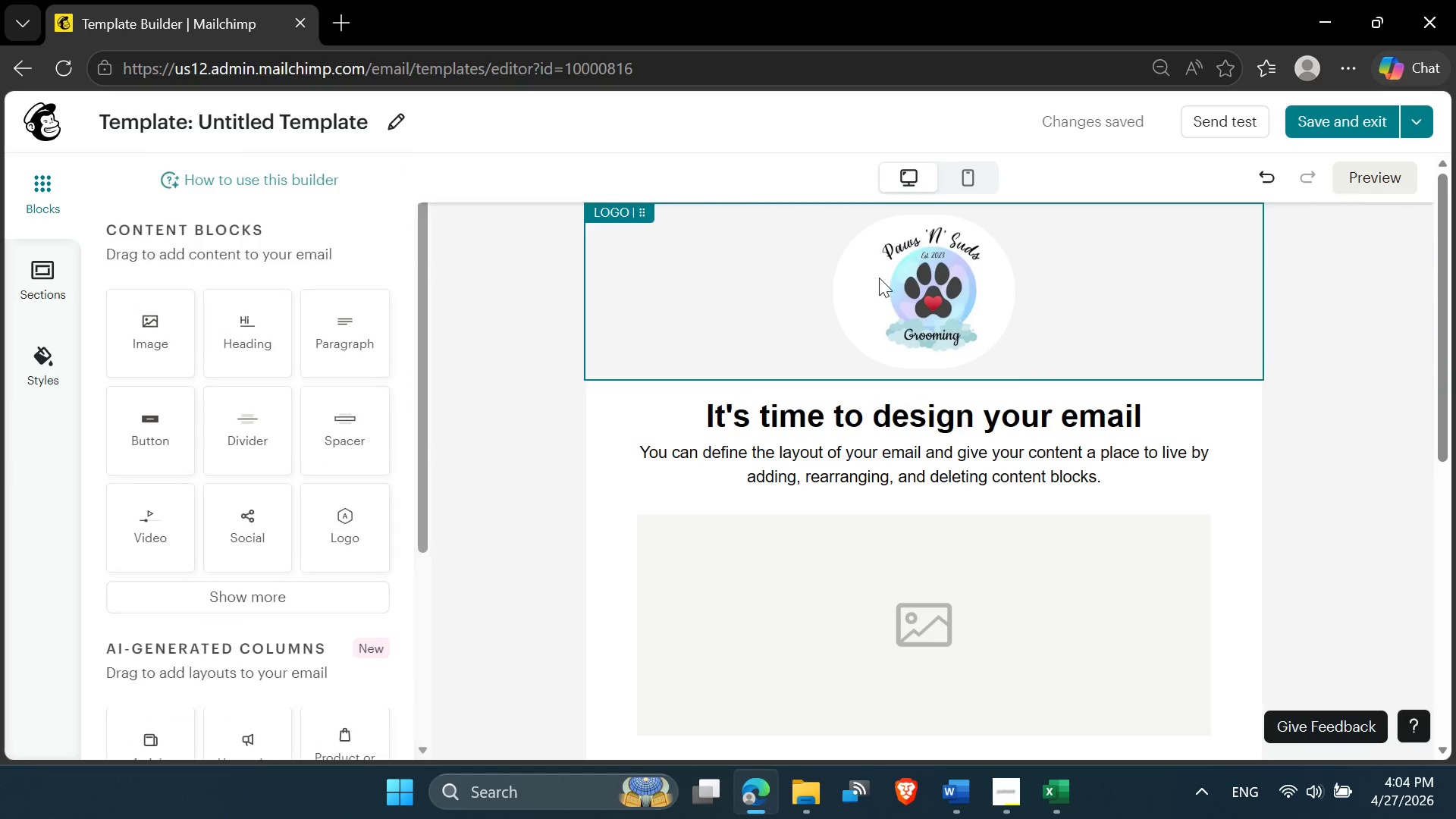 
left_click([893, 275])
 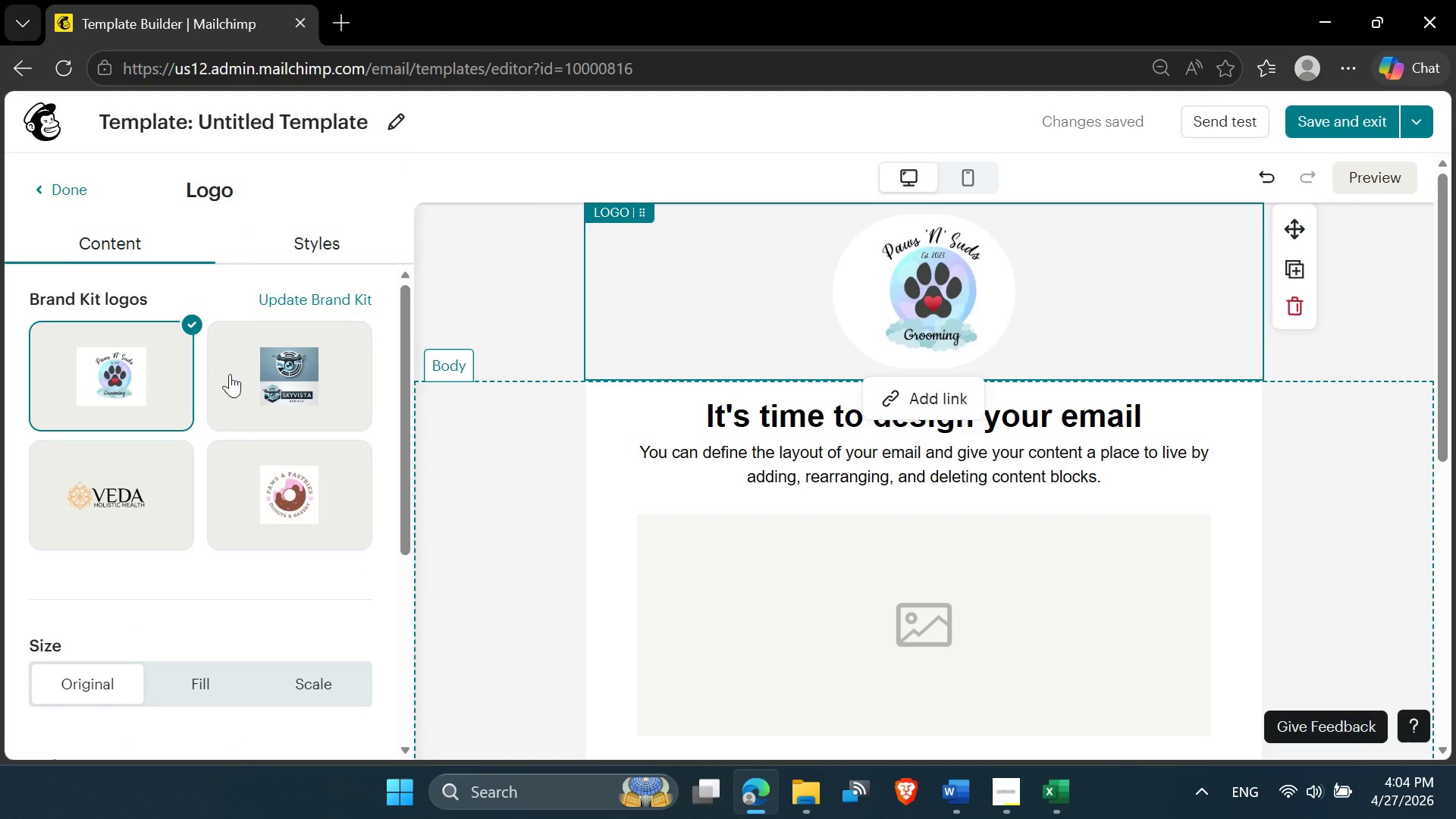 
left_click([270, 305])
 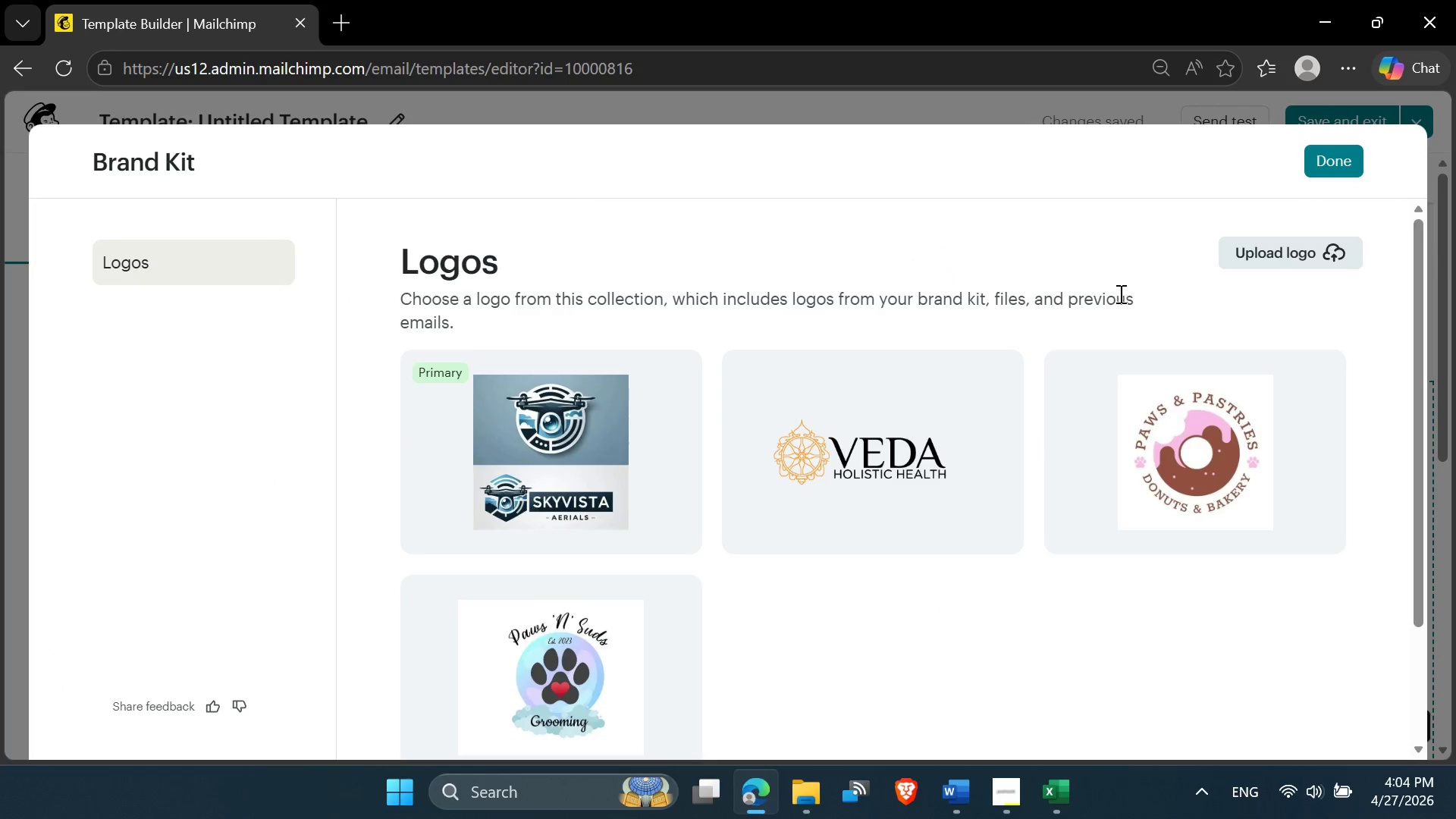 
left_click([1256, 258])
 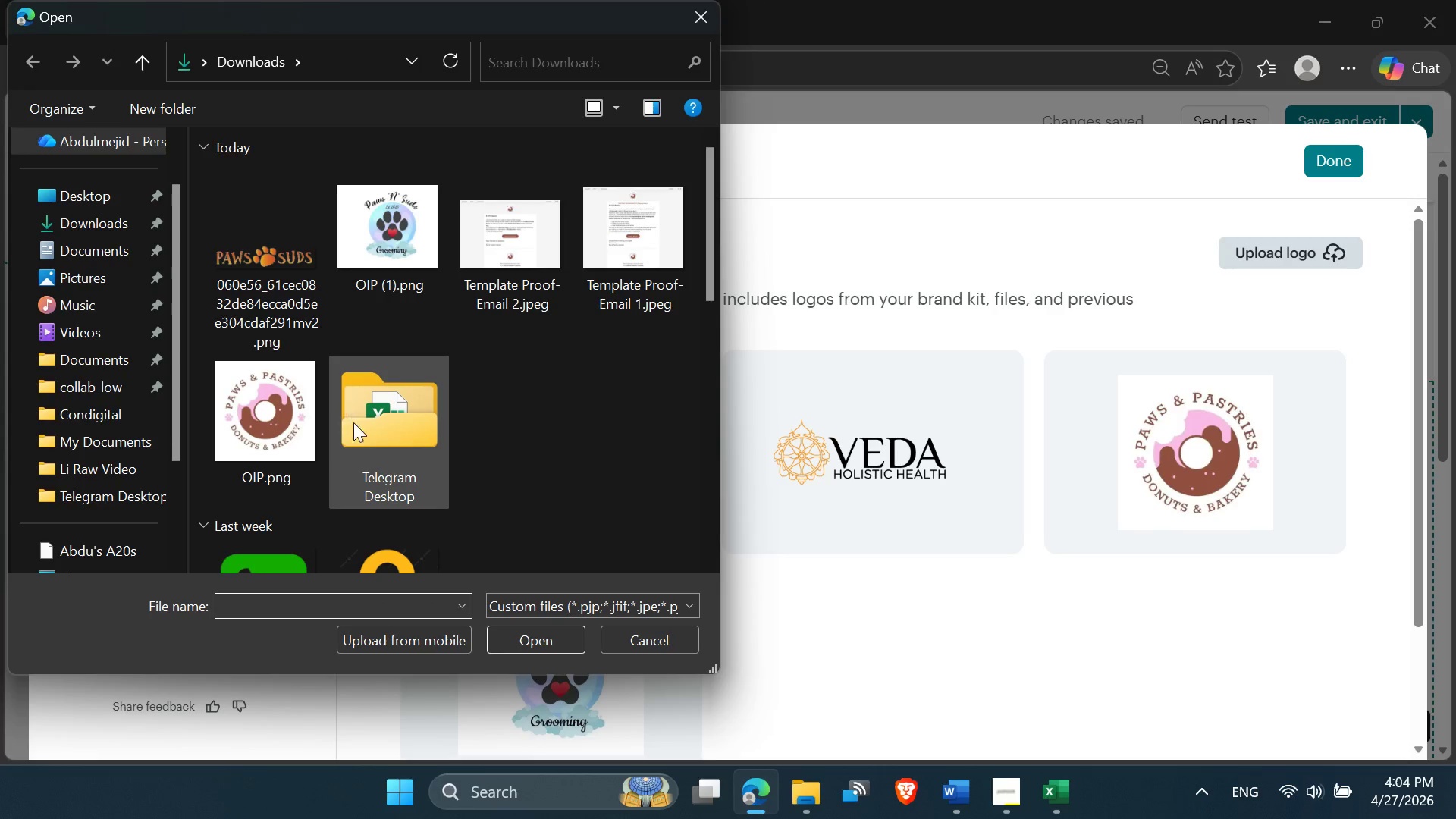 
double_click([265, 290])
 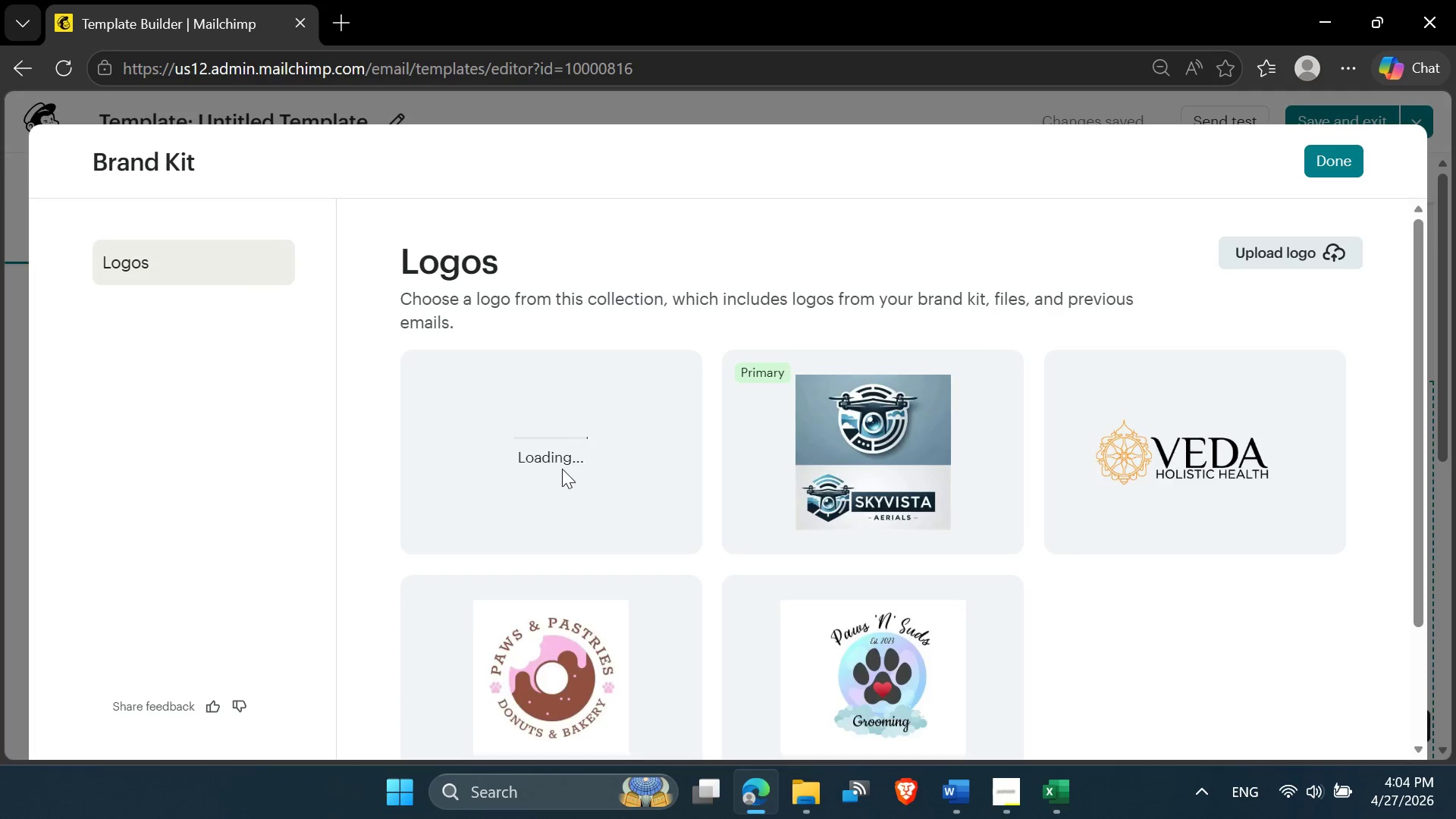 
wait(5.8)
 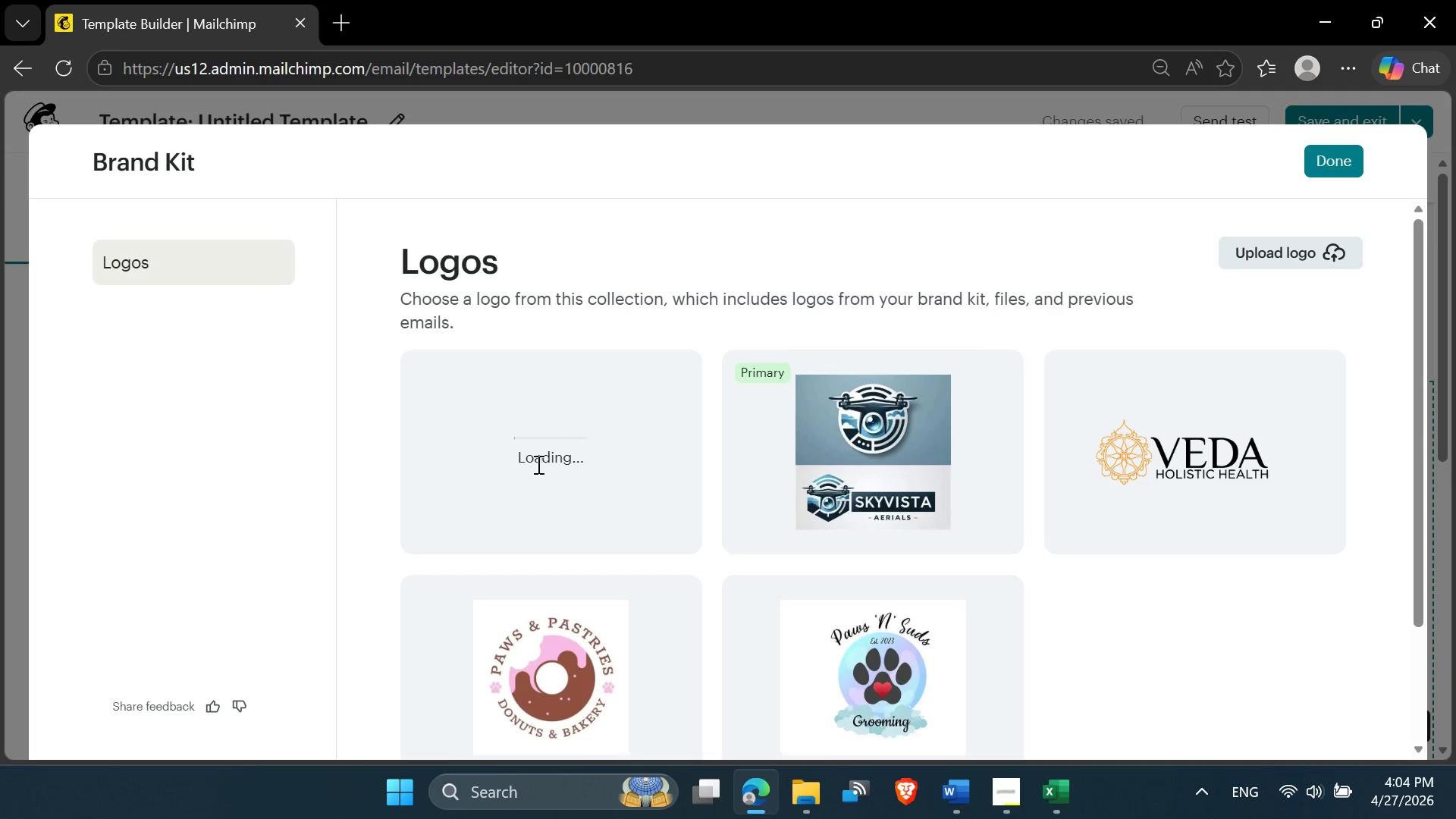 
left_click([879, 711])
 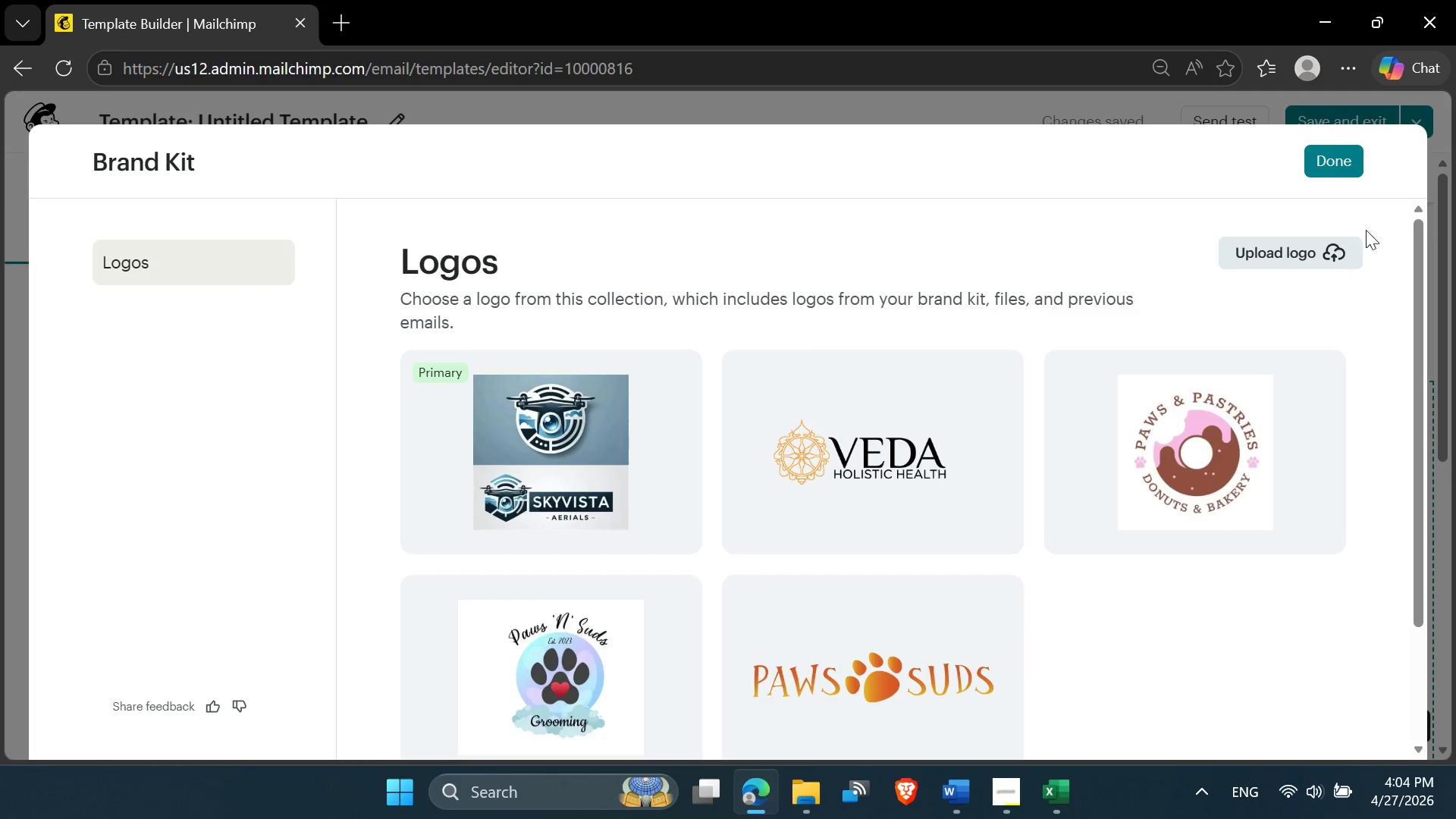 
left_click([1346, 164])
 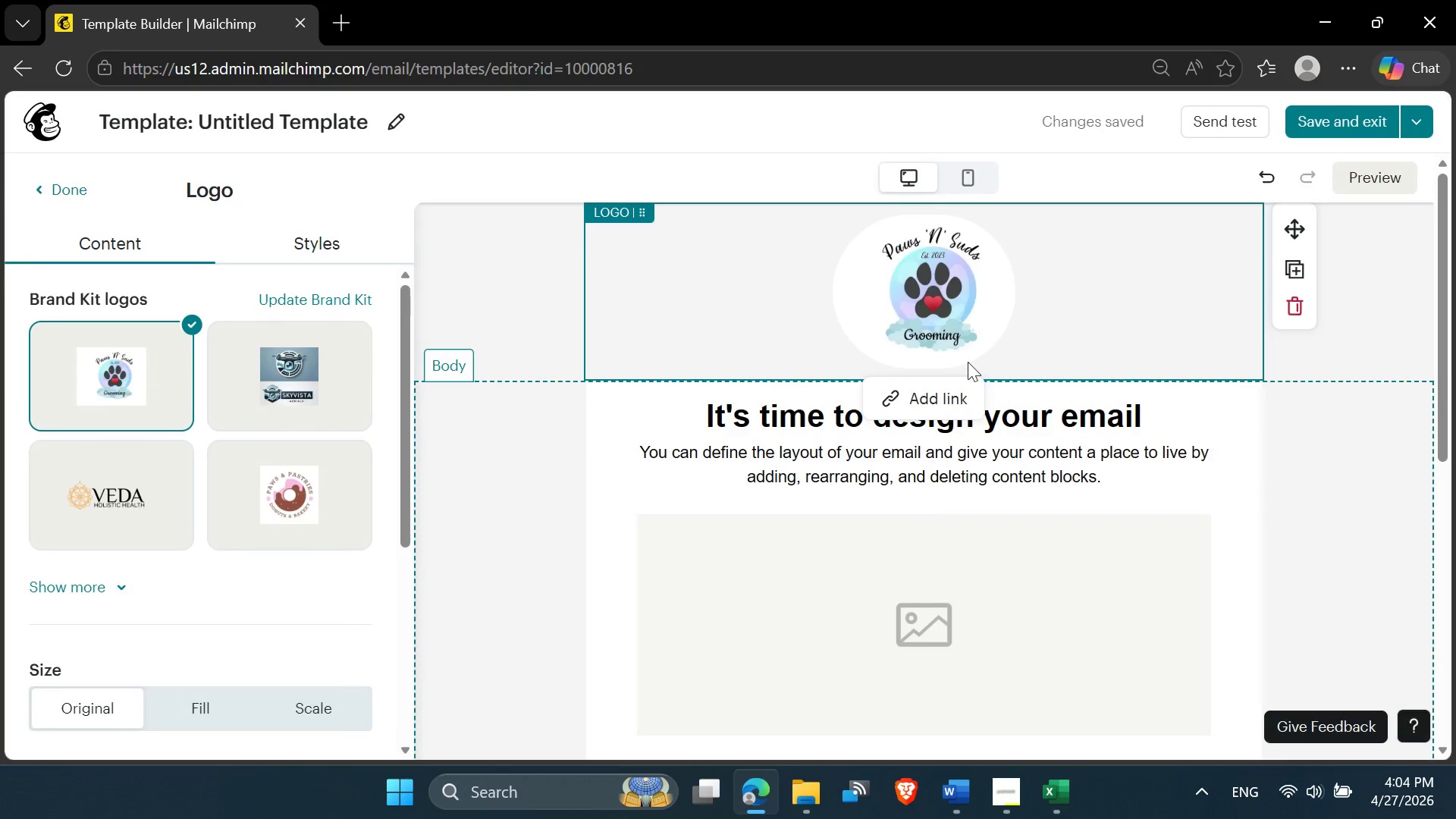 
left_click([969, 322])
 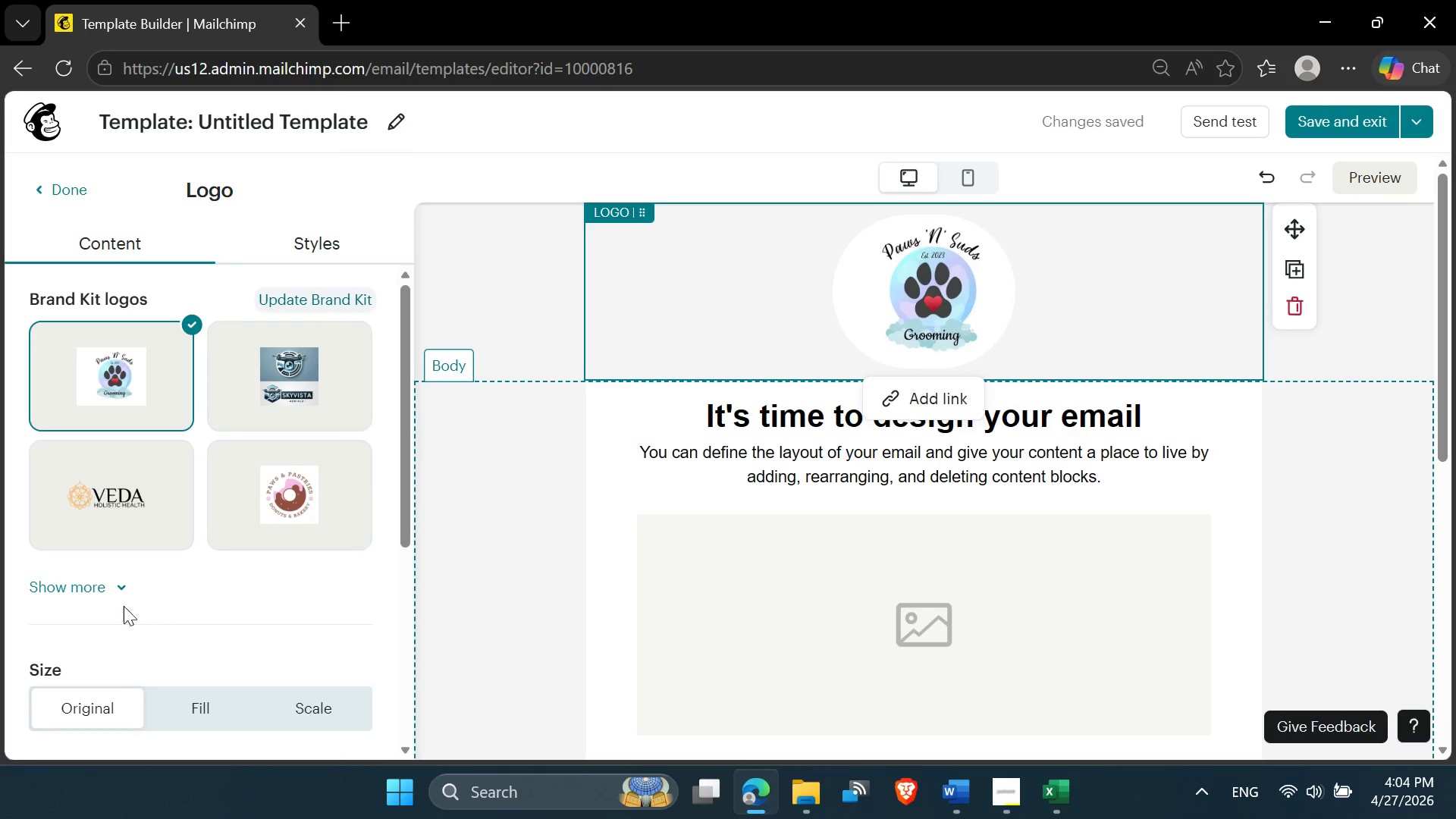 
left_click([91, 591])
 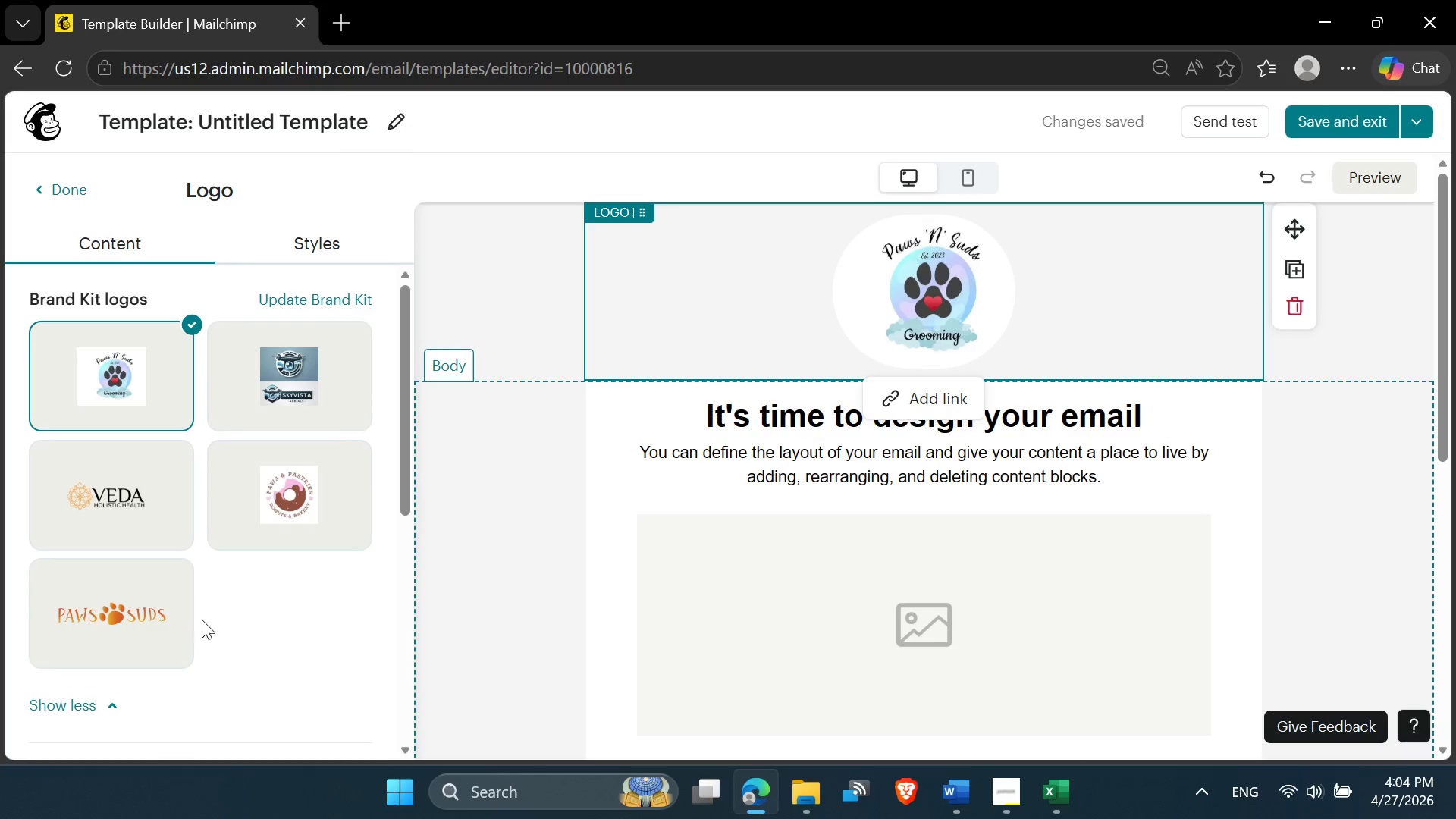 
left_click([155, 628])
 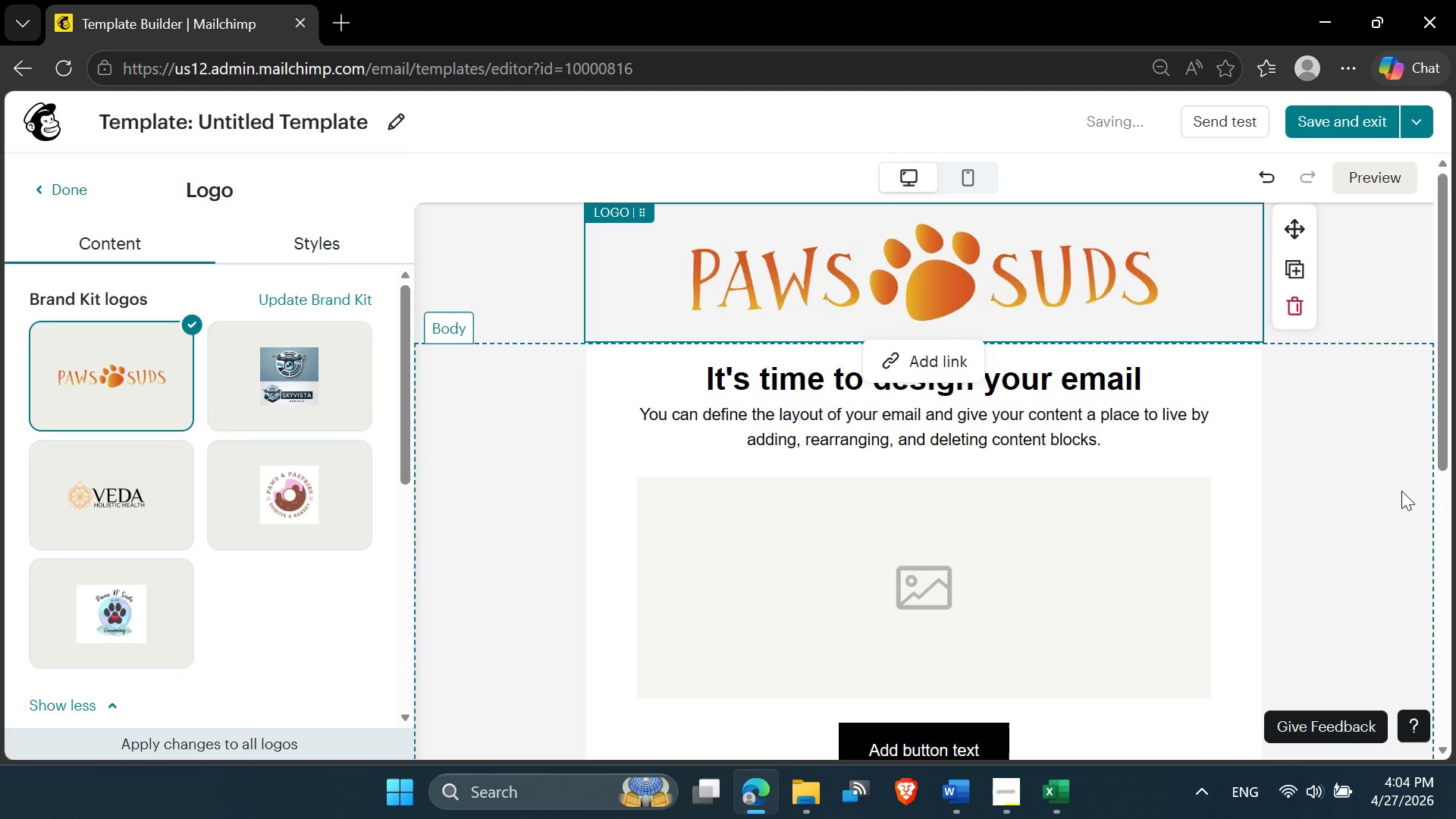 
left_click([1401, 491])
 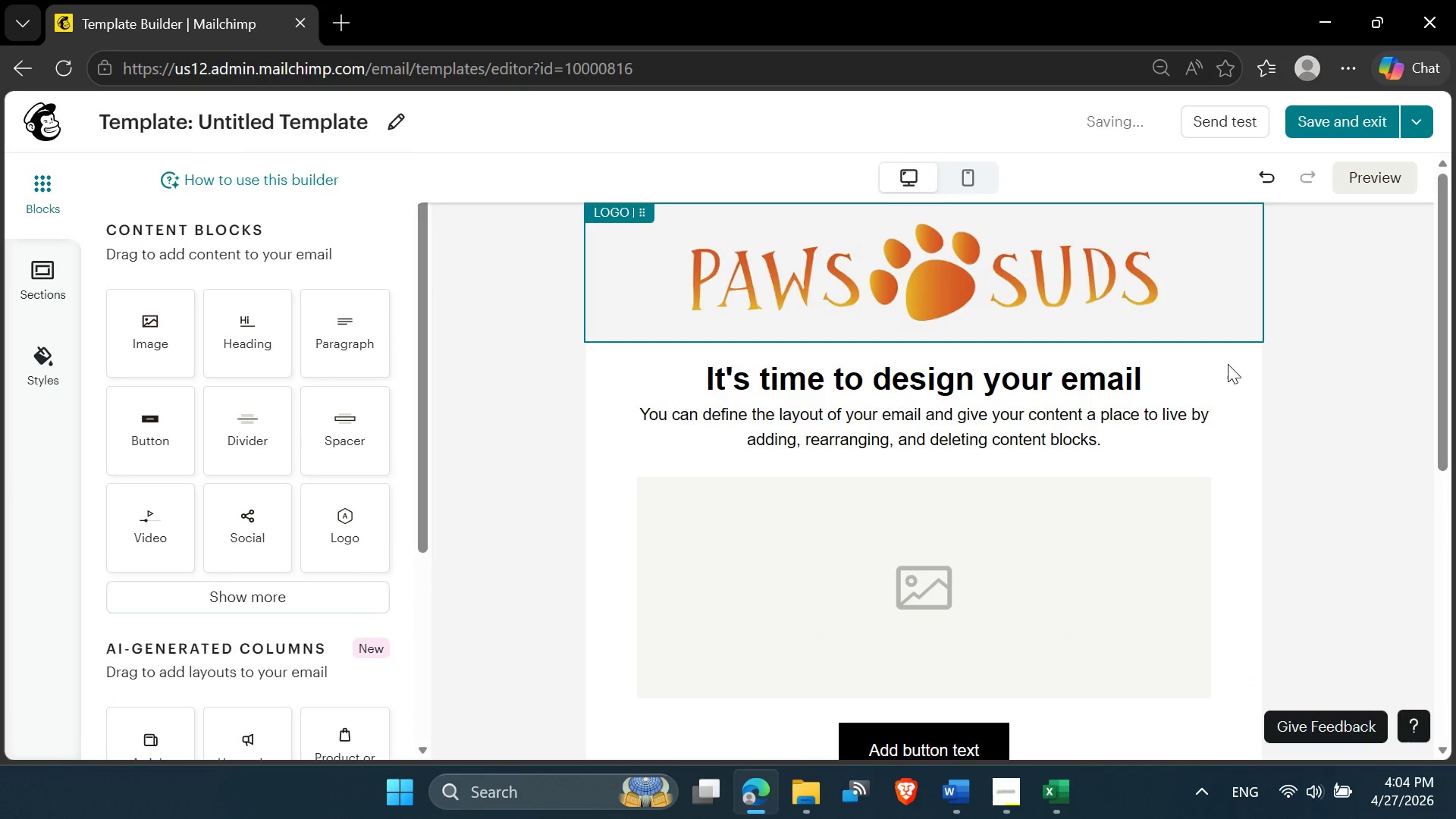 
scroll: coordinate [1331, 467], scroll_direction: up, amount: 1.0
 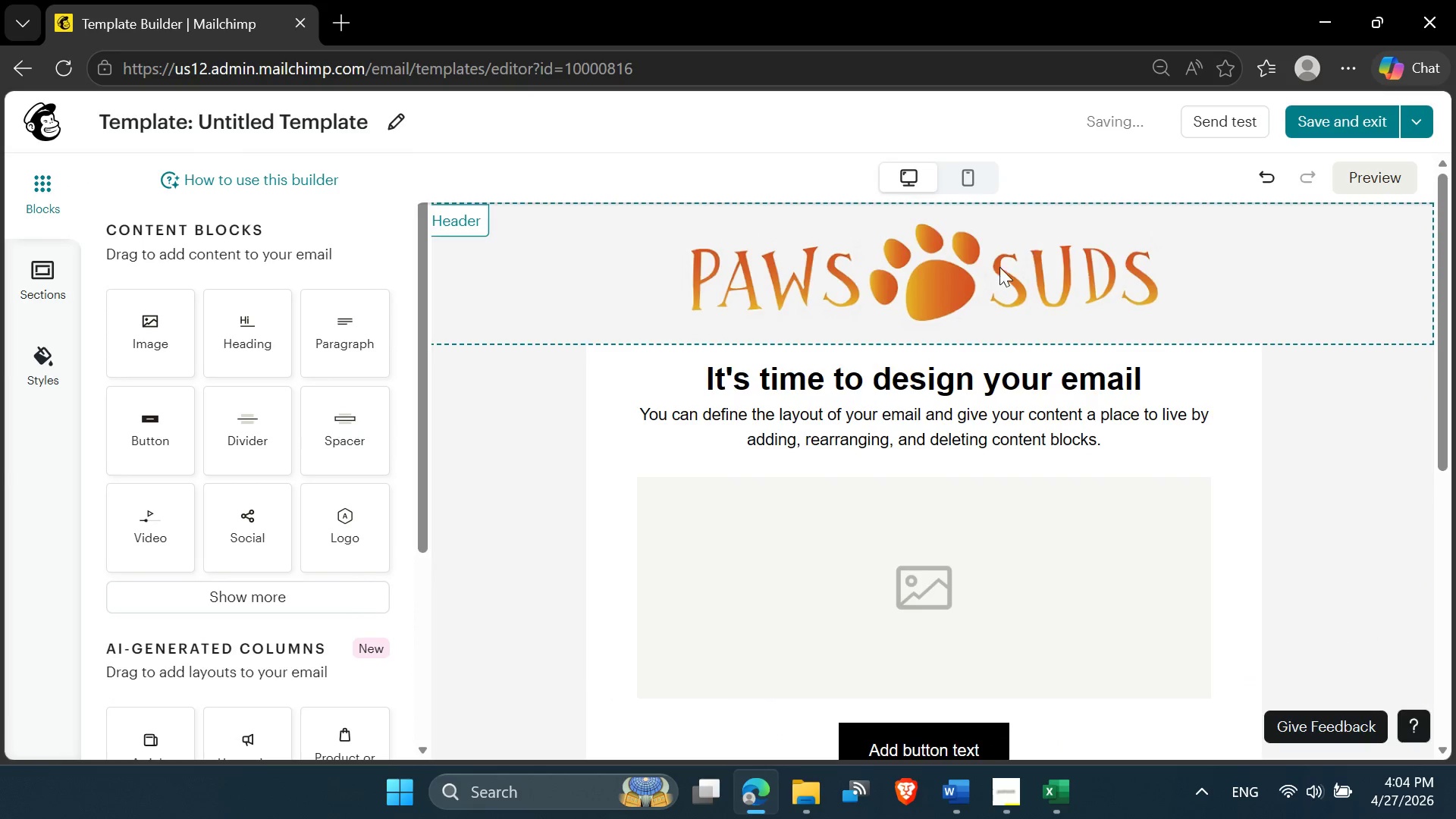 
left_click([943, 296])
 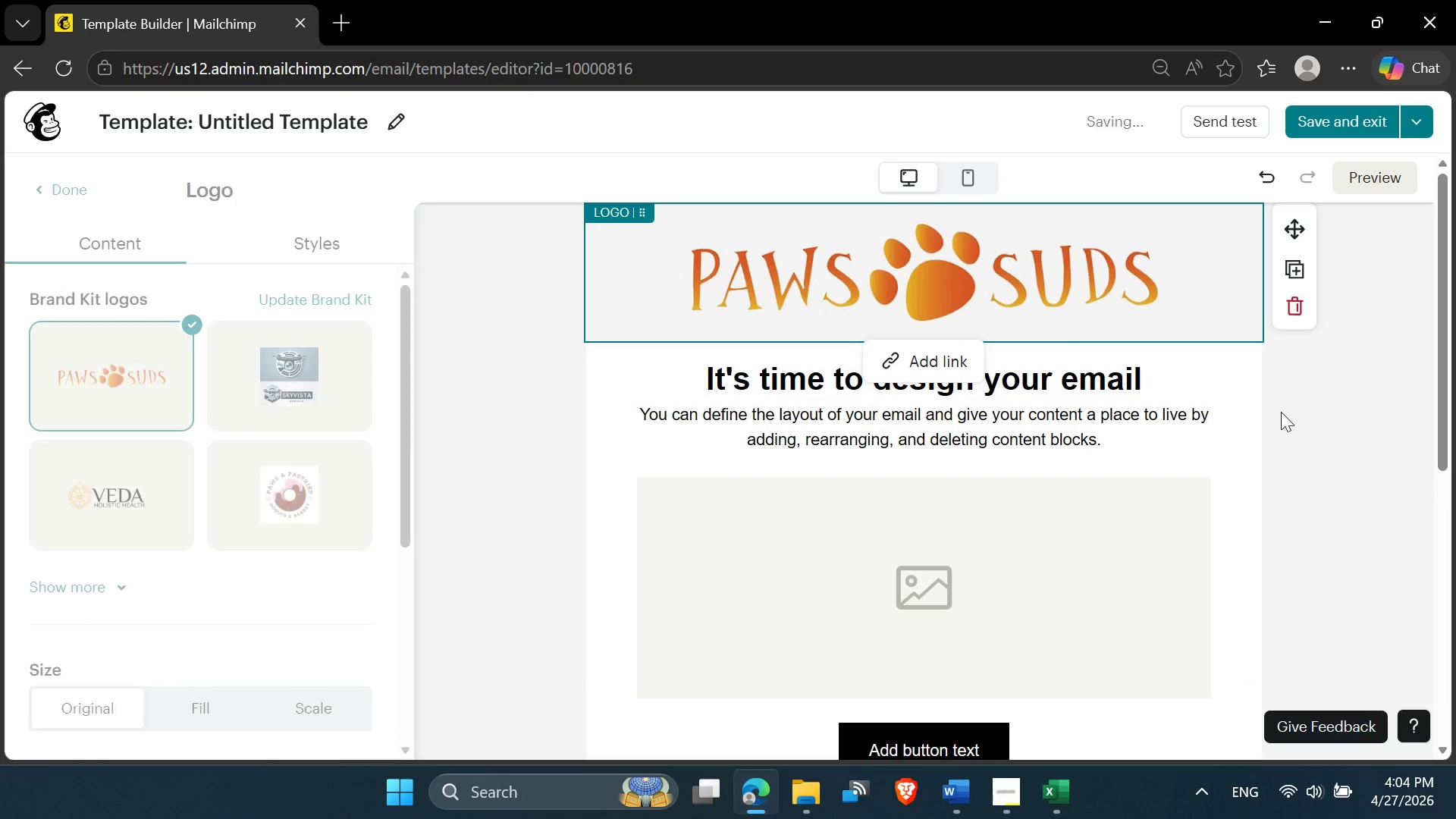 
scroll: coordinate [1282, 415], scroll_direction: down, amount: 5.0
 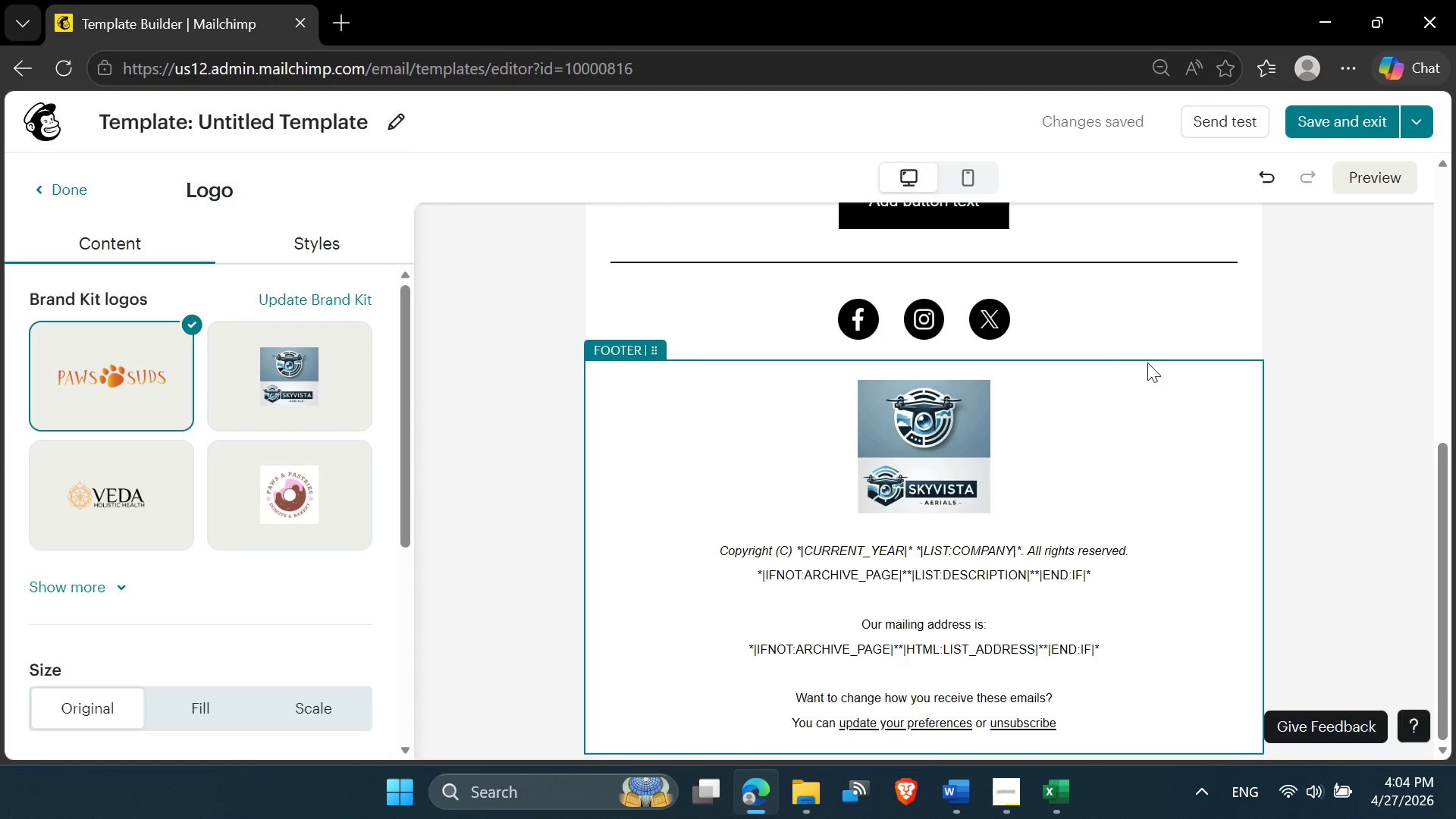 
left_click([1059, 308])
 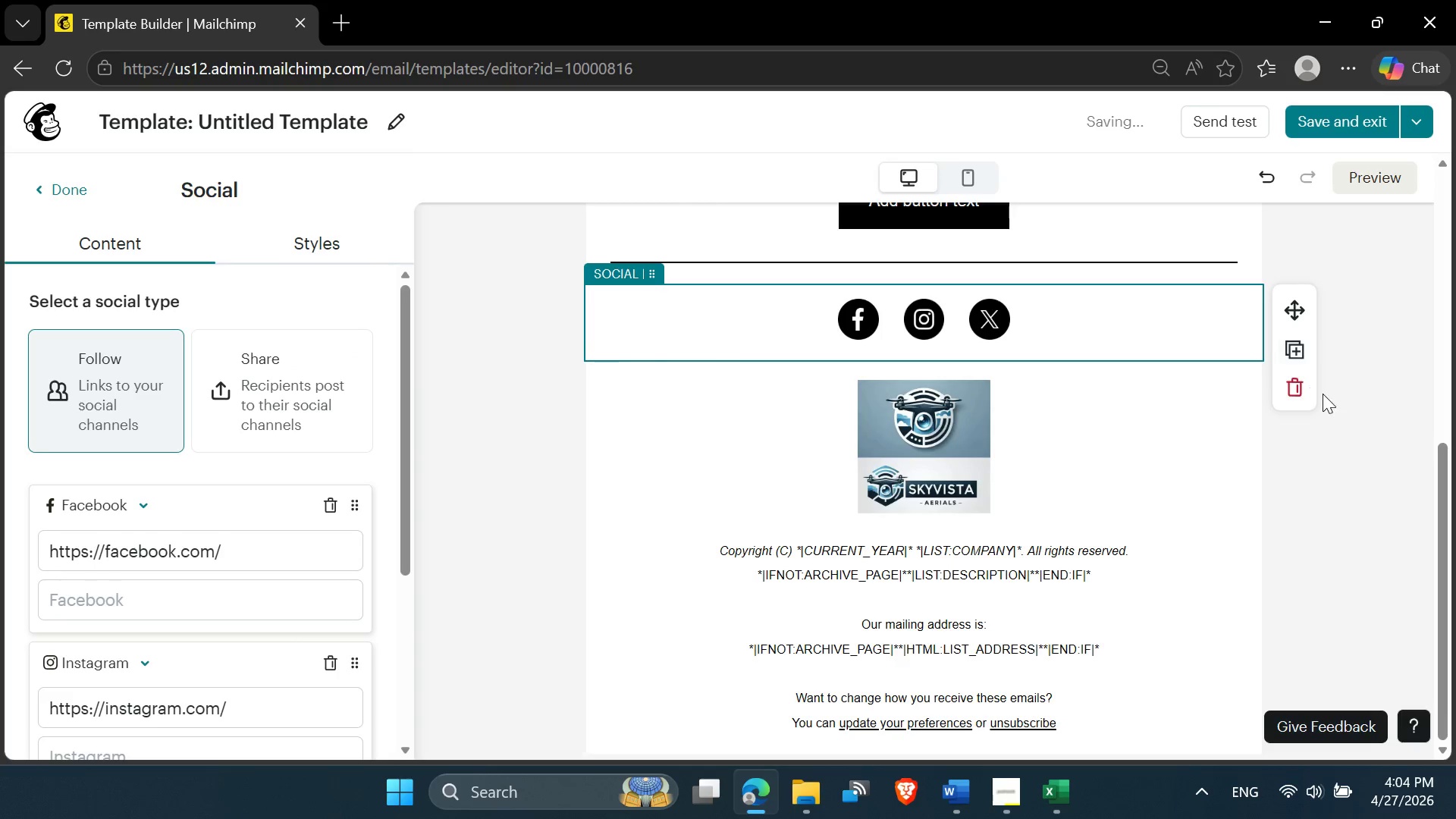 
left_click([1303, 392])
 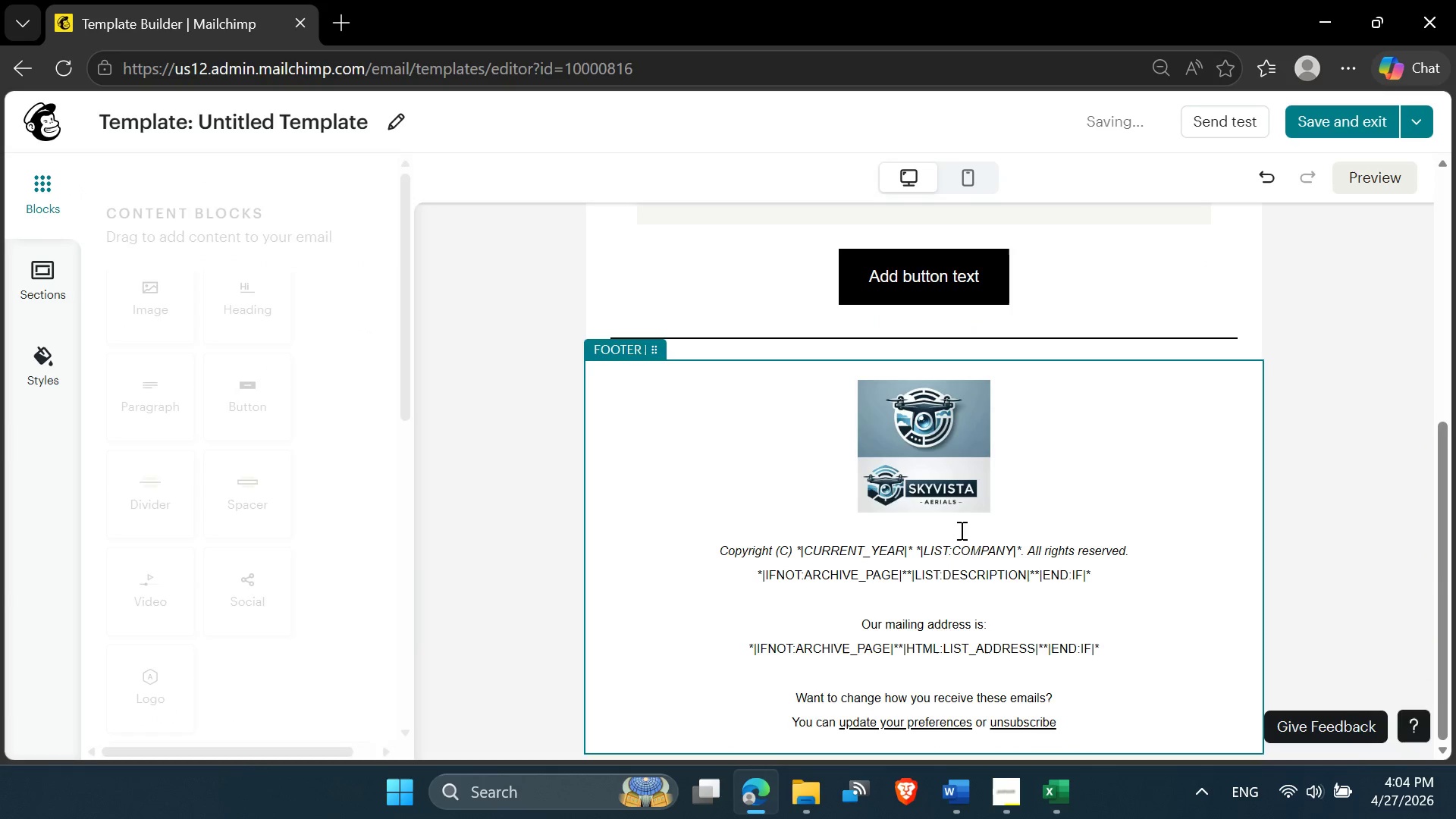 
left_click([960, 530])
 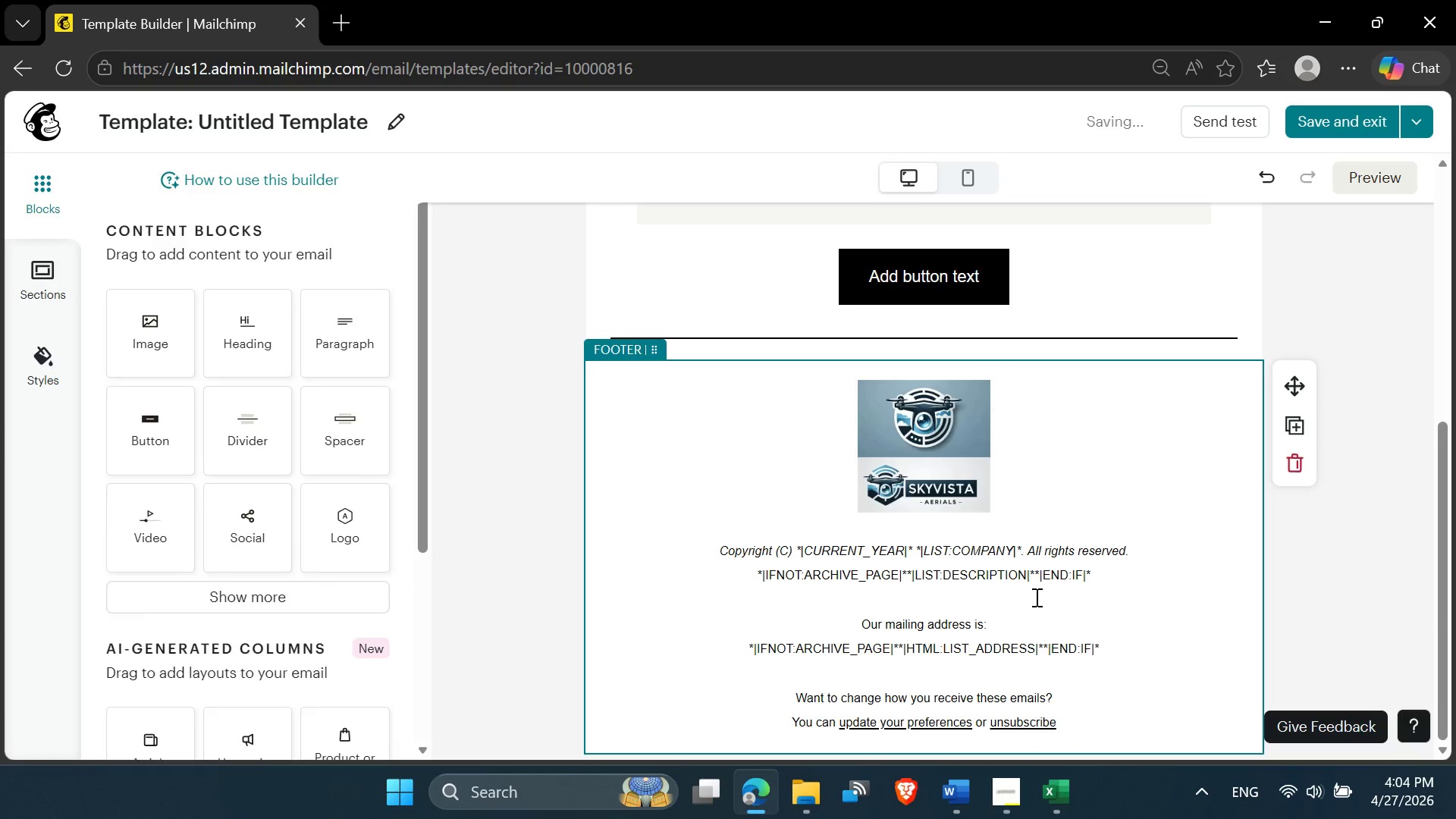 
scroll: coordinate [1035, 595], scroll_direction: down, amount: 1.0
 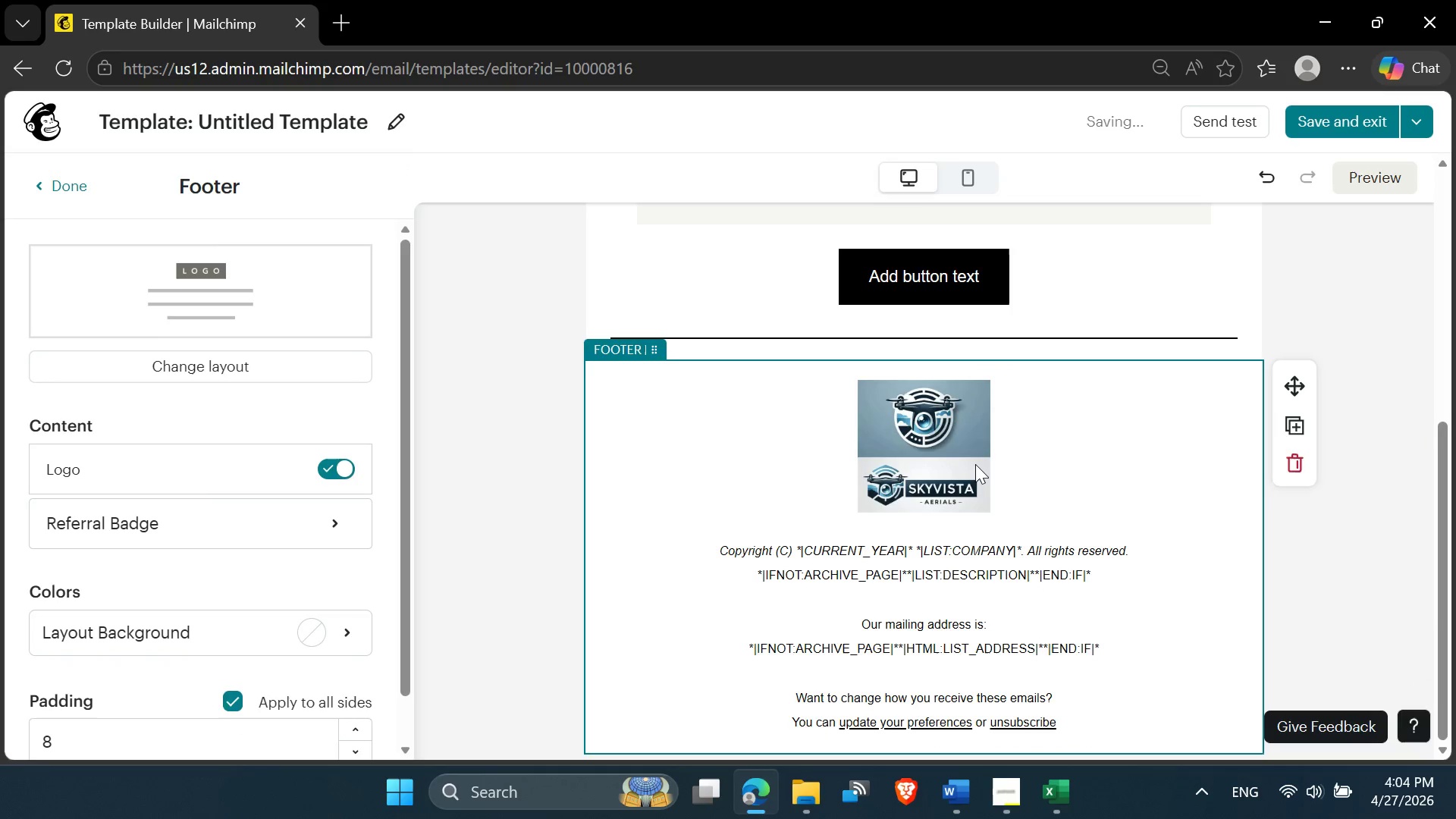 
left_click([973, 463])
 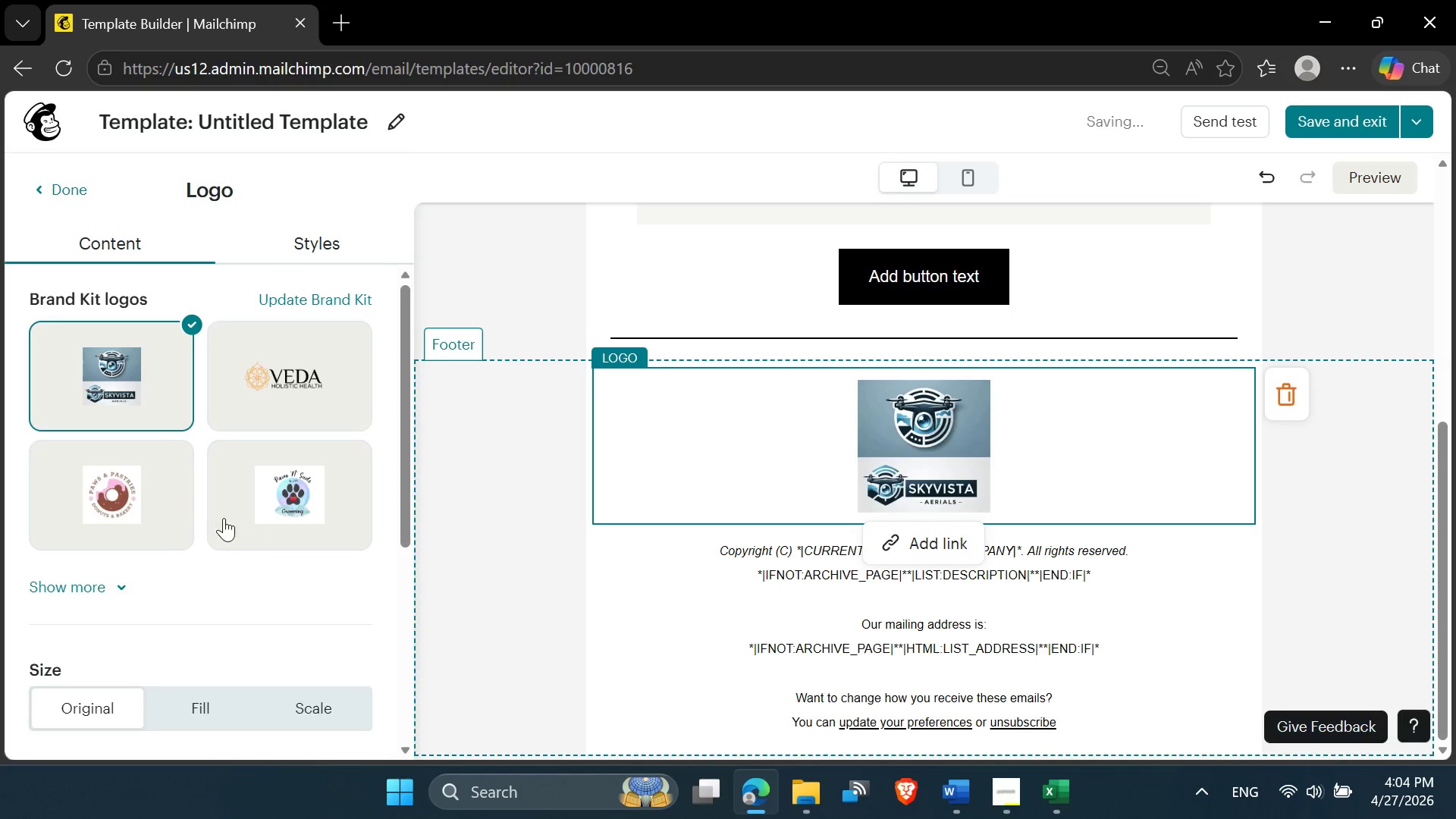 
left_click([89, 580])
 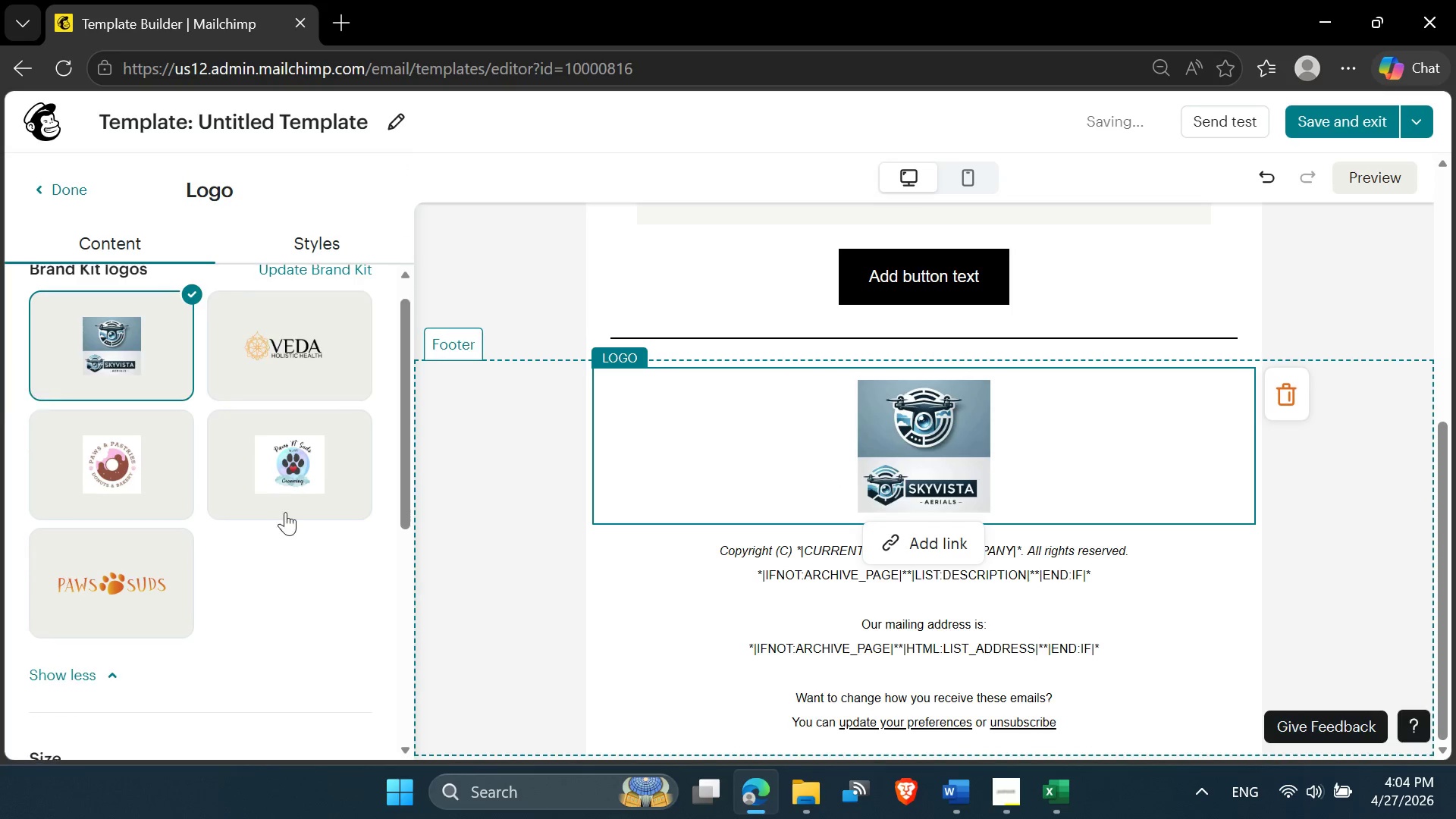 
scroll: coordinate [285, 512], scroll_direction: down, amount: 1.0
 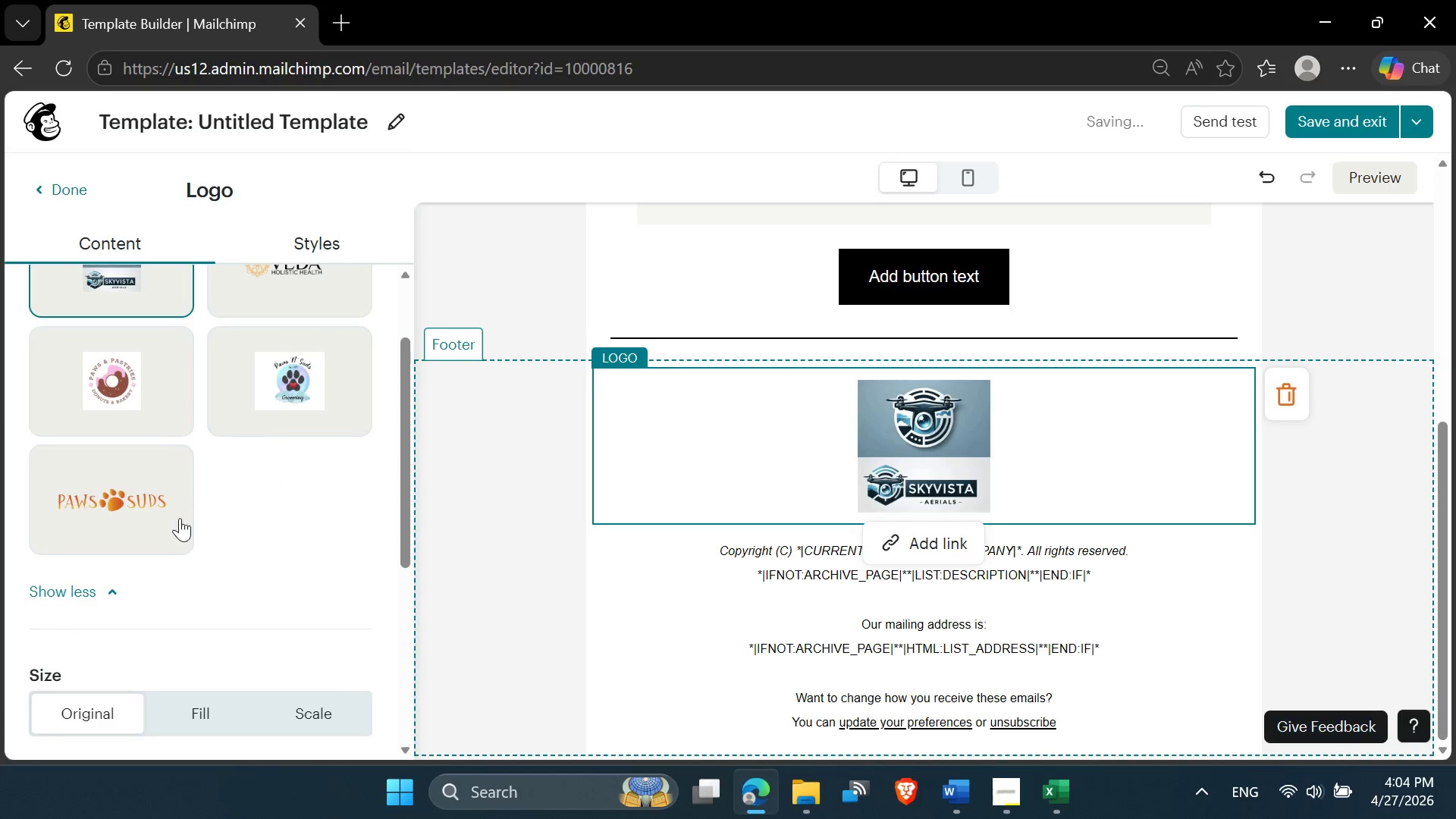 
left_click([174, 518])
 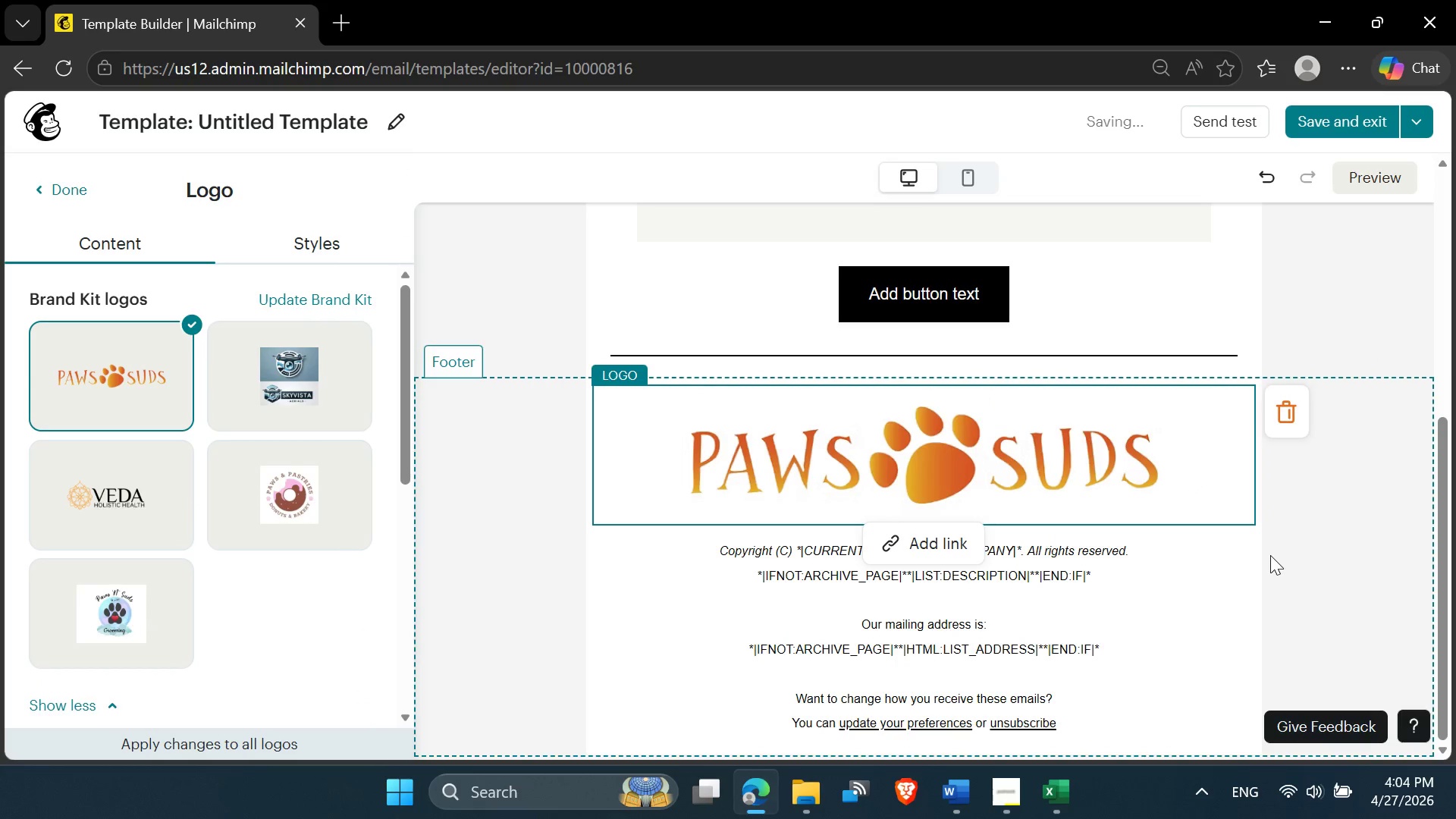 
left_click([953, 635])
 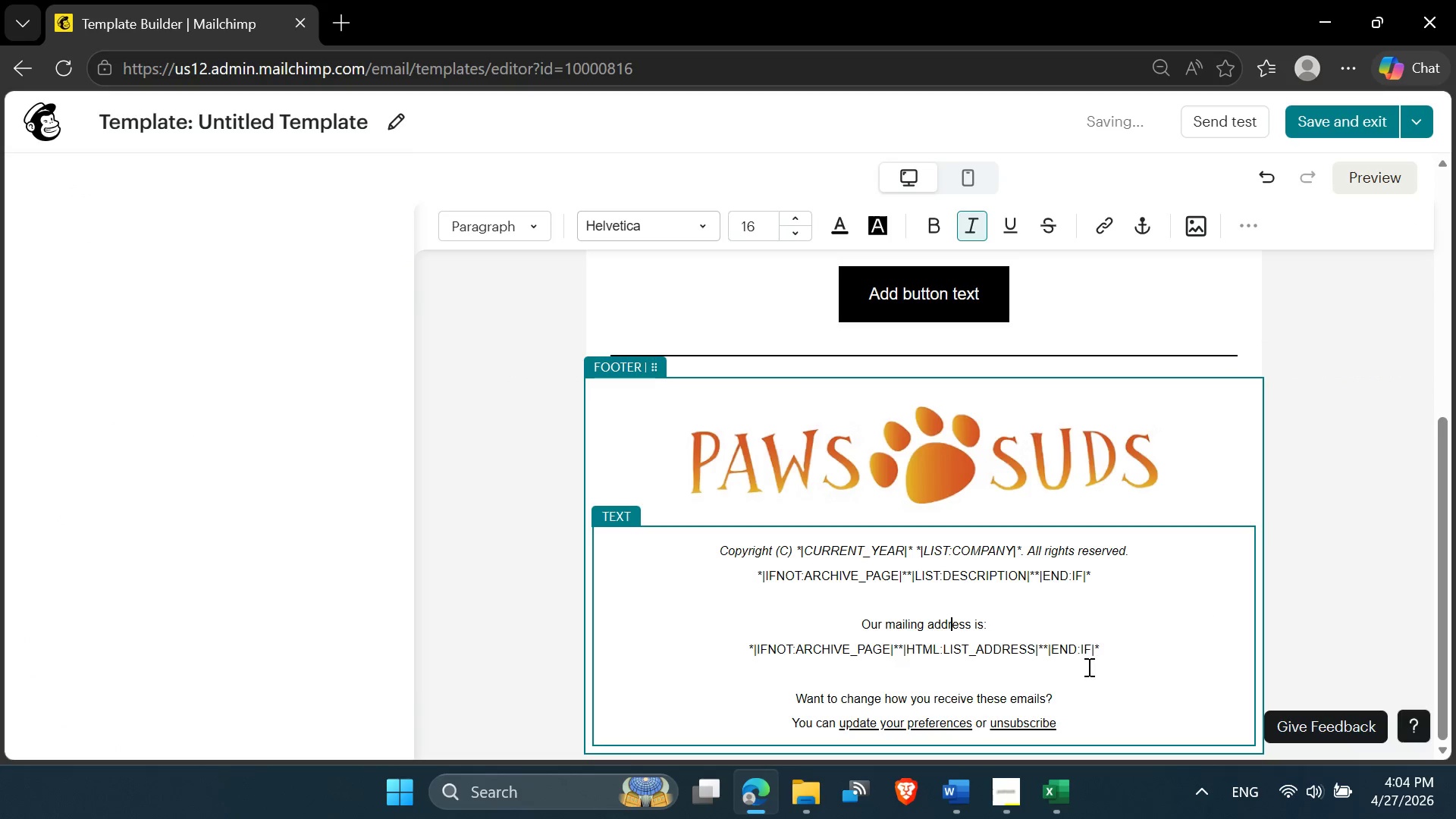 
left_click_drag(start_coordinate=[1099, 657], to_coordinate=[708, 560])
 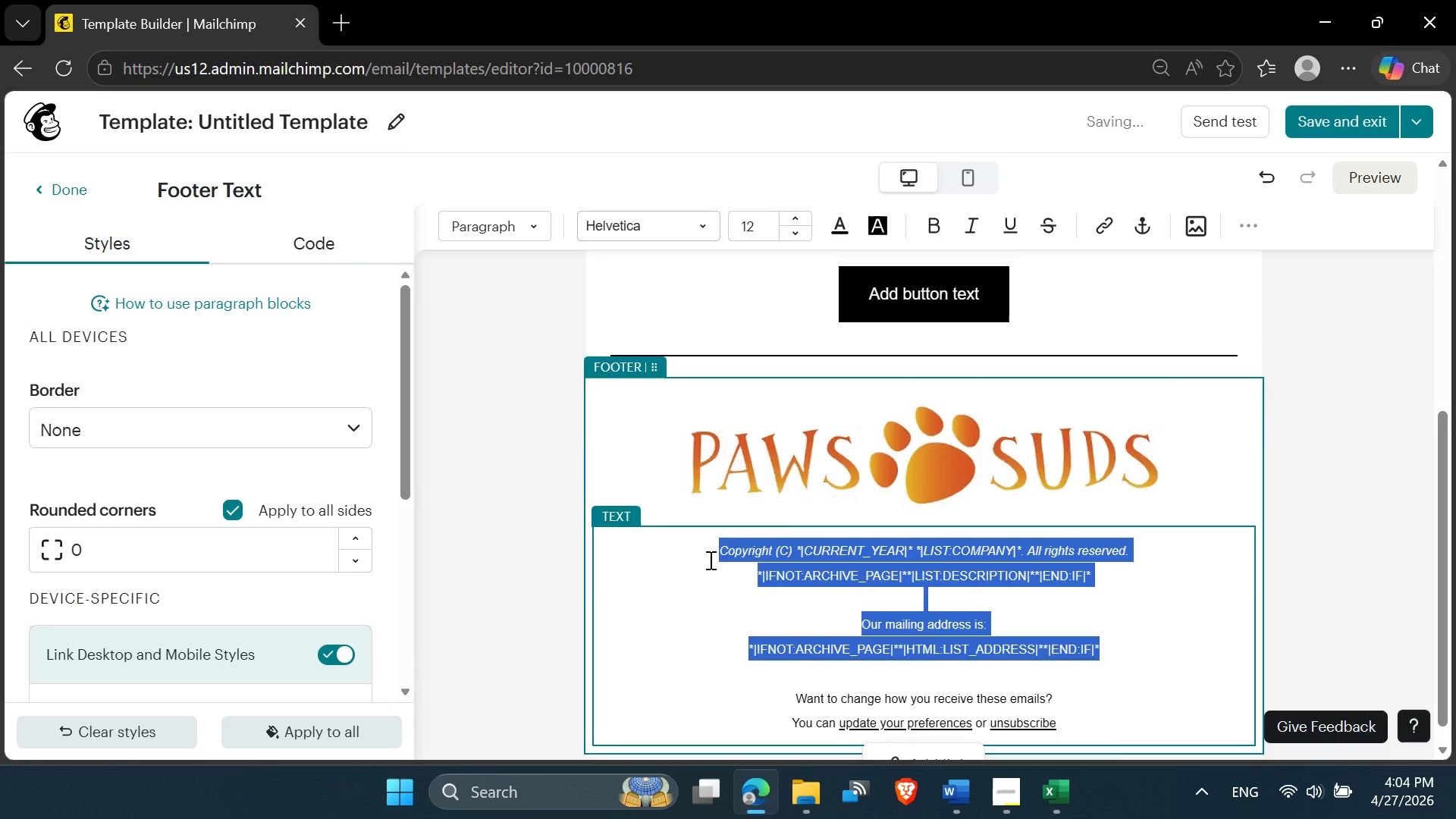 
key(Delete)
 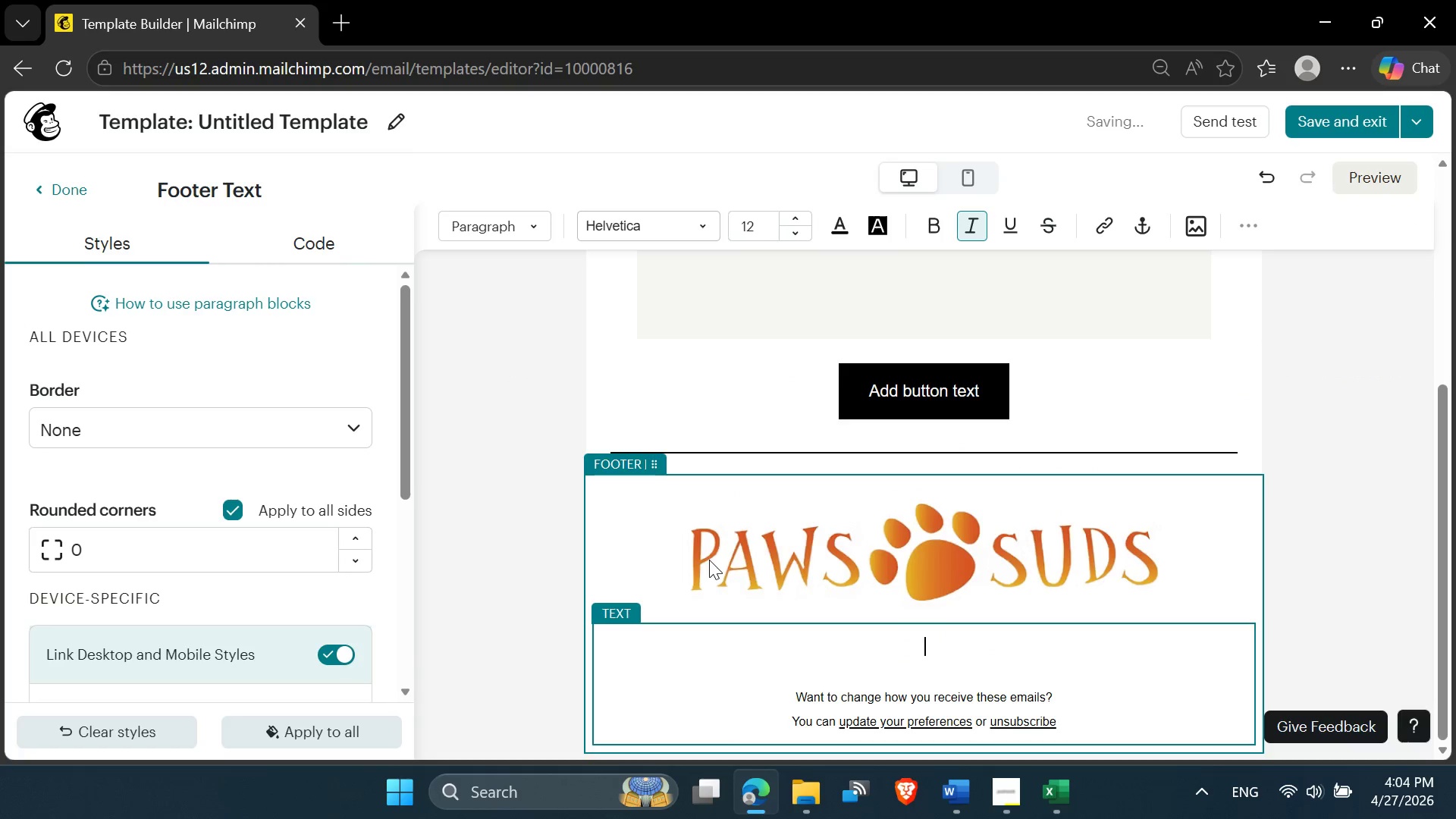 
key(Delete)
 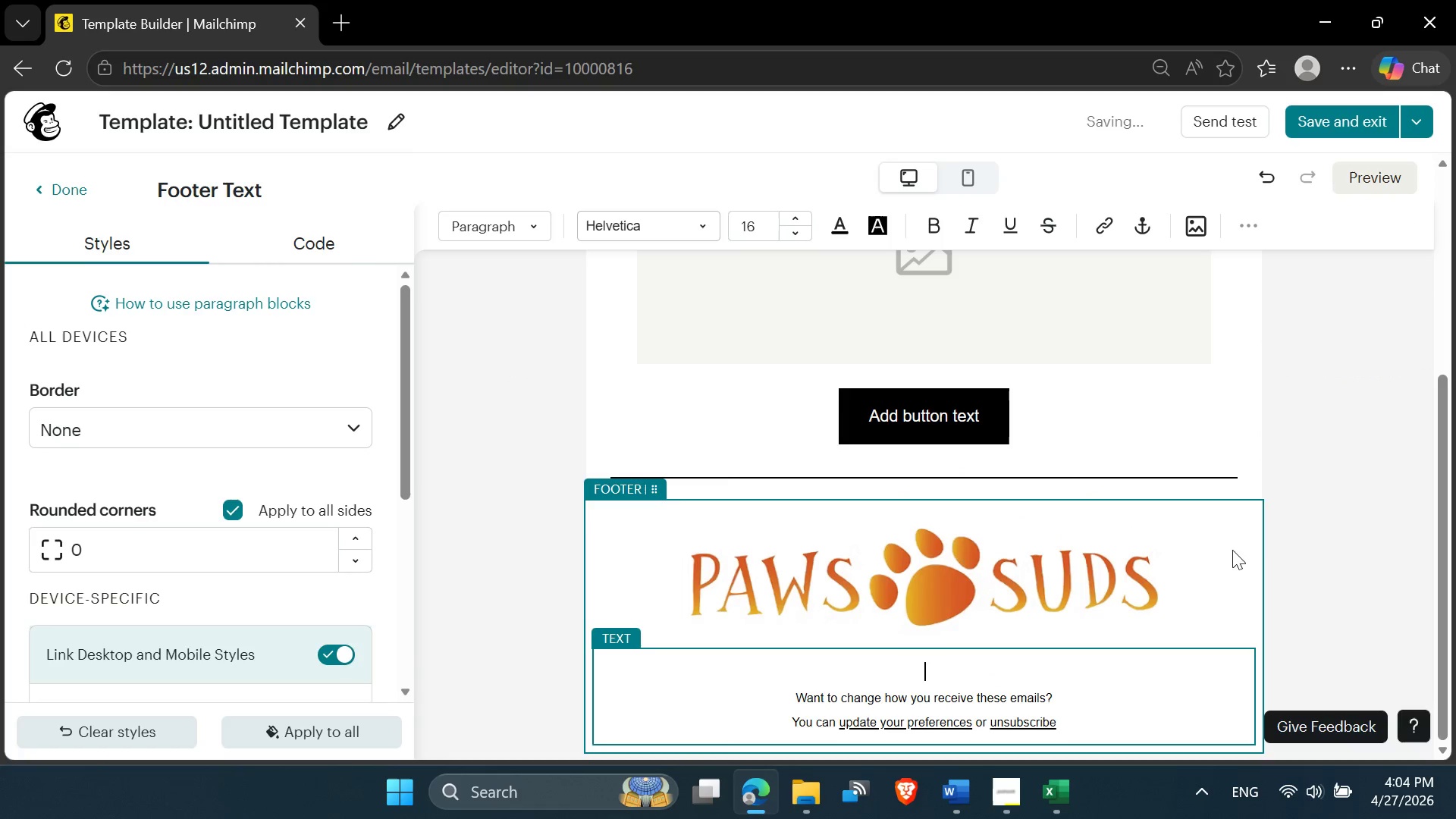 
left_click([1320, 487])
 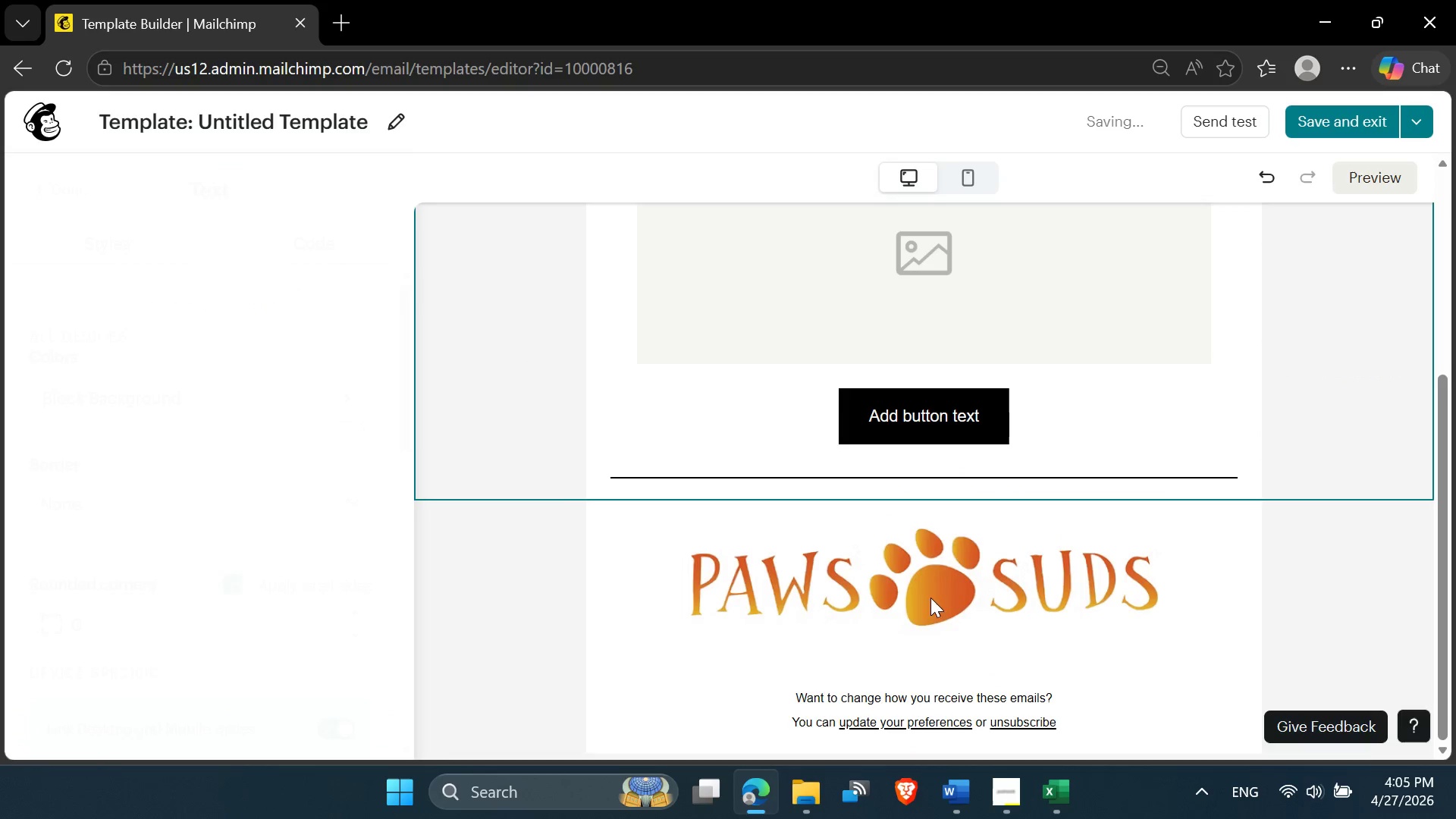 
left_click([920, 598])
 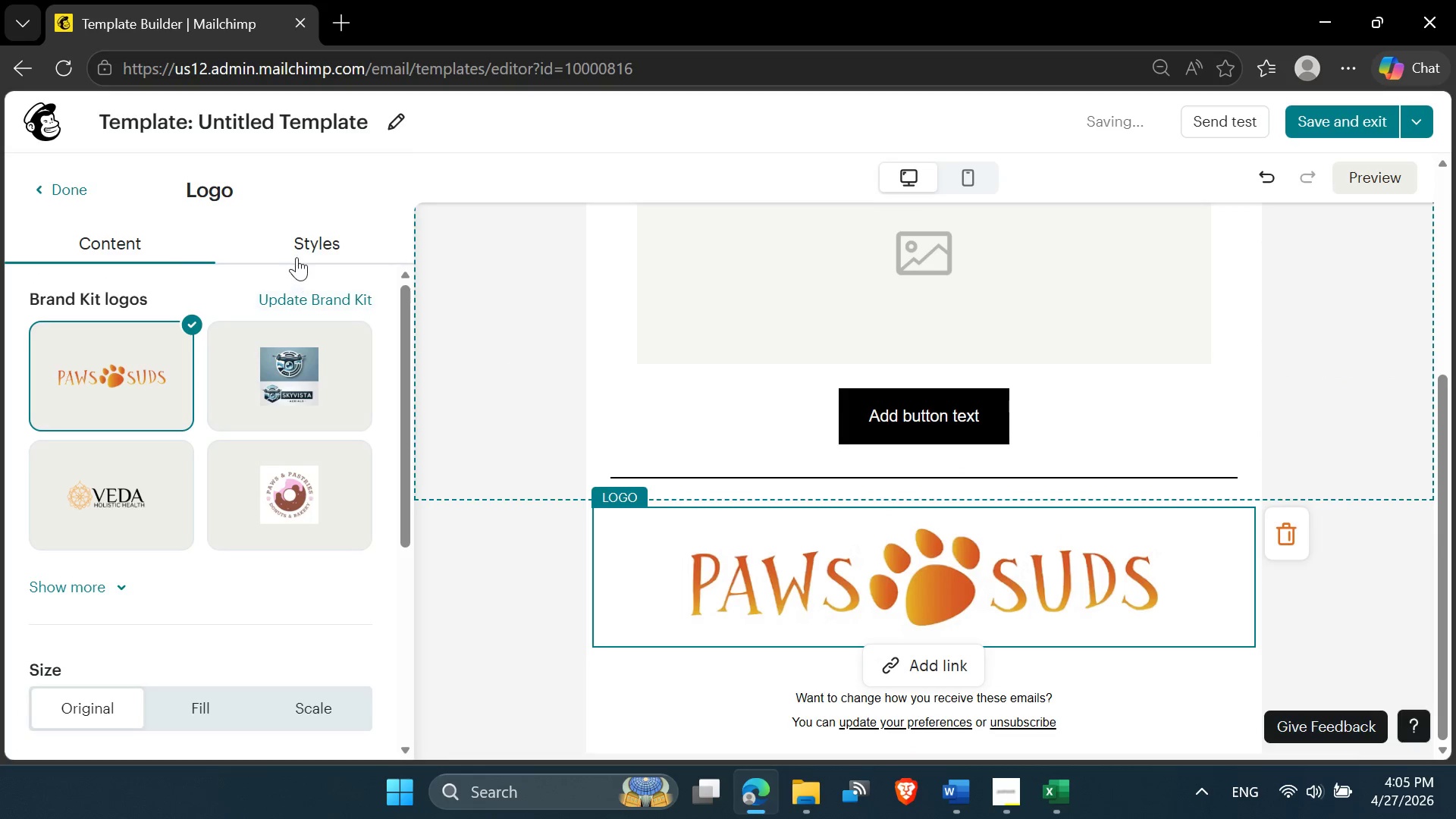 
scroll: coordinate [294, 341], scroll_direction: down, amount: 2.0
 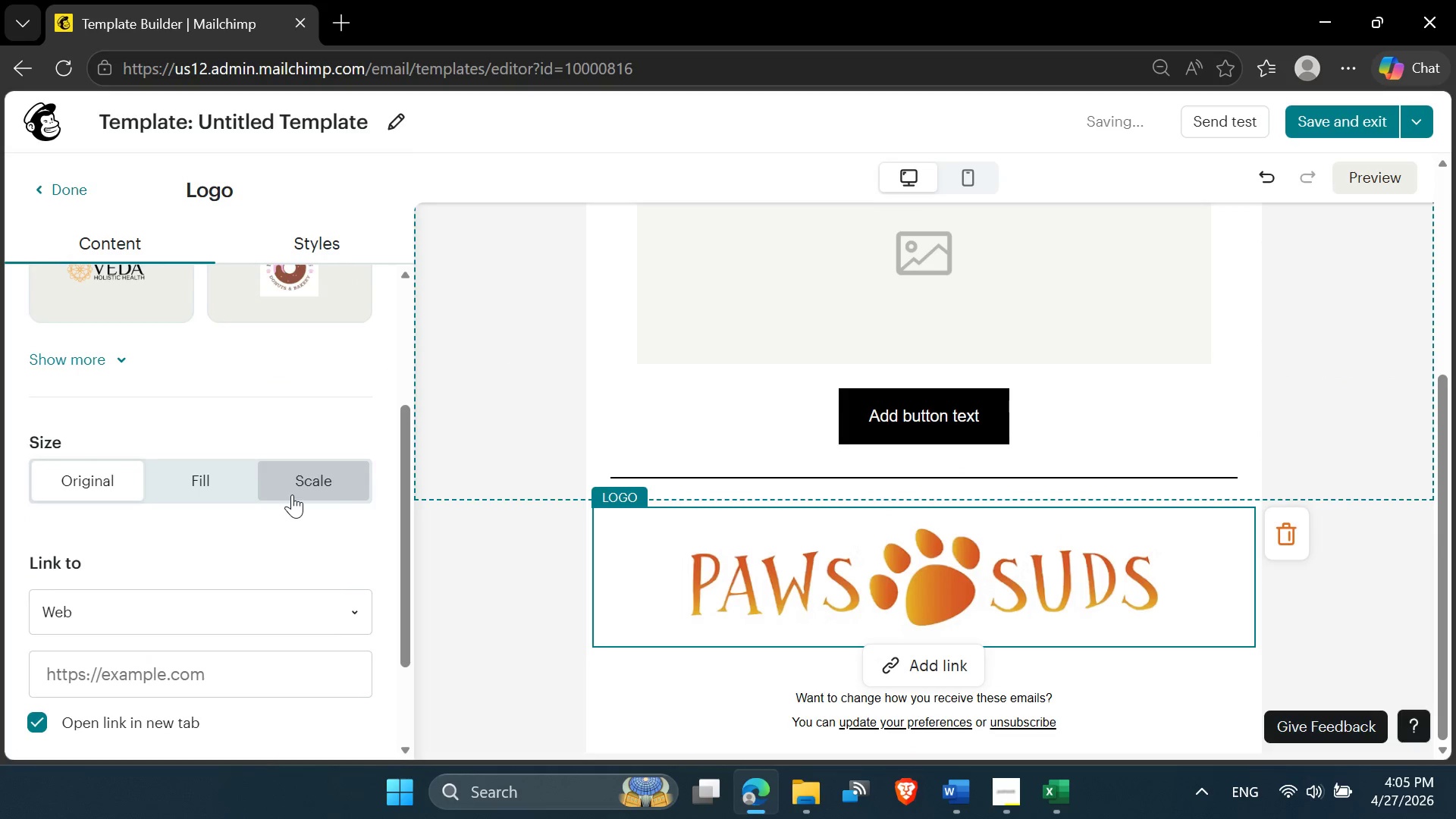 
left_click([303, 483])
 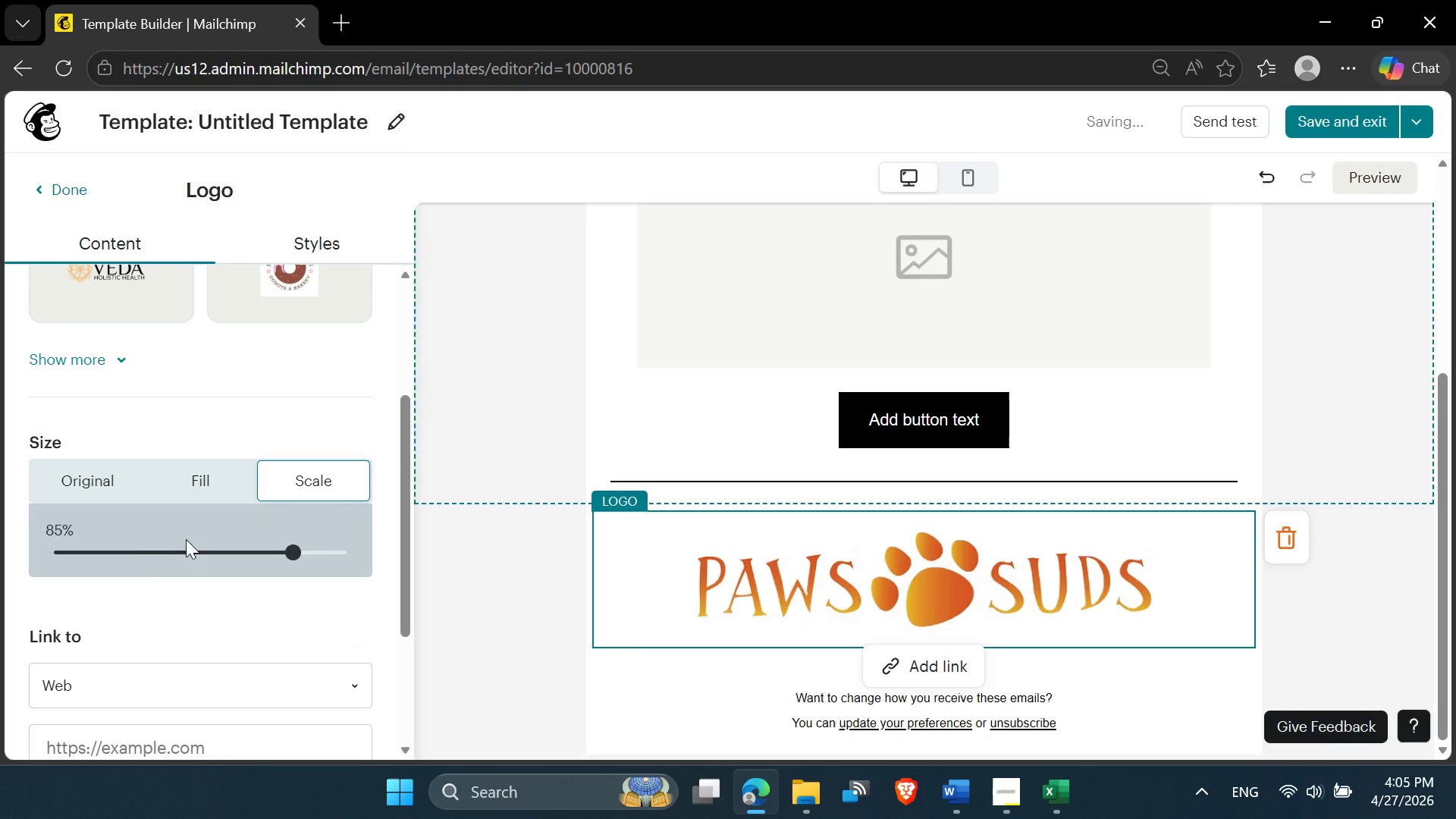 
left_click([130, 552])
 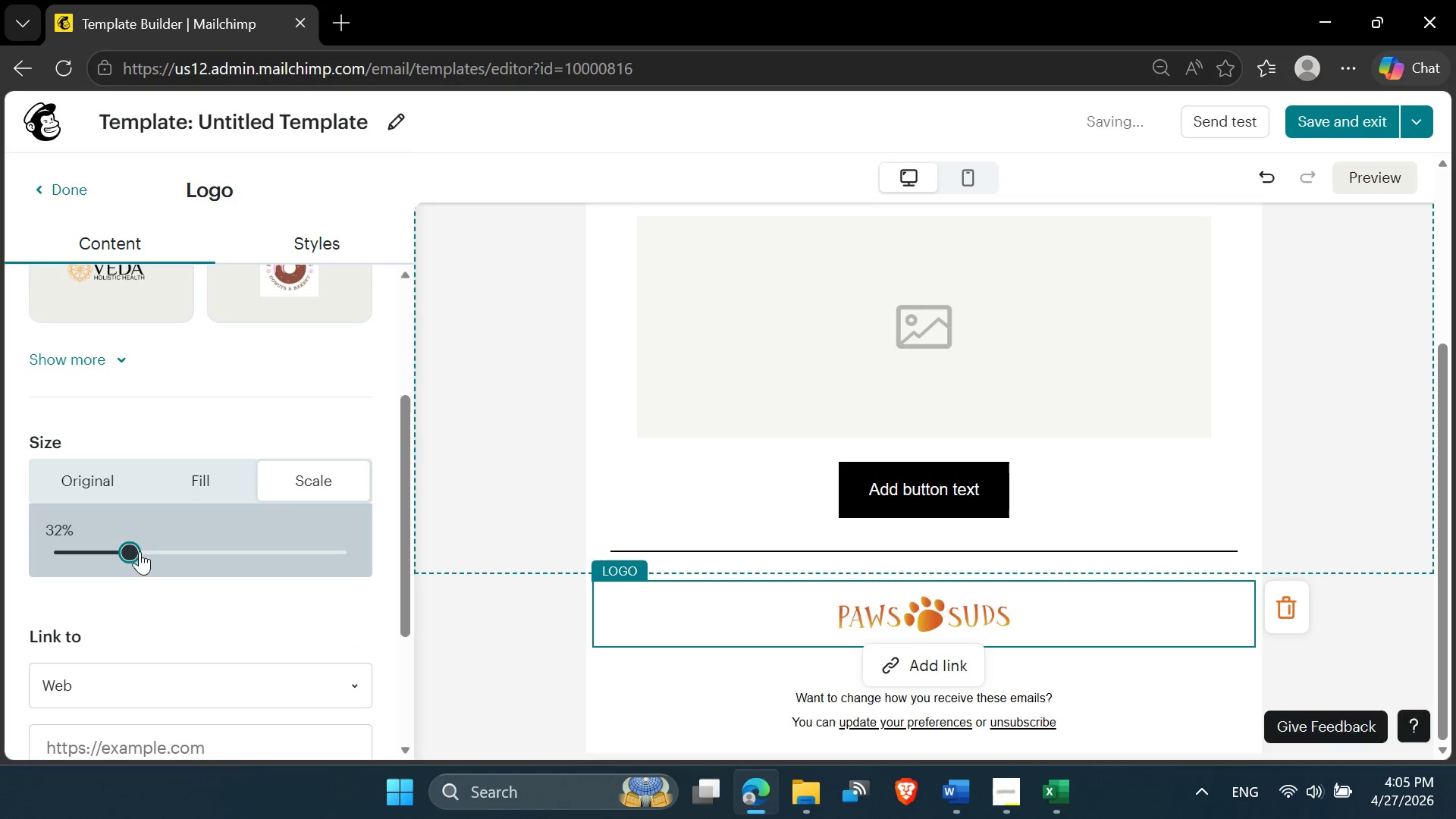 
left_click_drag(start_coordinate=[128, 550], to_coordinate=[139, 556])
 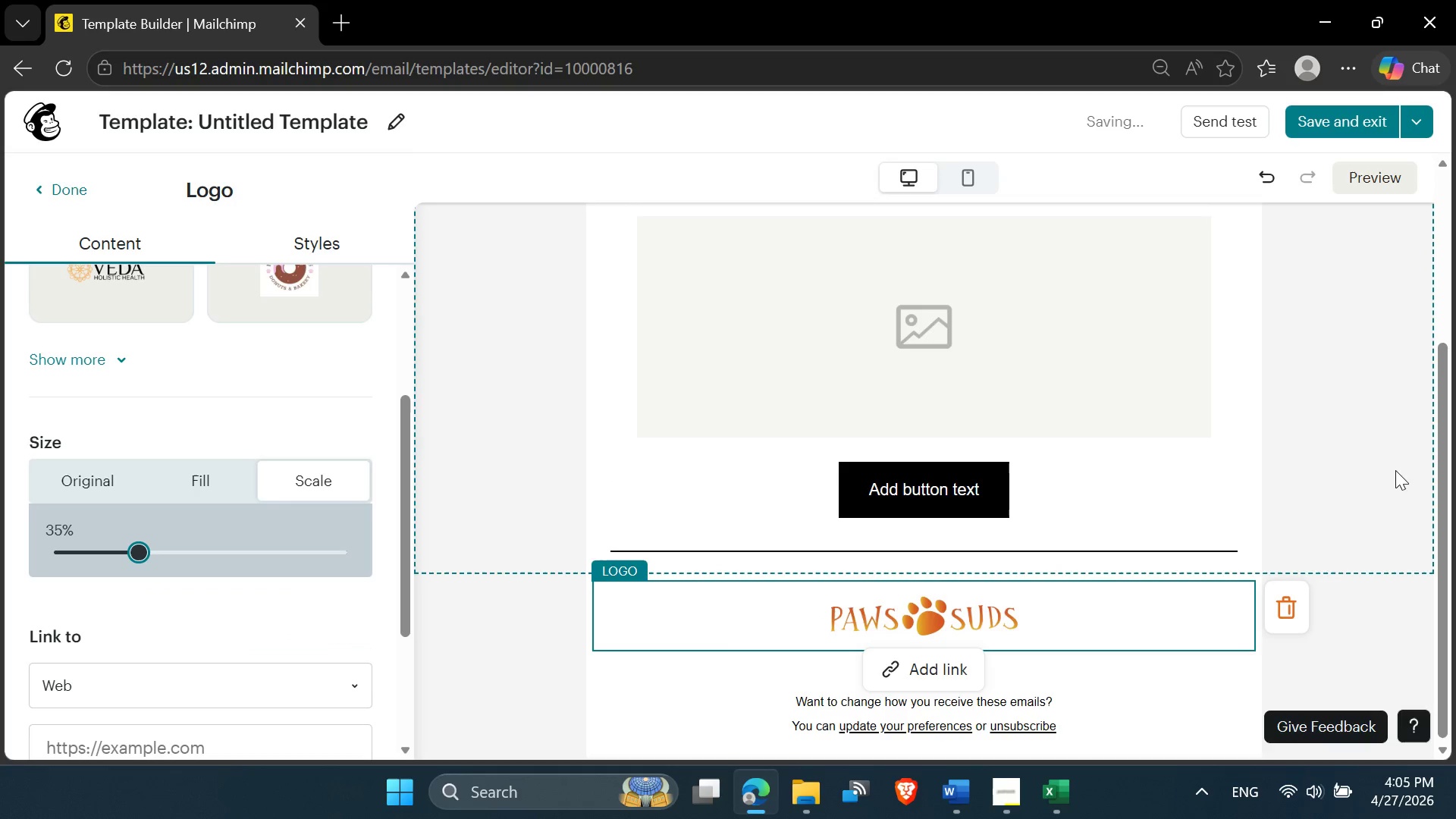 
left_click([1354, 468])
 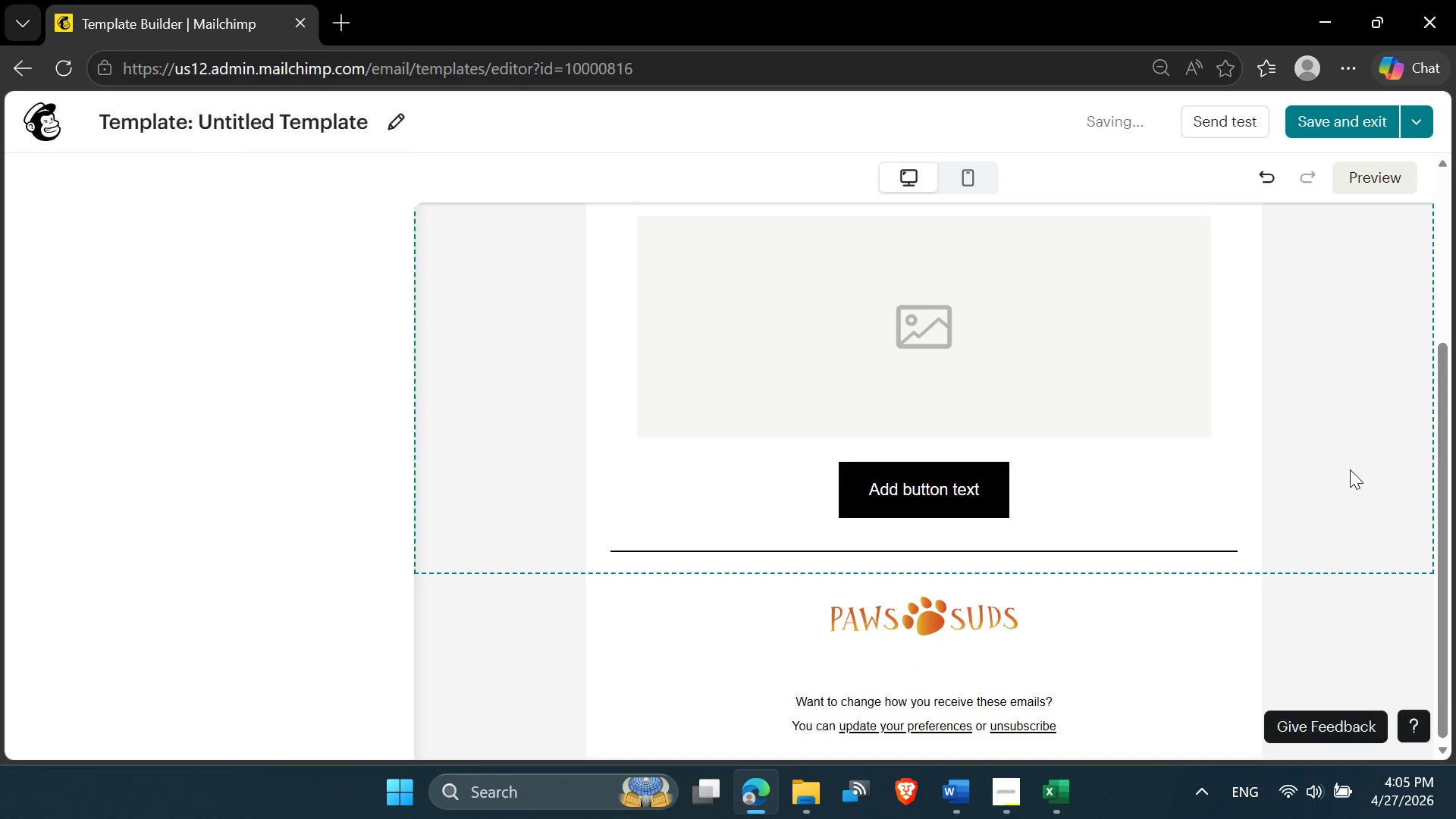 
scroll: coordinate [1348, 485], scroll_direction: down, amount: 3.0
 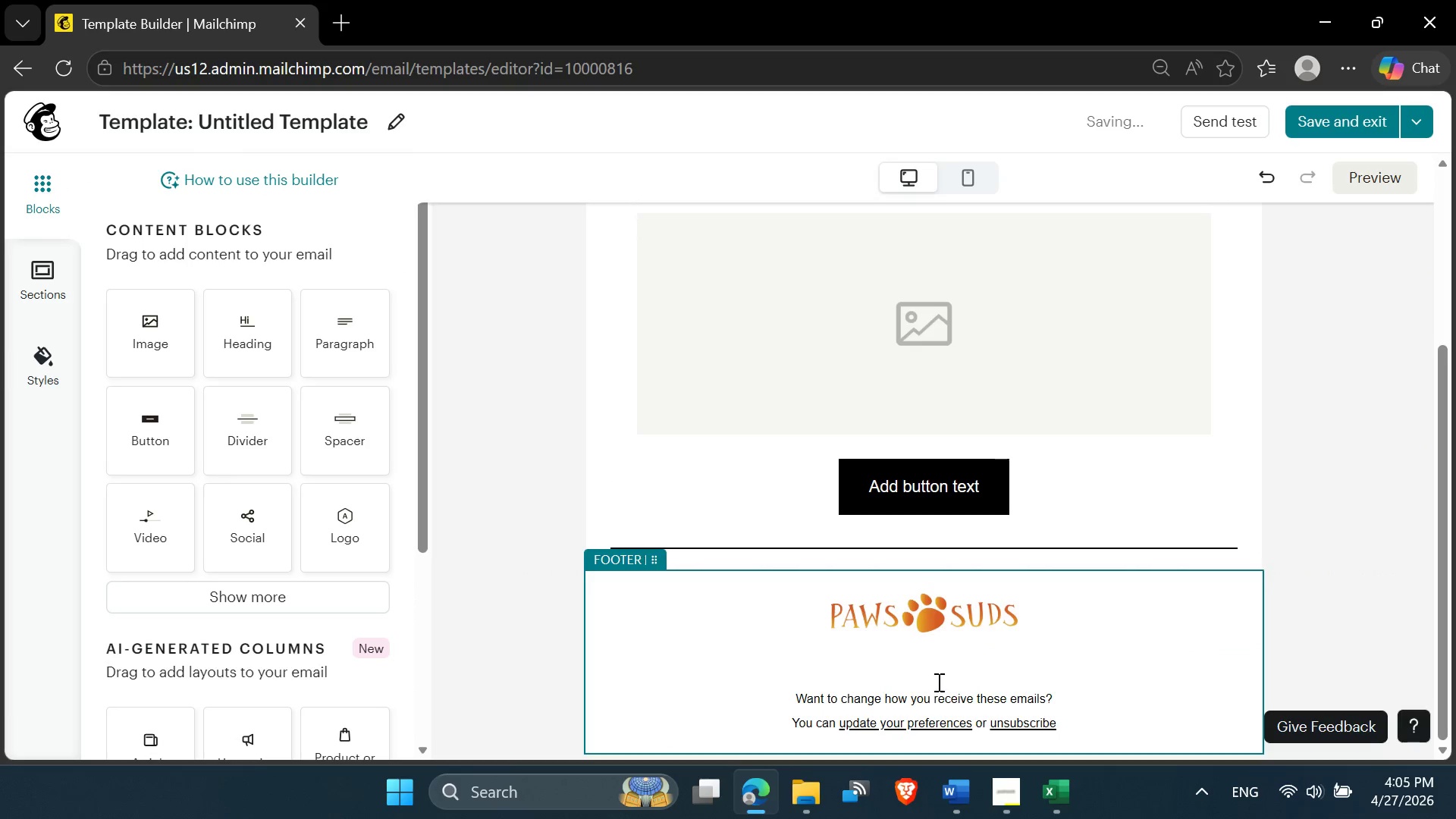 
left_click([937, 665])
 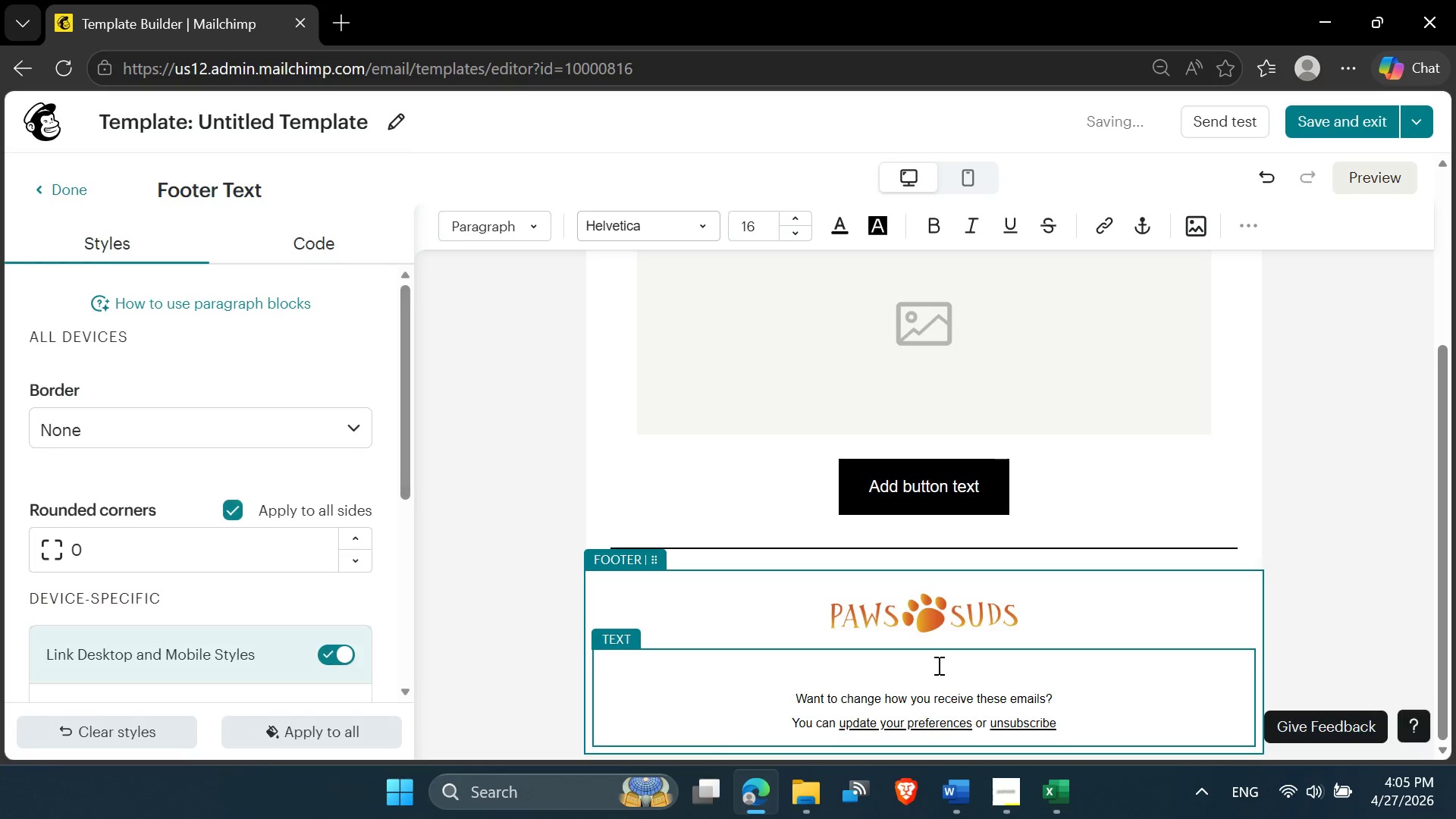 
key(Delete)
 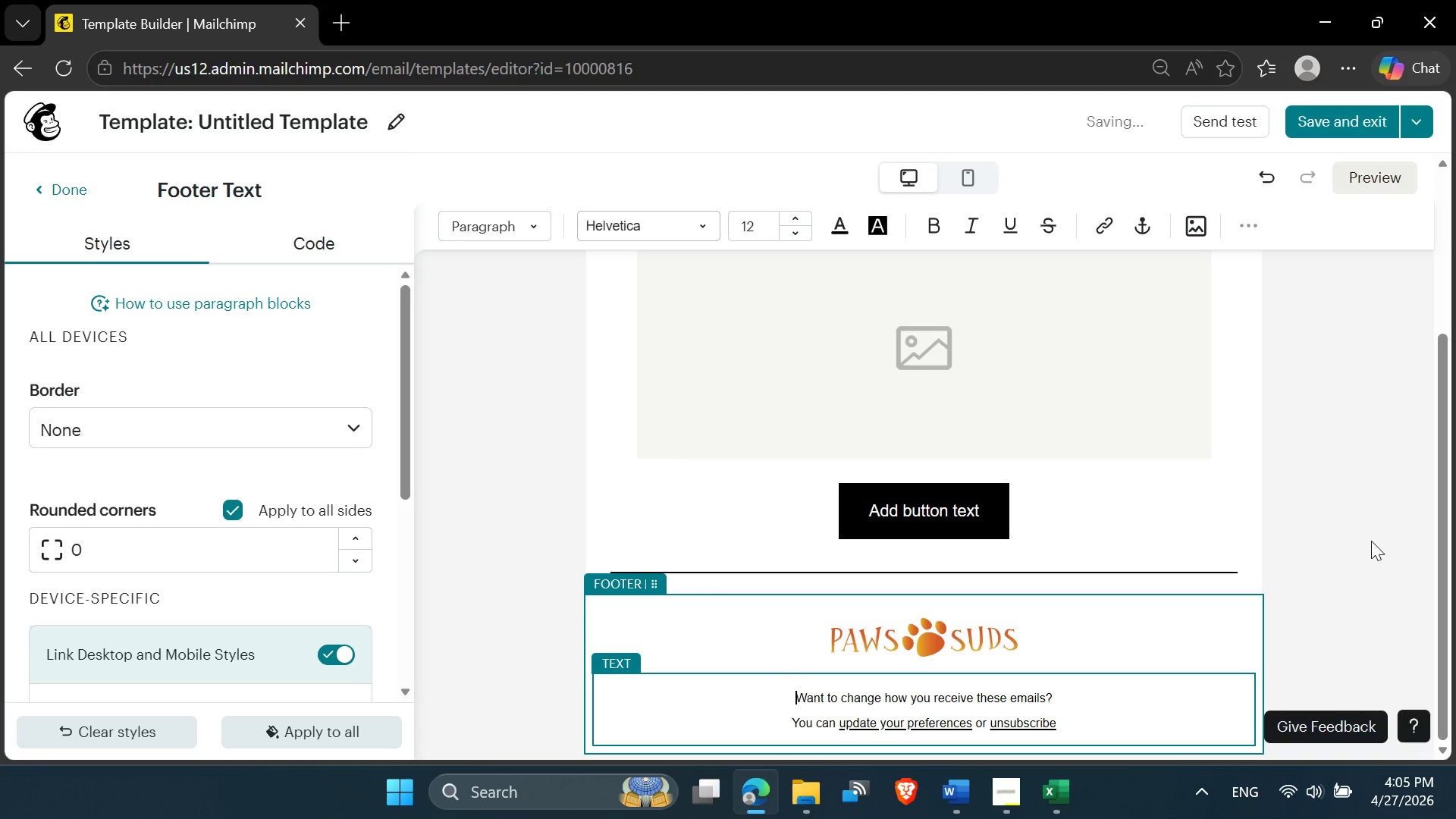 
left_click([1455, 485])
 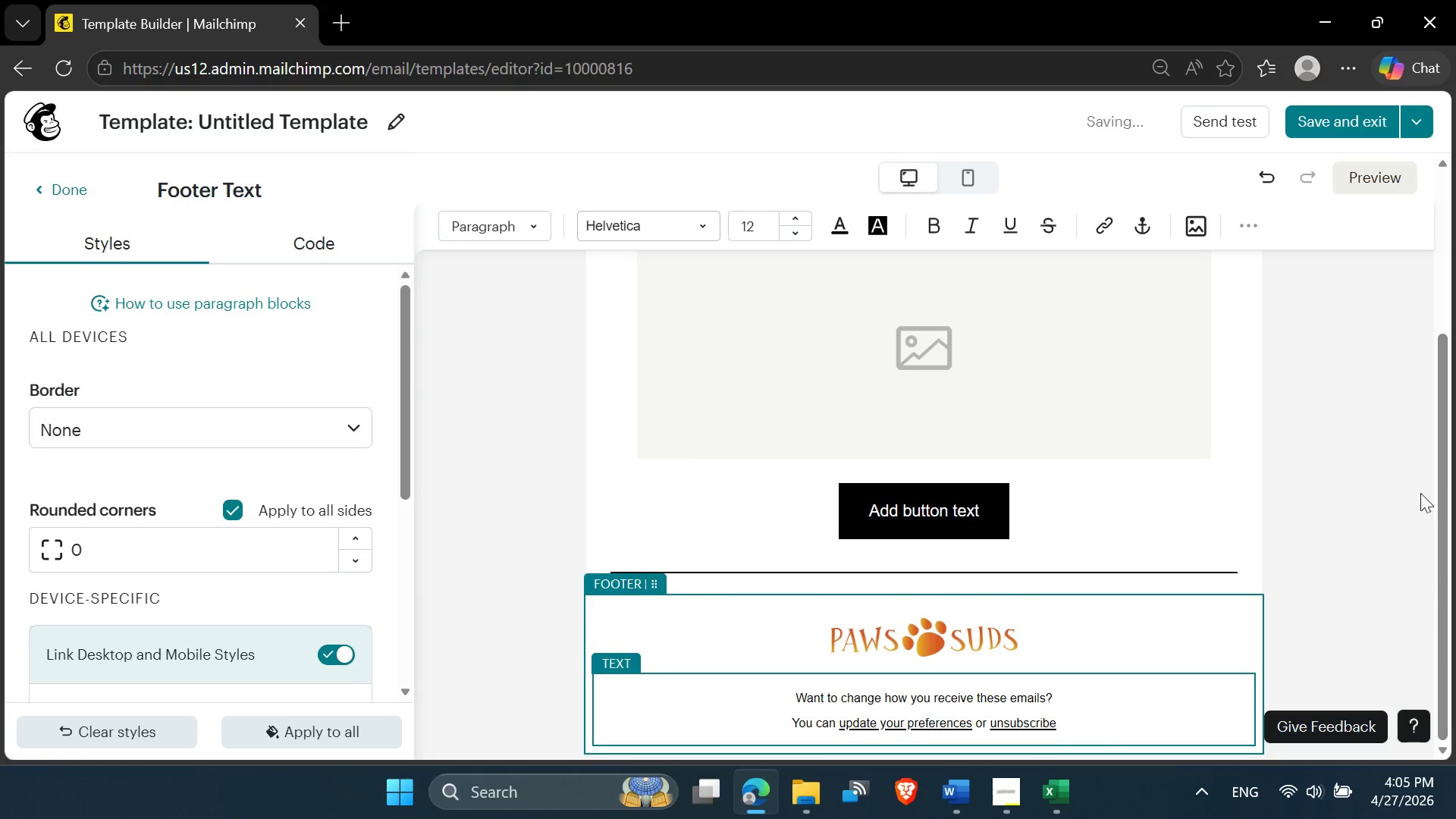 
left_click([1398, 500])
 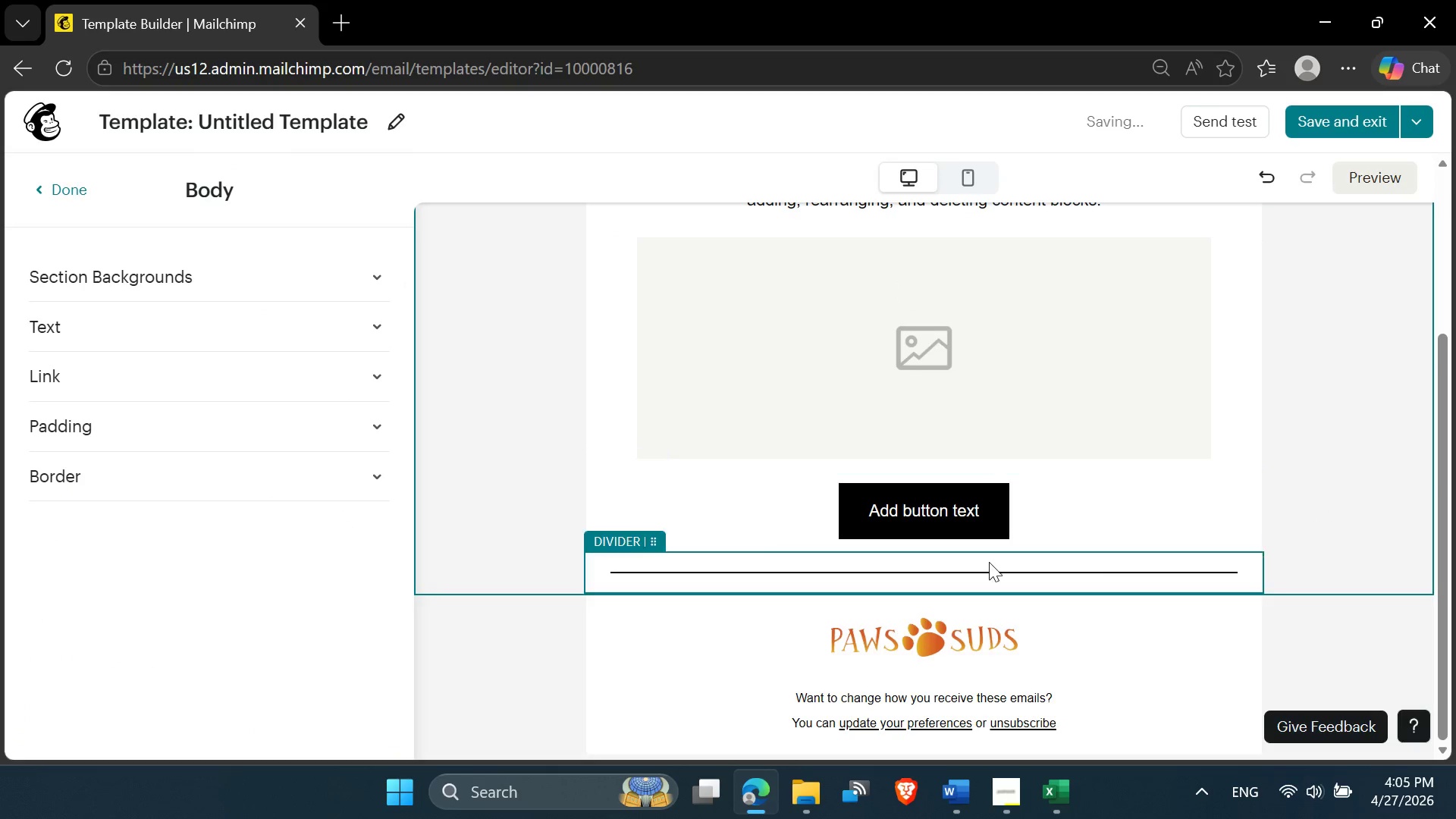 
scroll: coordinate [1001, 480], scroll_direction: up, amount: 5.0
 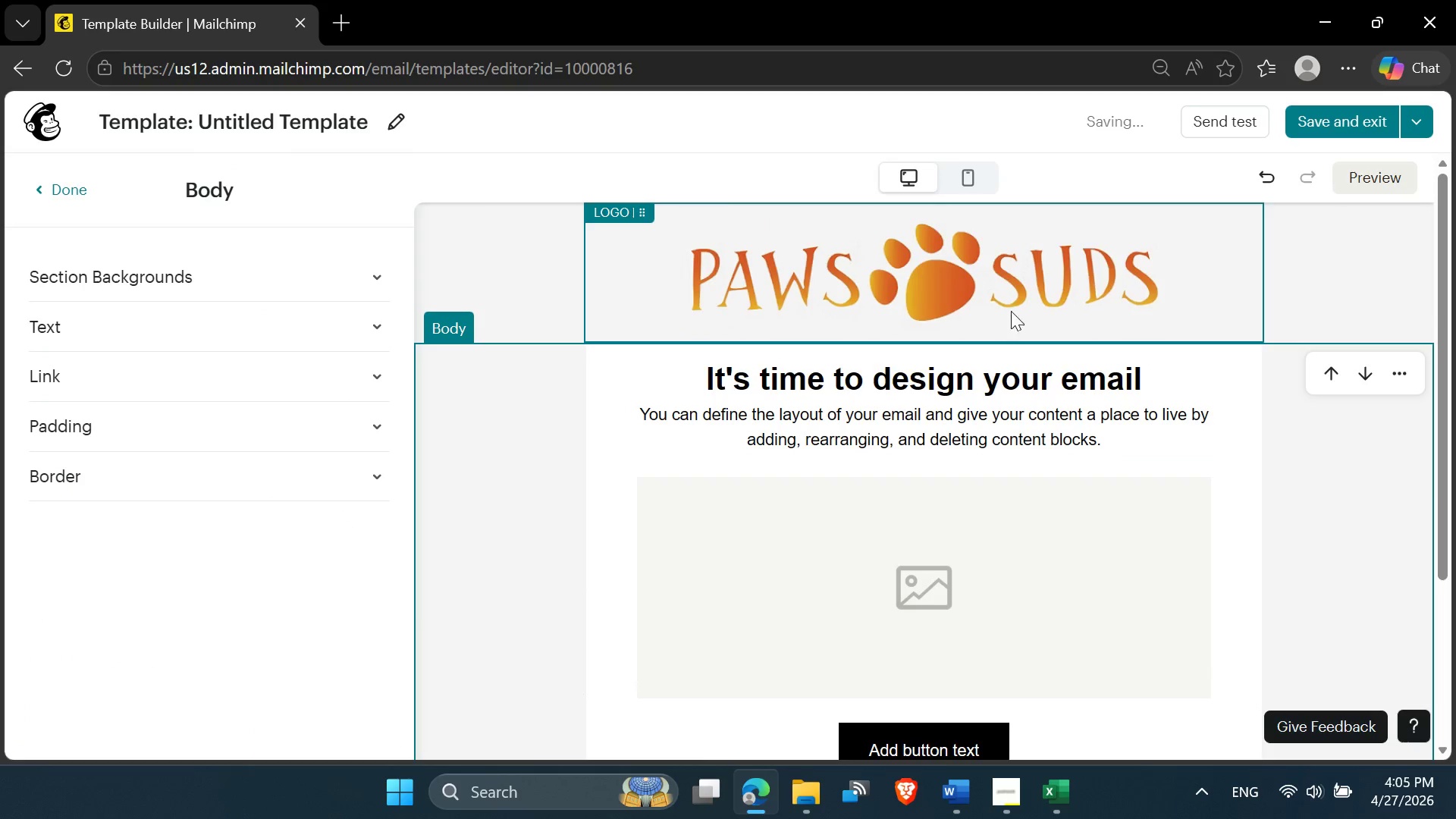 
left_click([1014, 306])
 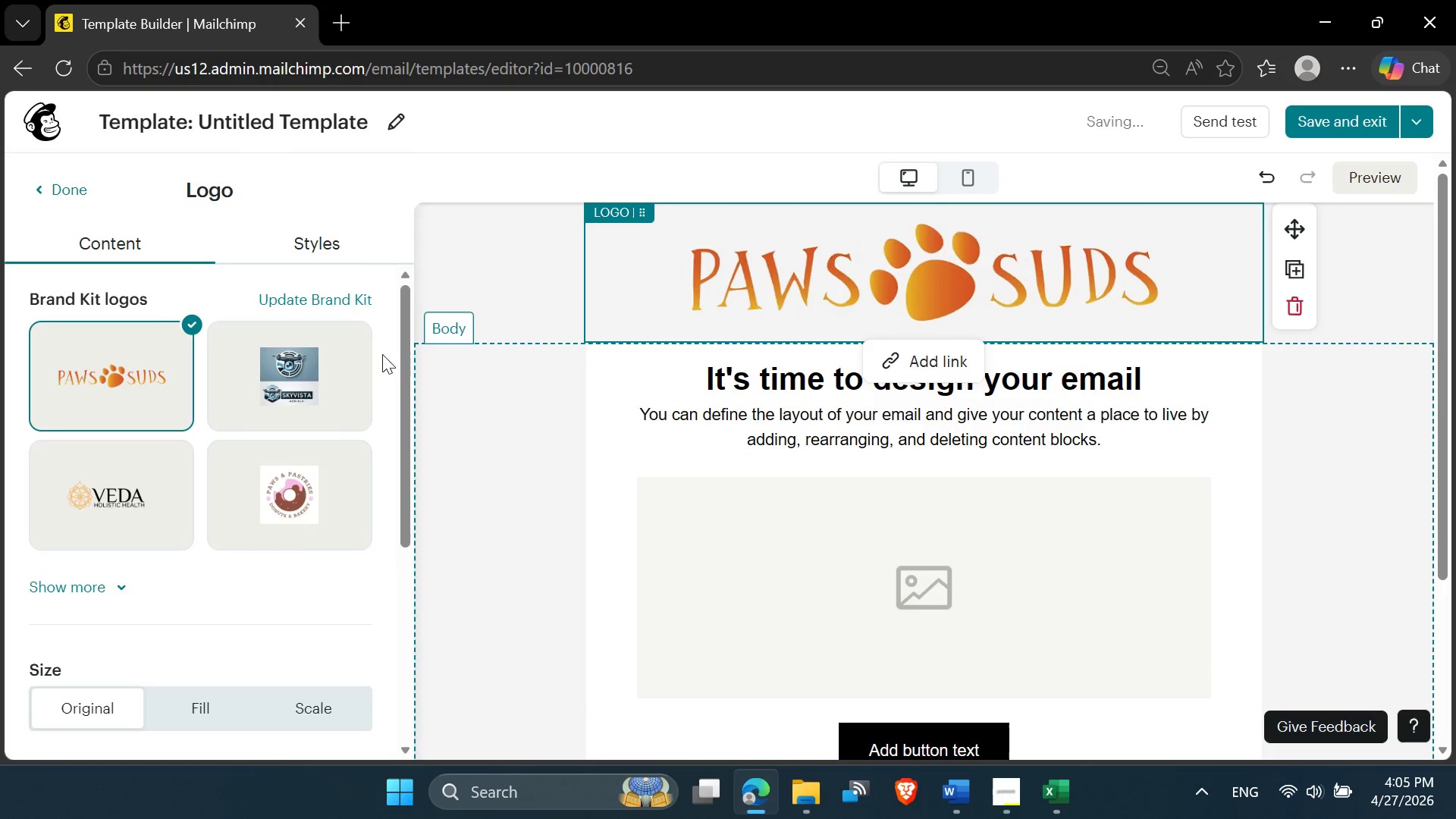 
scroll: coordinate [291, 551], scroll_direction: down, amount: 2.0
 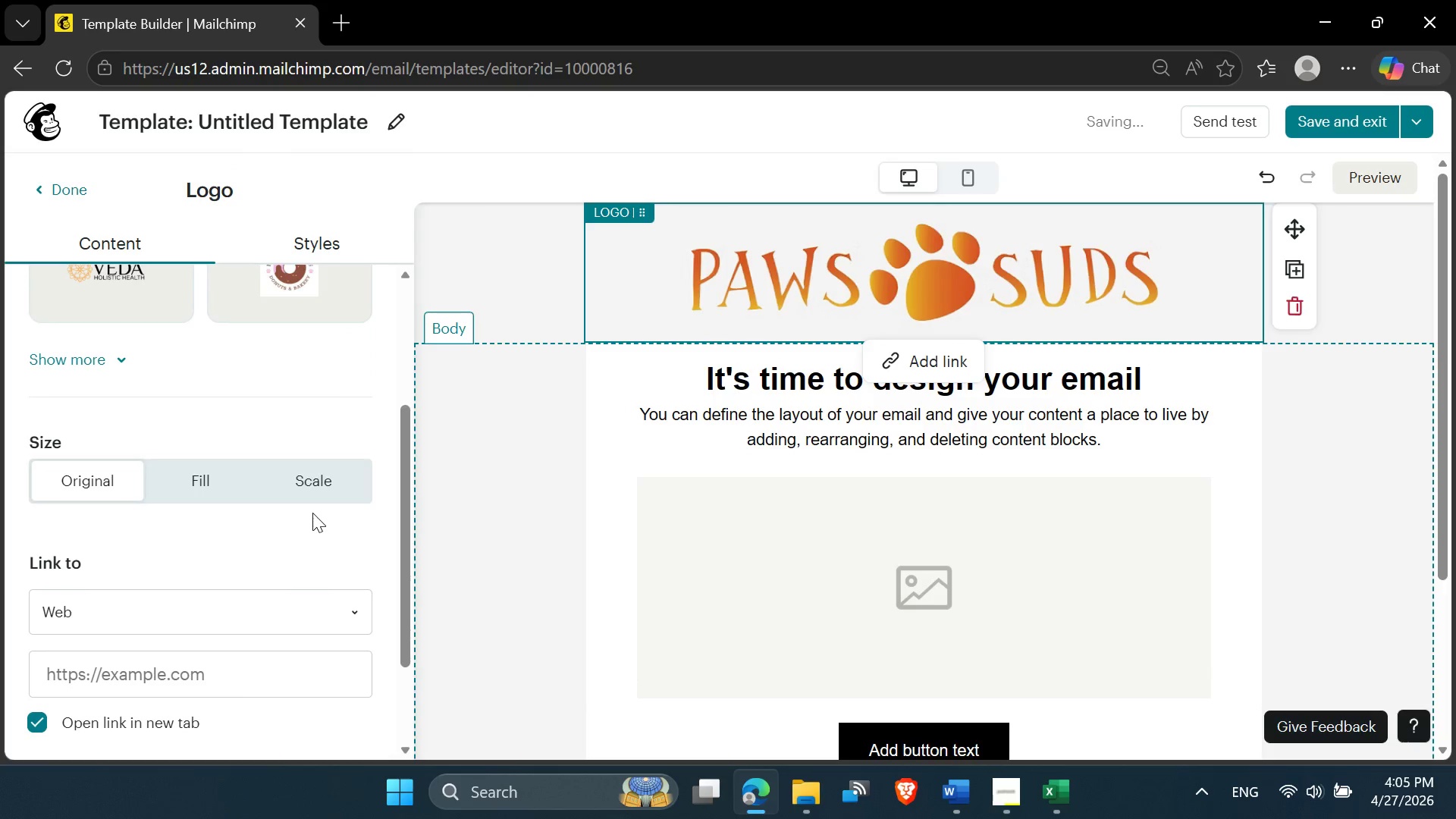 
left_click([312, 490])
 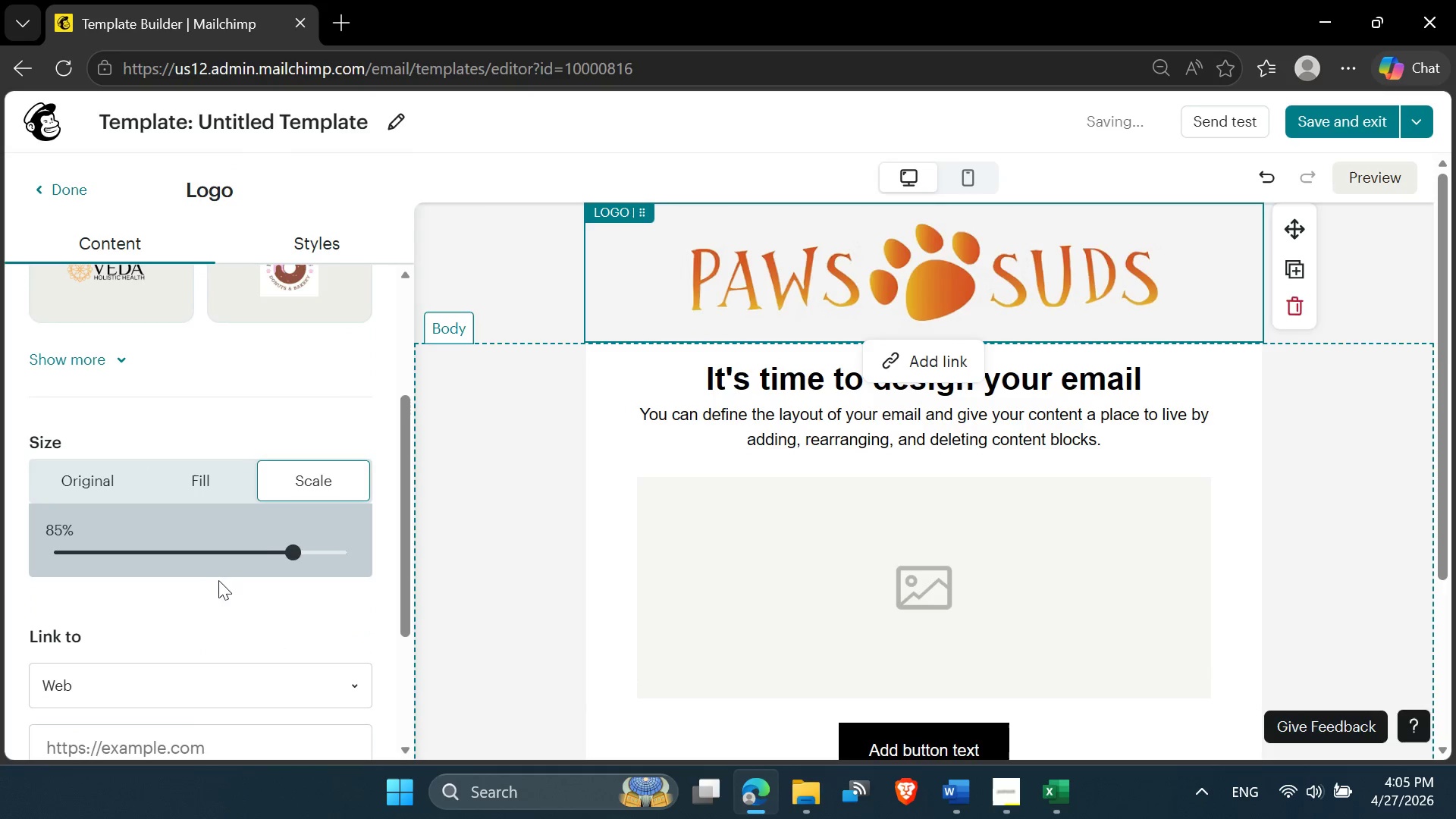 
left_click([202, 552])
 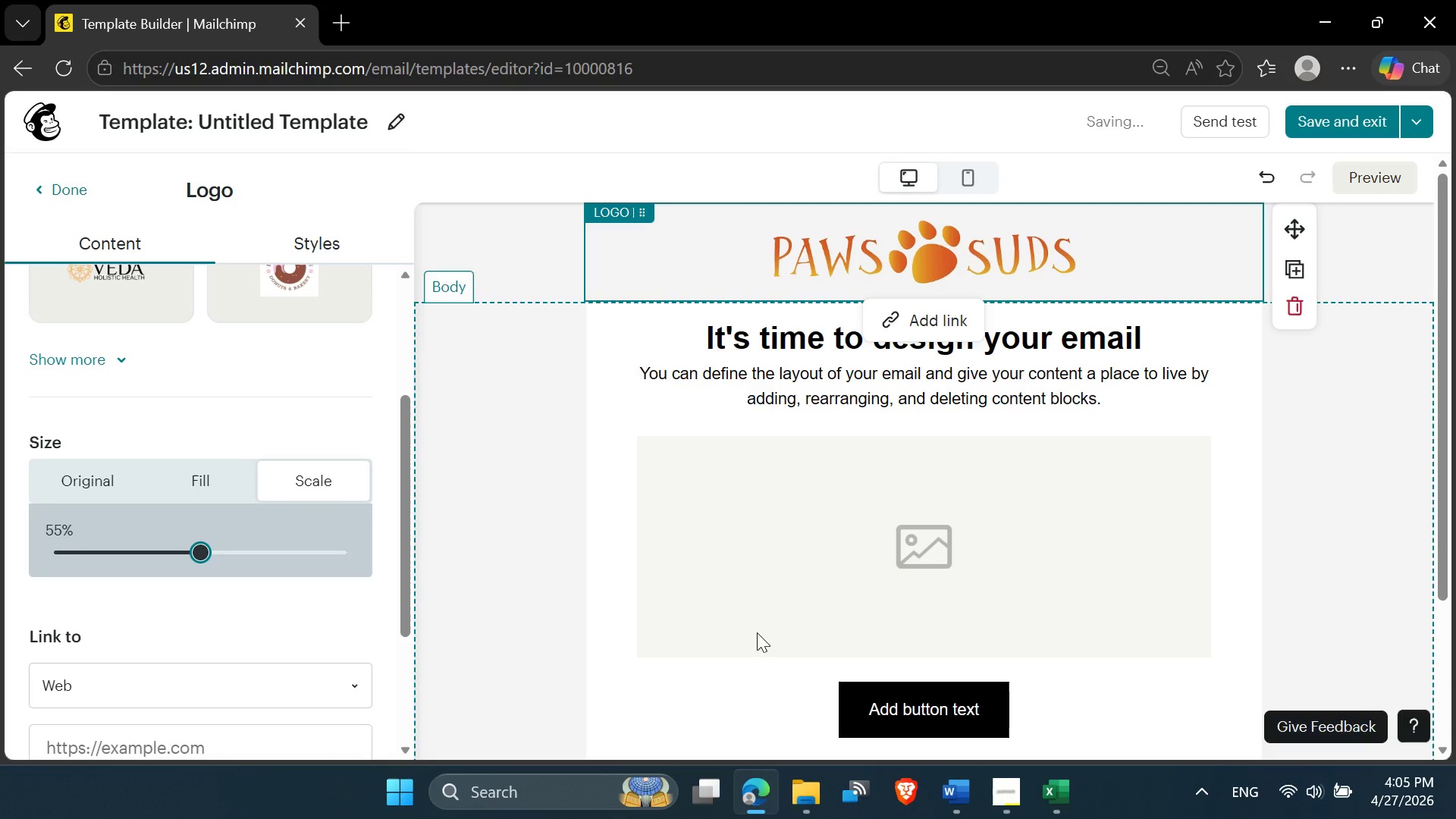 
left_click([1326, 500])
 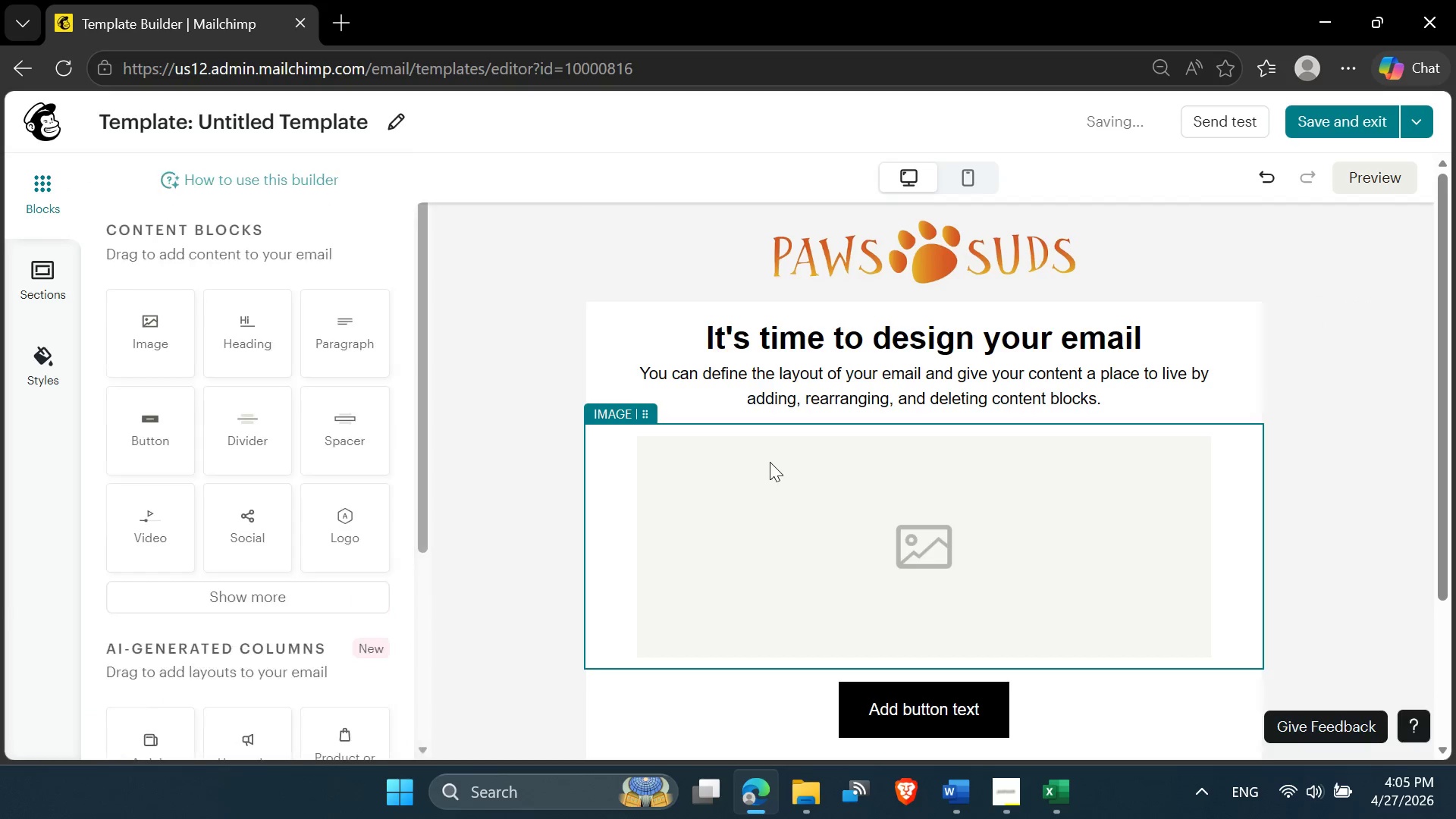 
scroll: coordinate [768, 462], scroll_direction: down, amount: 2.0
 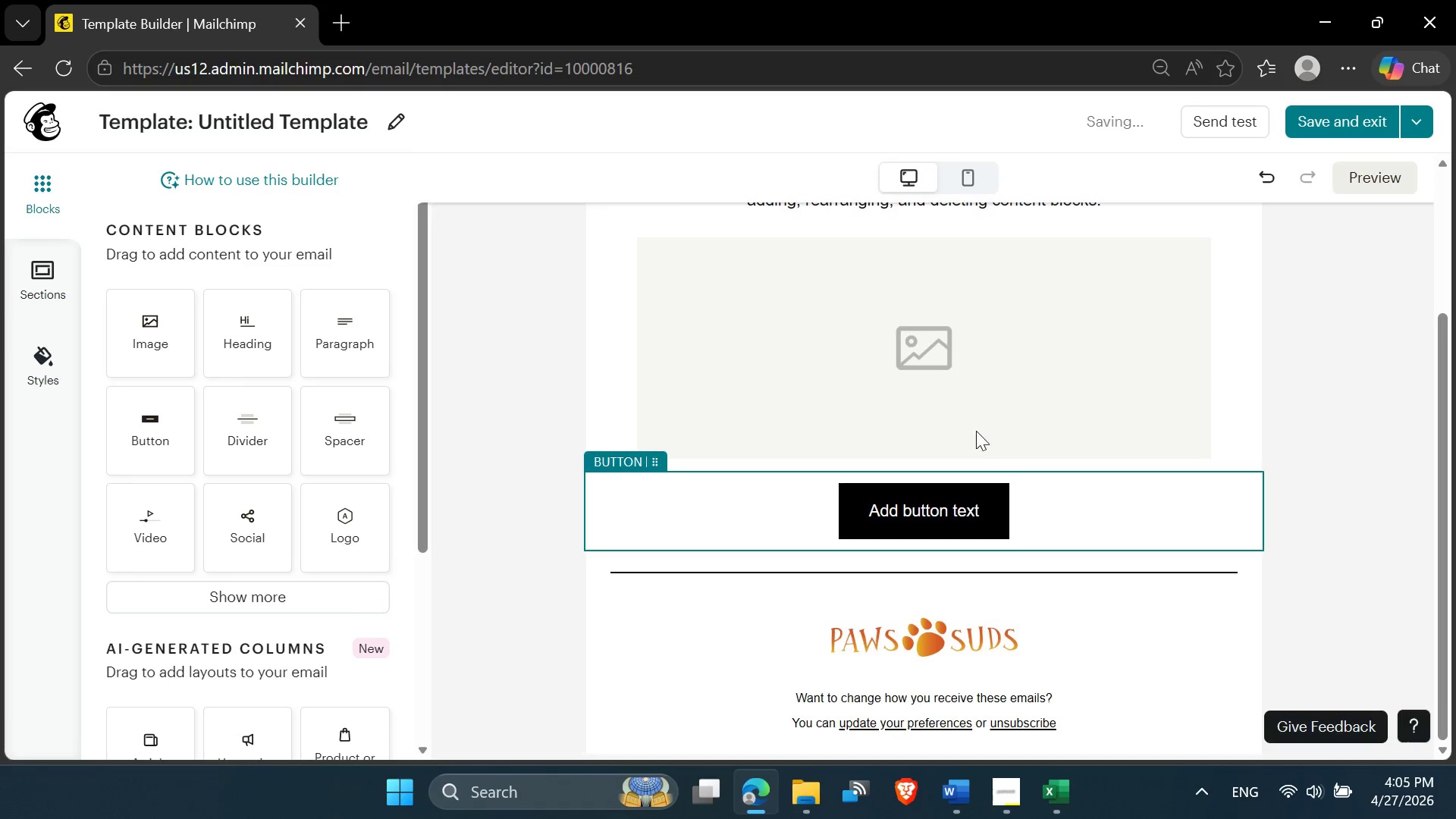 
left_click([976, 421])
 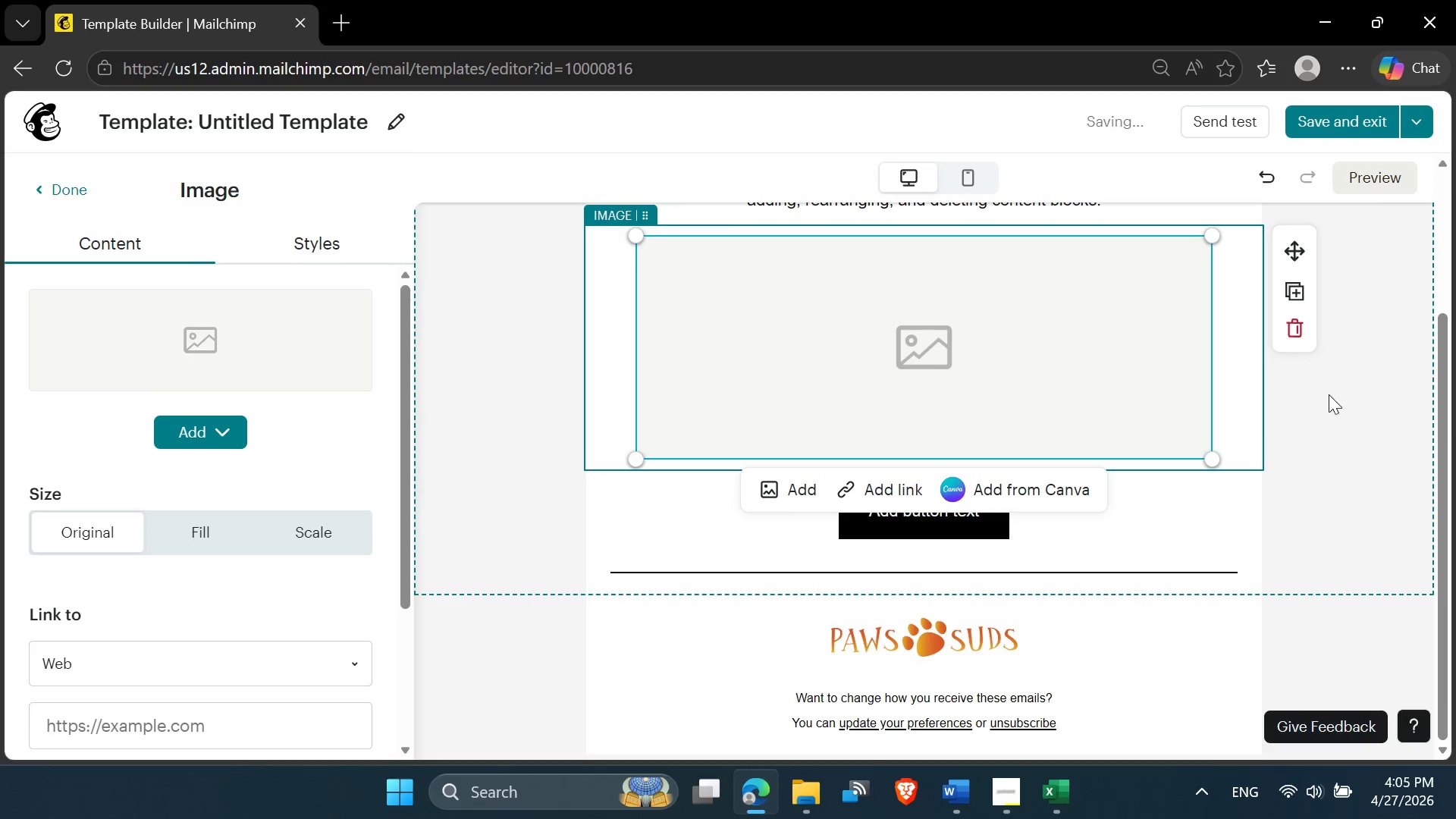 
left_click([1295, 329])
 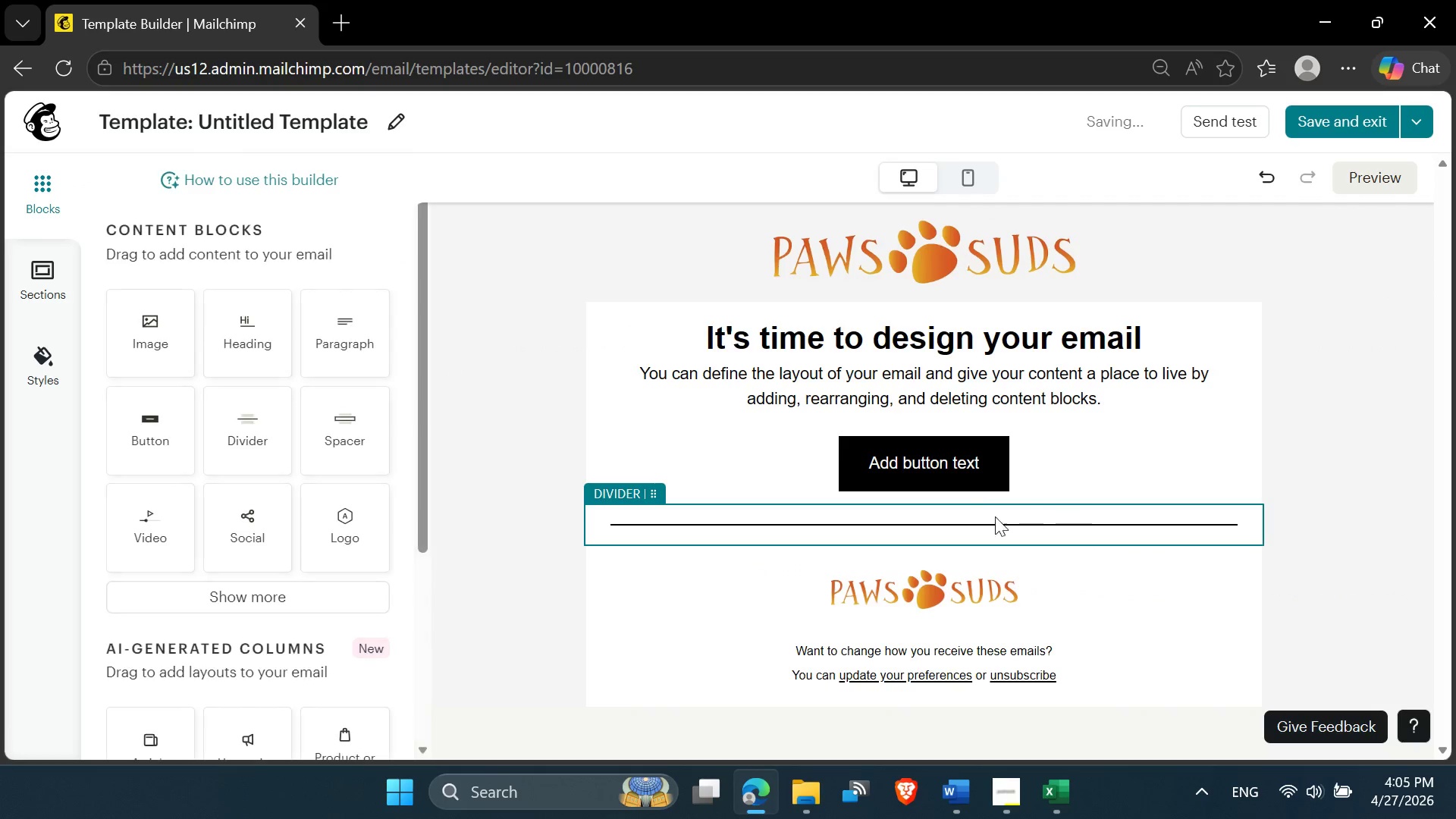 
left_click([951, 466])
 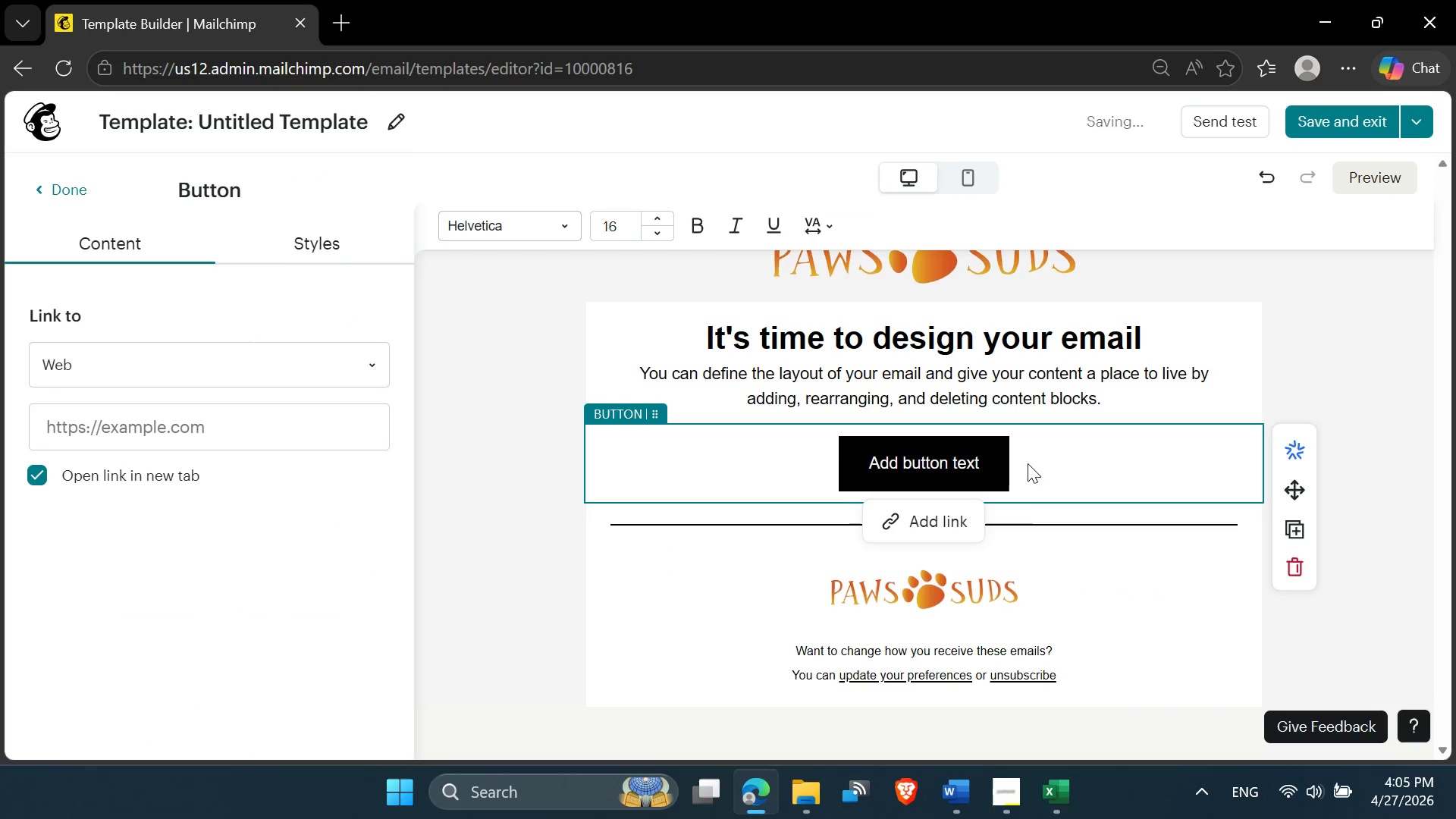 
scroll: coordinate [989, 377], scroll_direction: up, amount: 3.0
 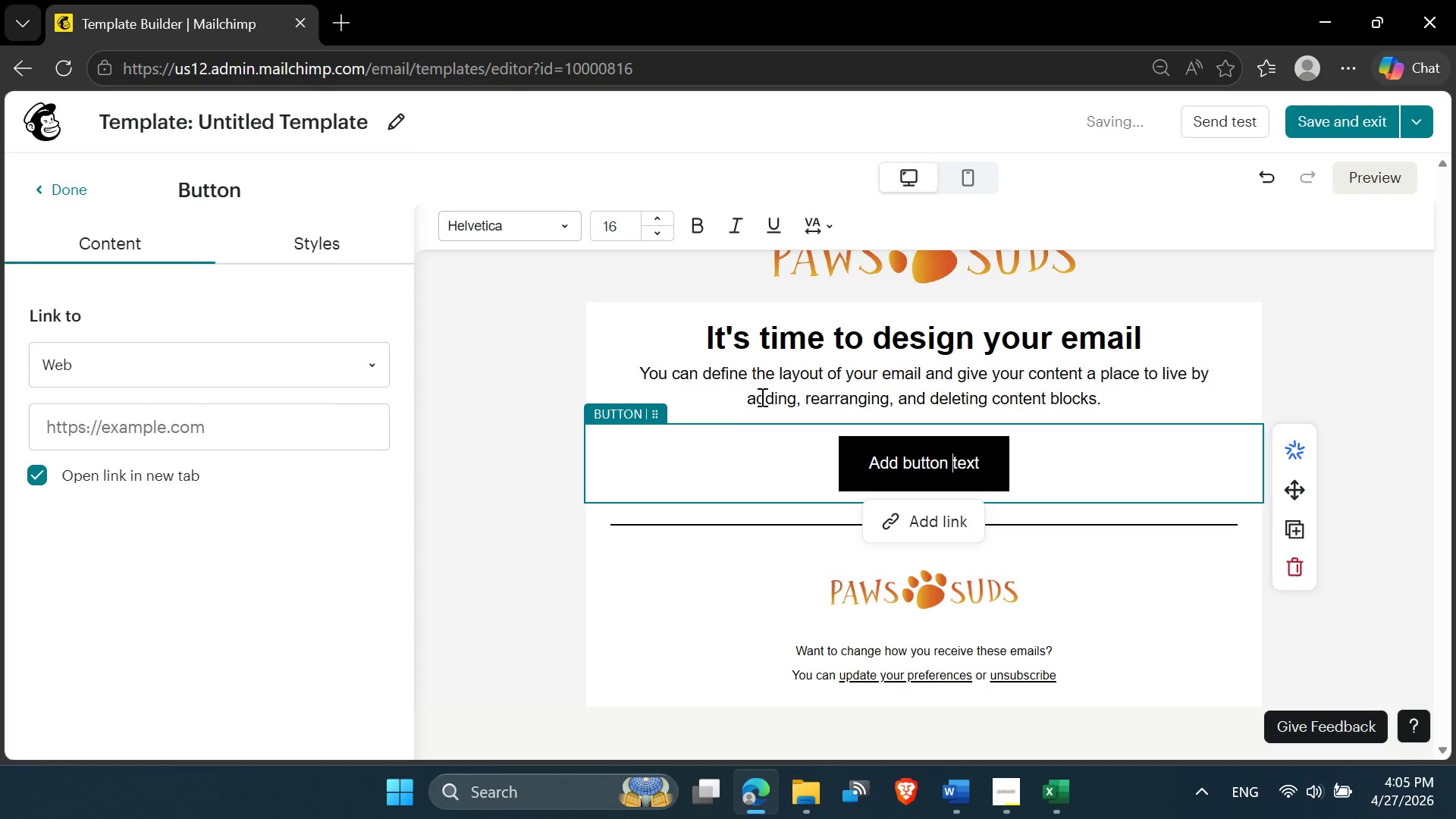 
left_click([761, 396])
 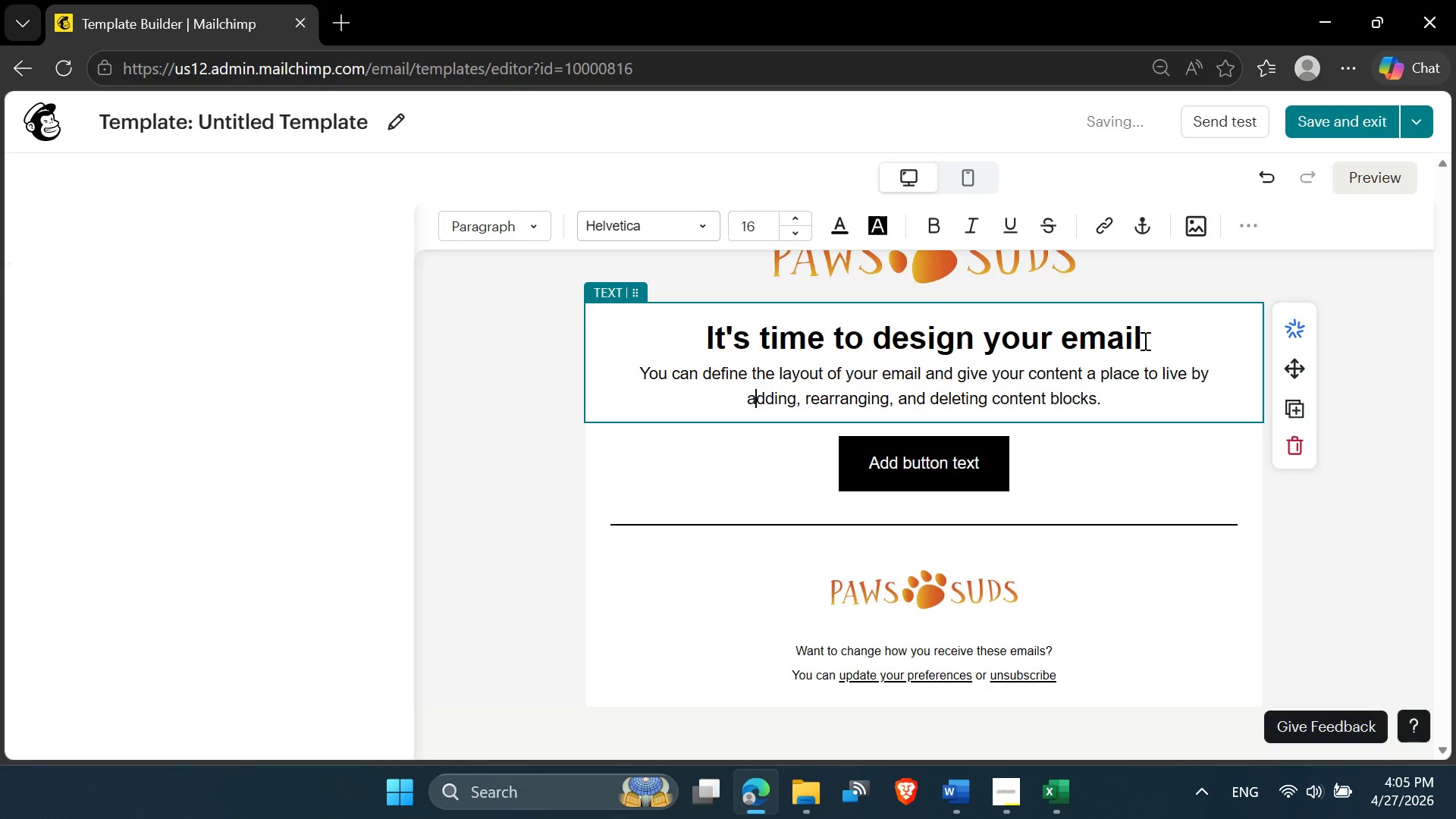 
left_click_drag(start_coordinate=[1146, 338], to_coordinate=[705, 328])
 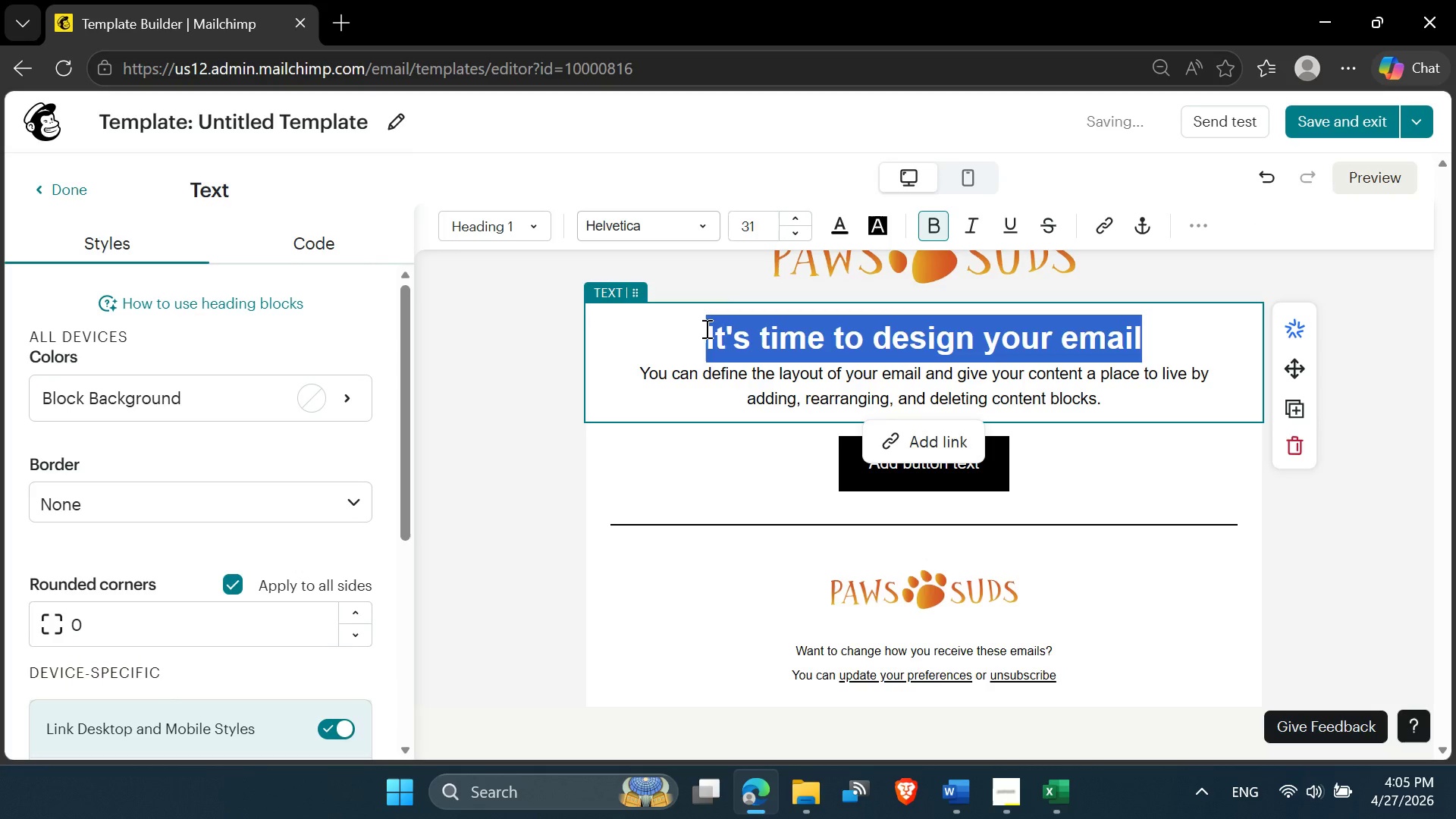 
type(][ti)
key(Backspace)
key(Backspace)
key(Backspace)
key(Backspace)
type(title)
 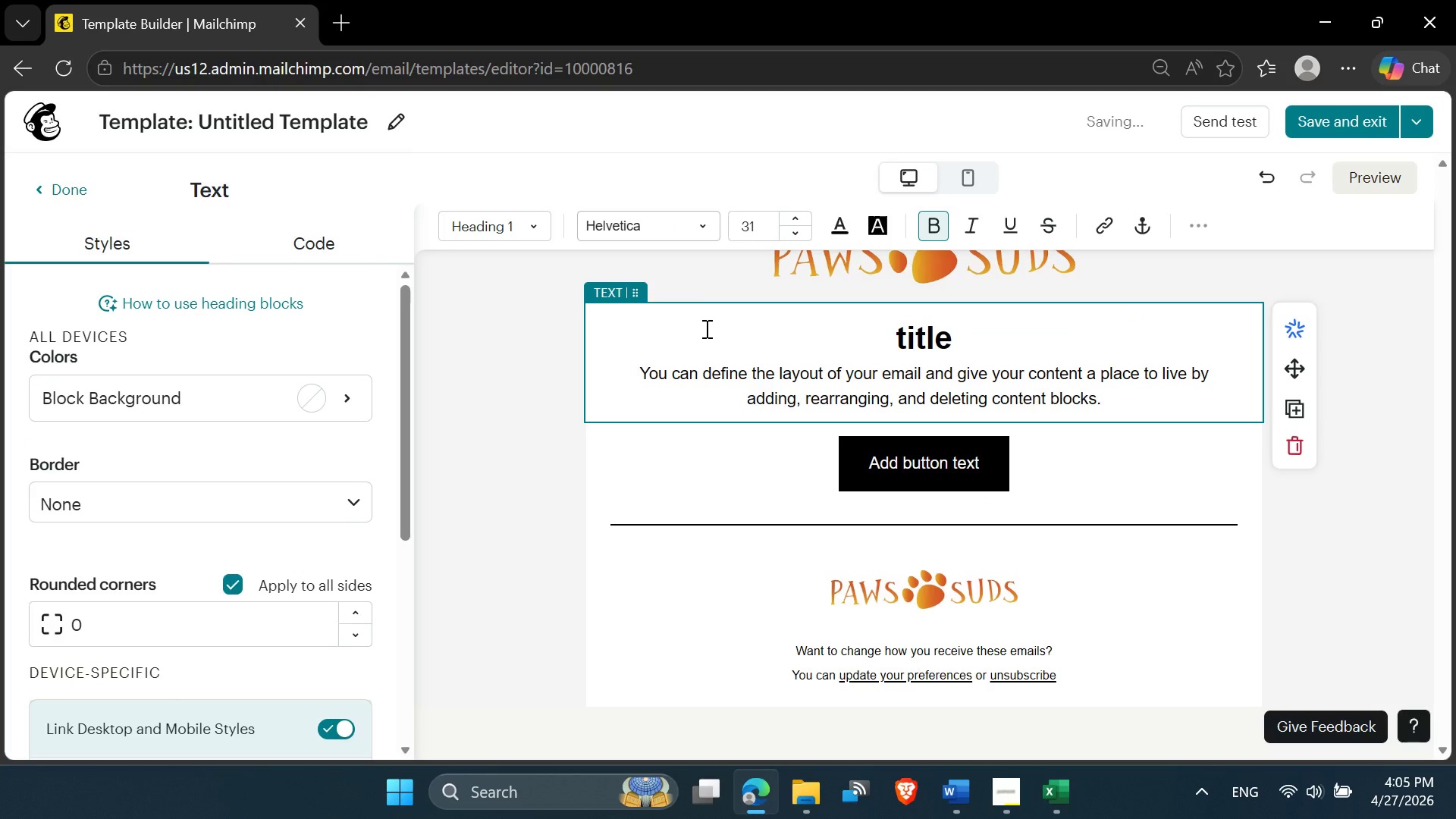 
key(ArrowLeft)
 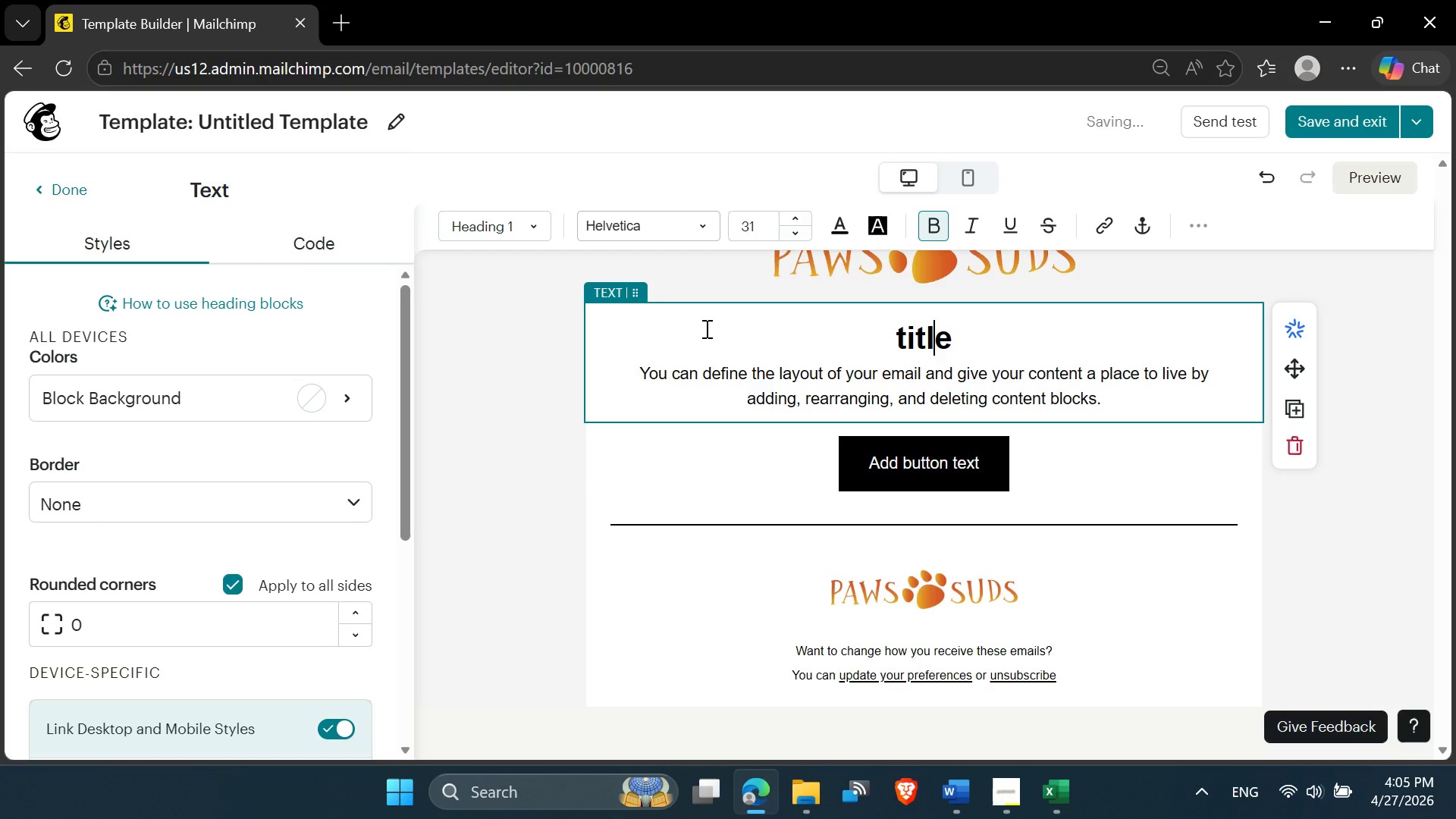 
key(ArrowLeft)
 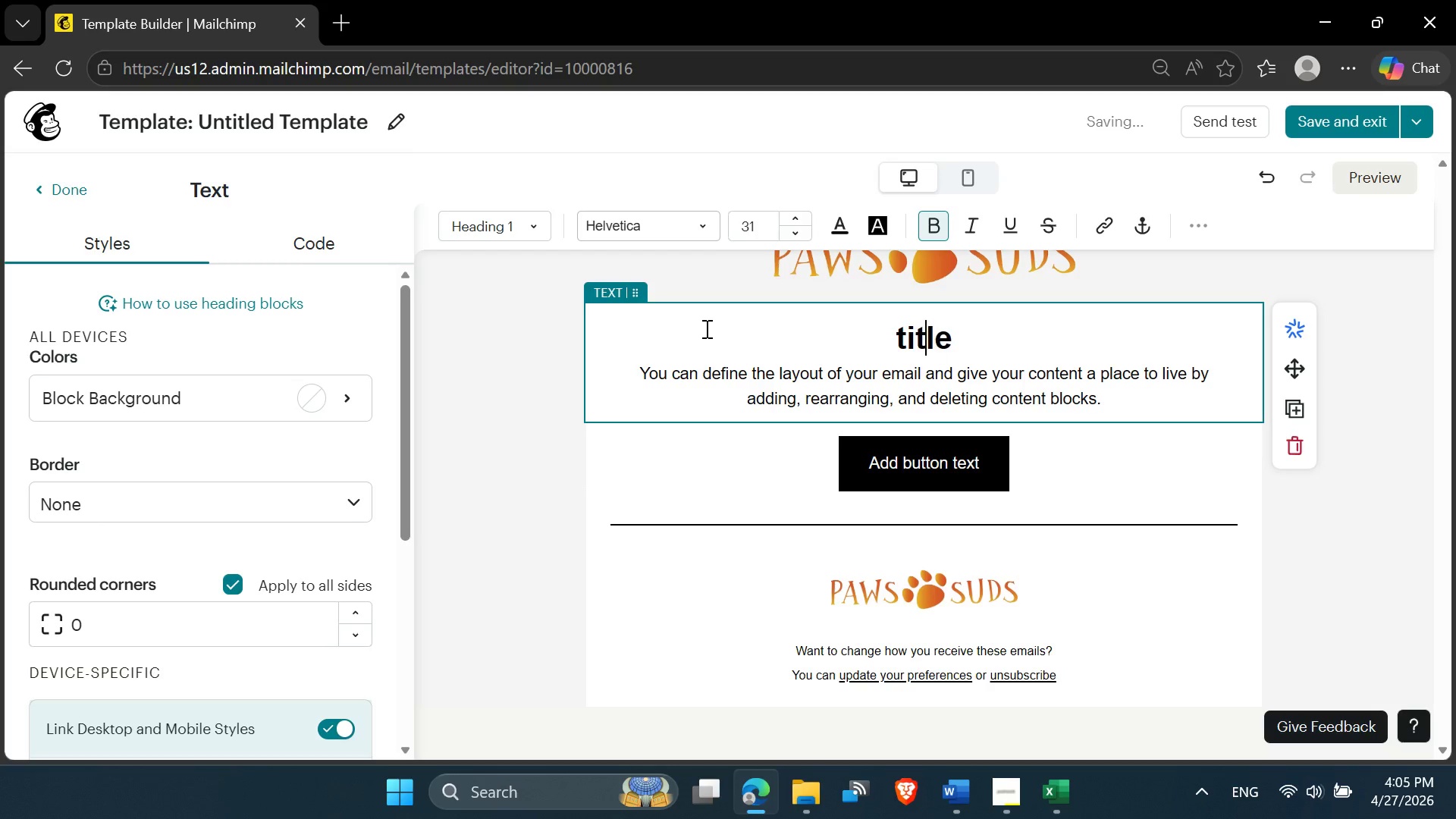 
key(ArrowLeft)
 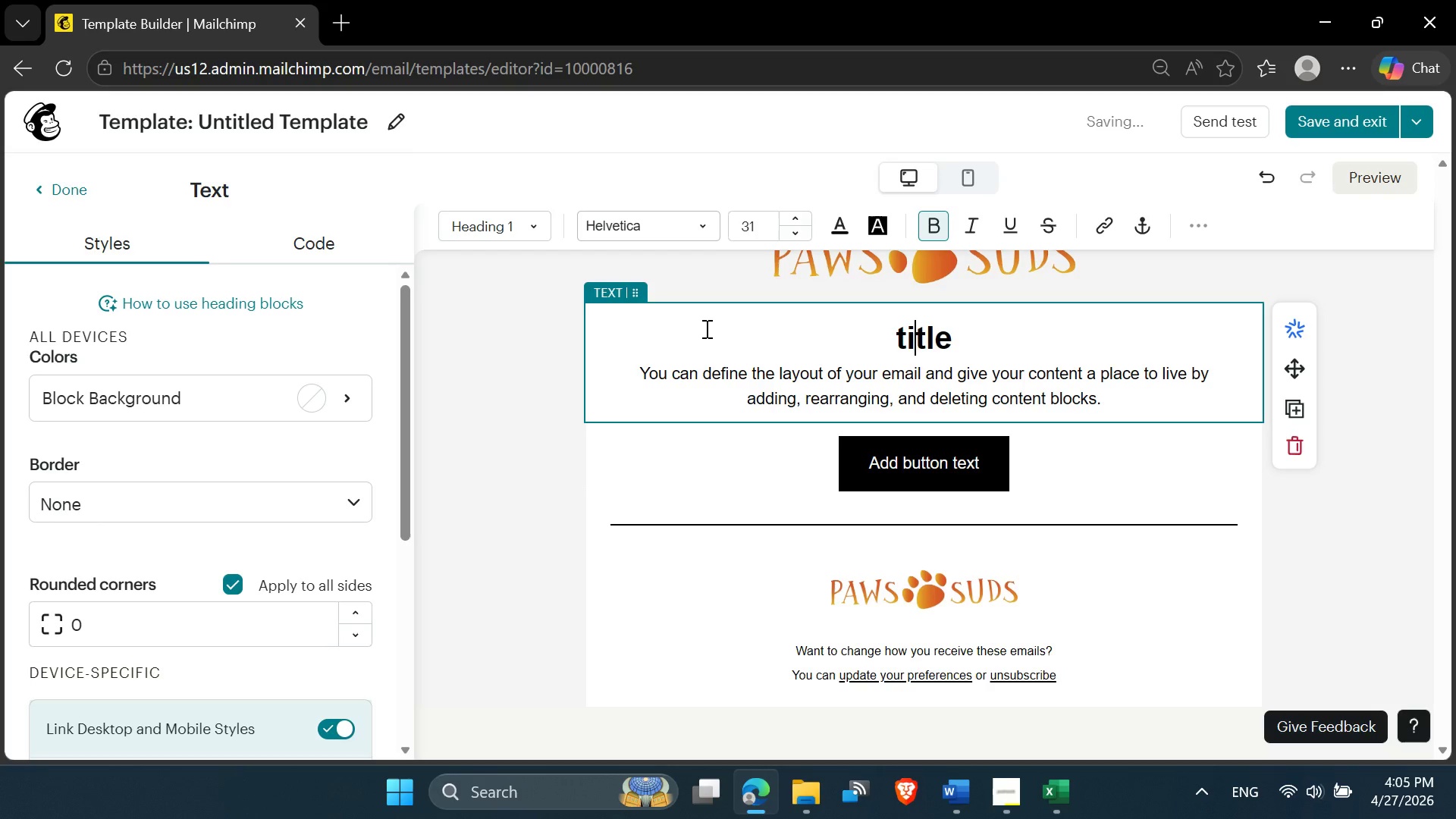 
key(ArrowLeft)
 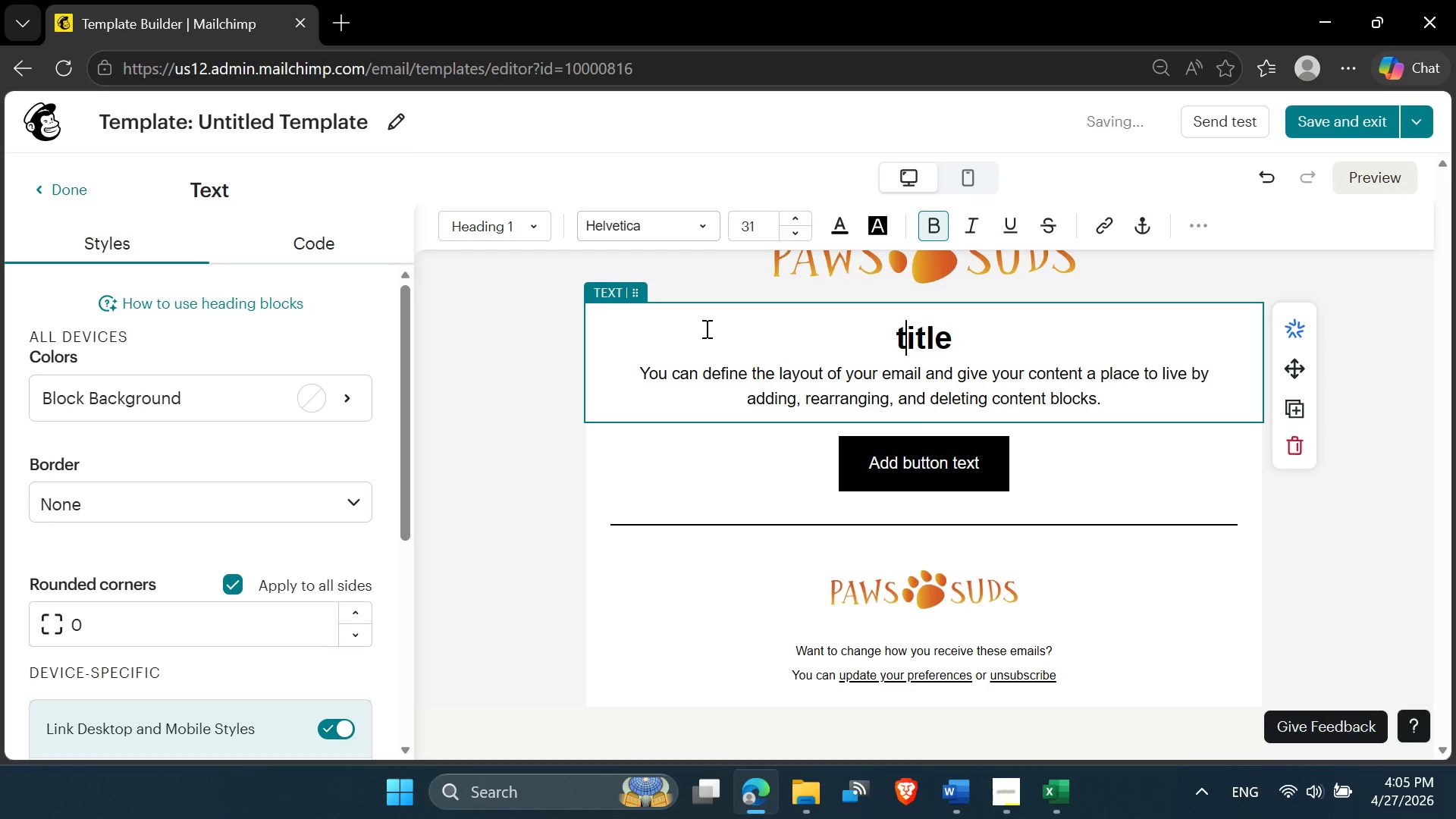 
key(ArrowLeft)
 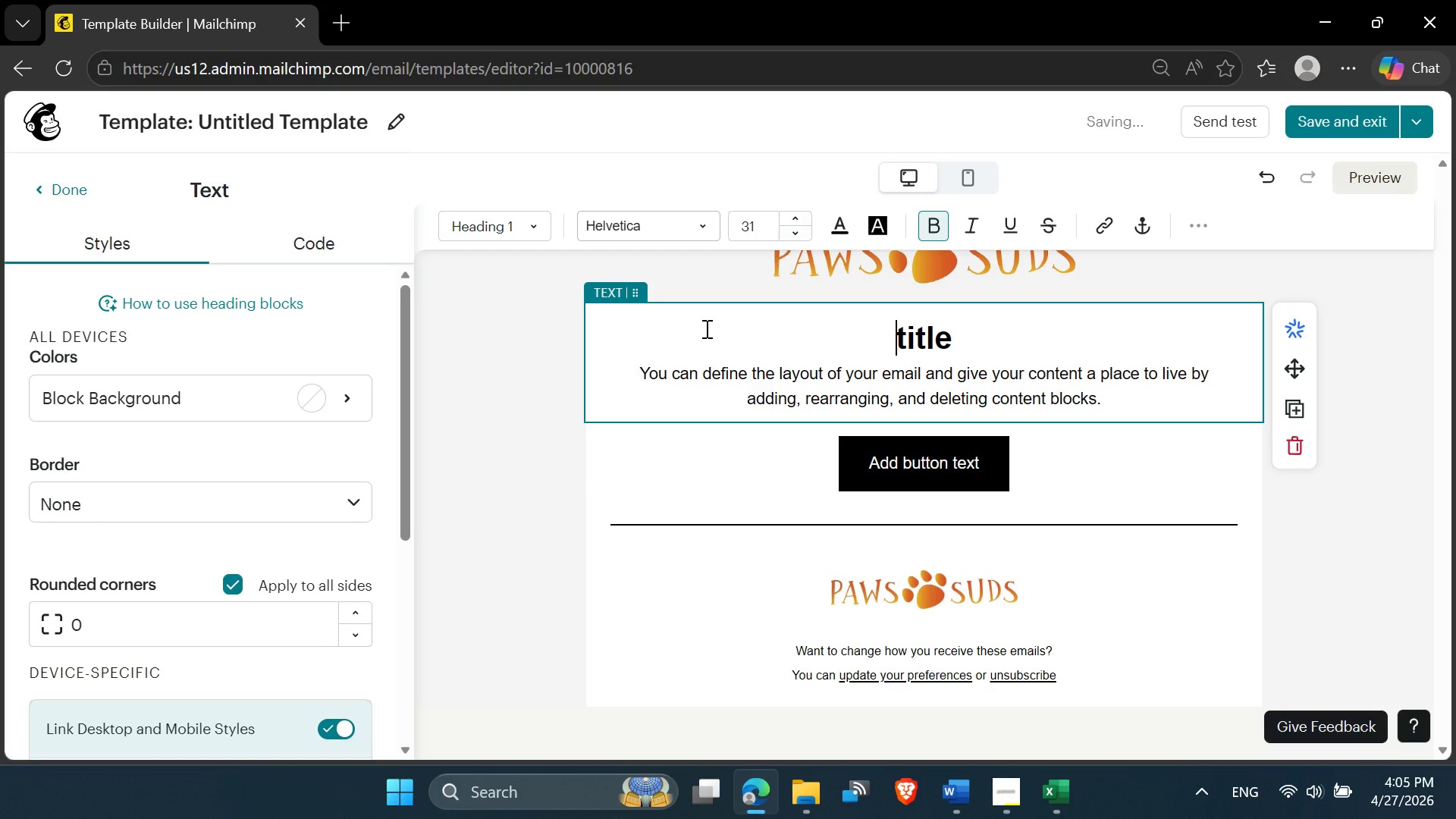 
key(BracketLeft)
 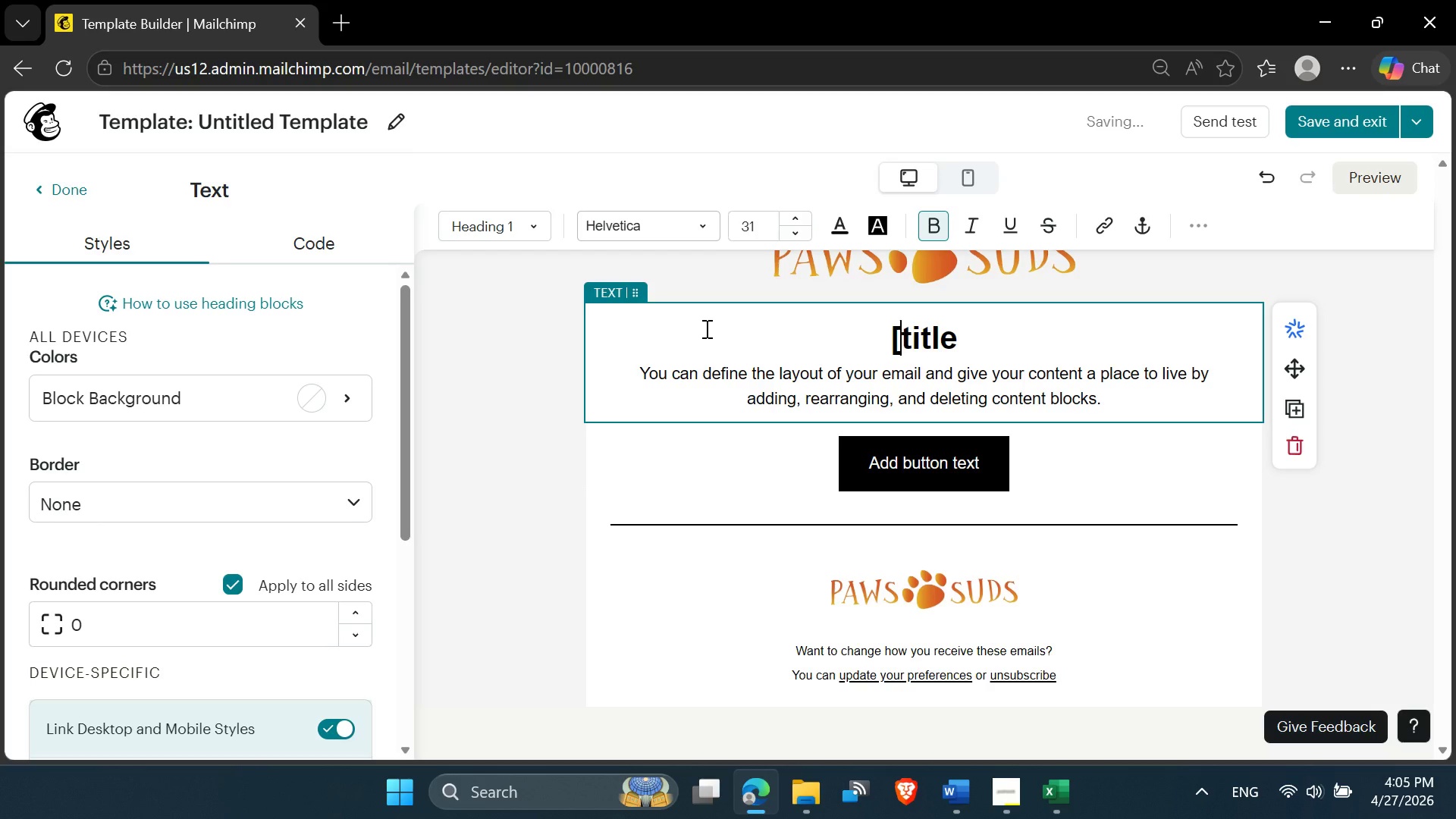 
key(ArrowRight)
 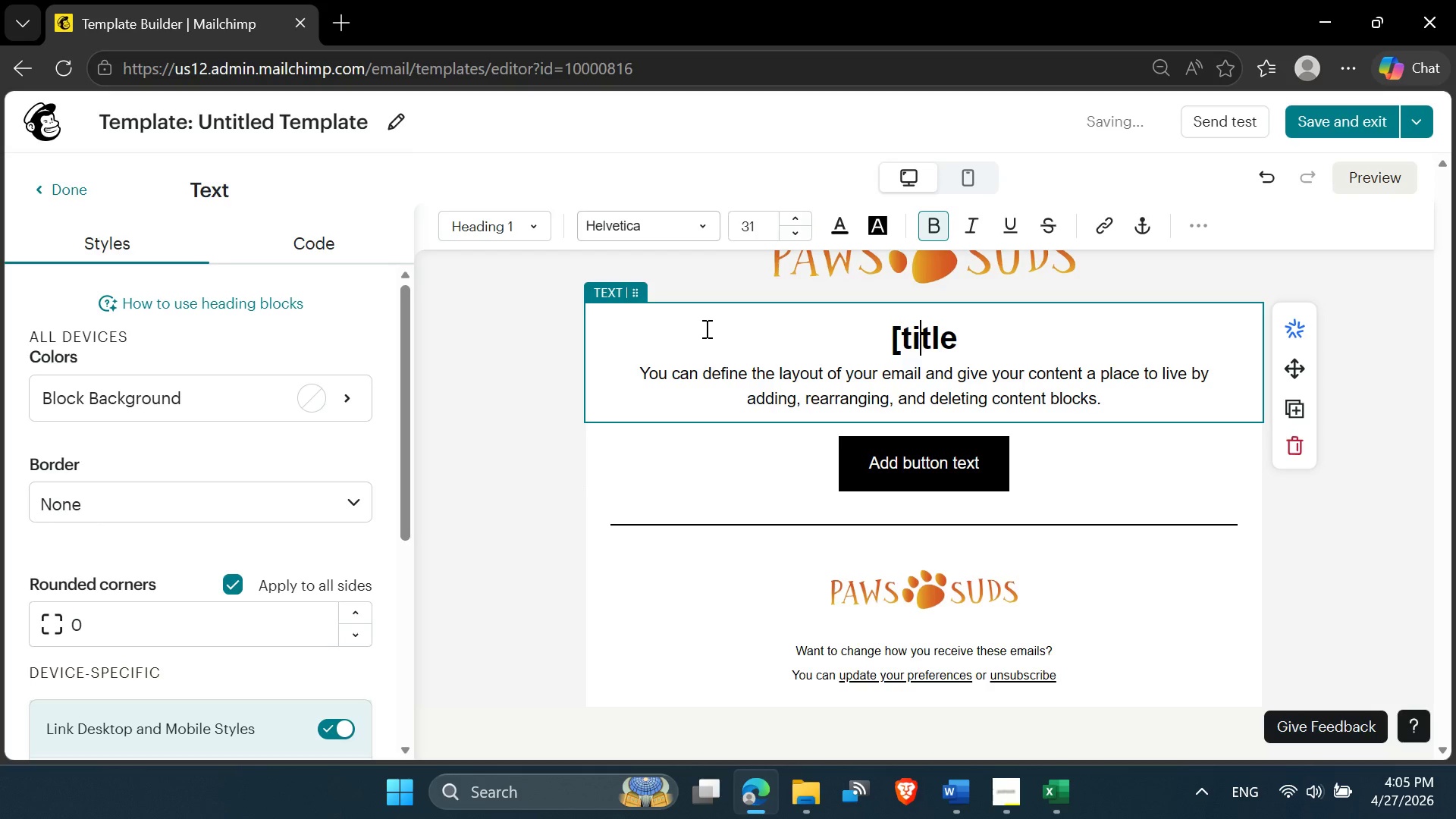 
key(ArrowRight)
 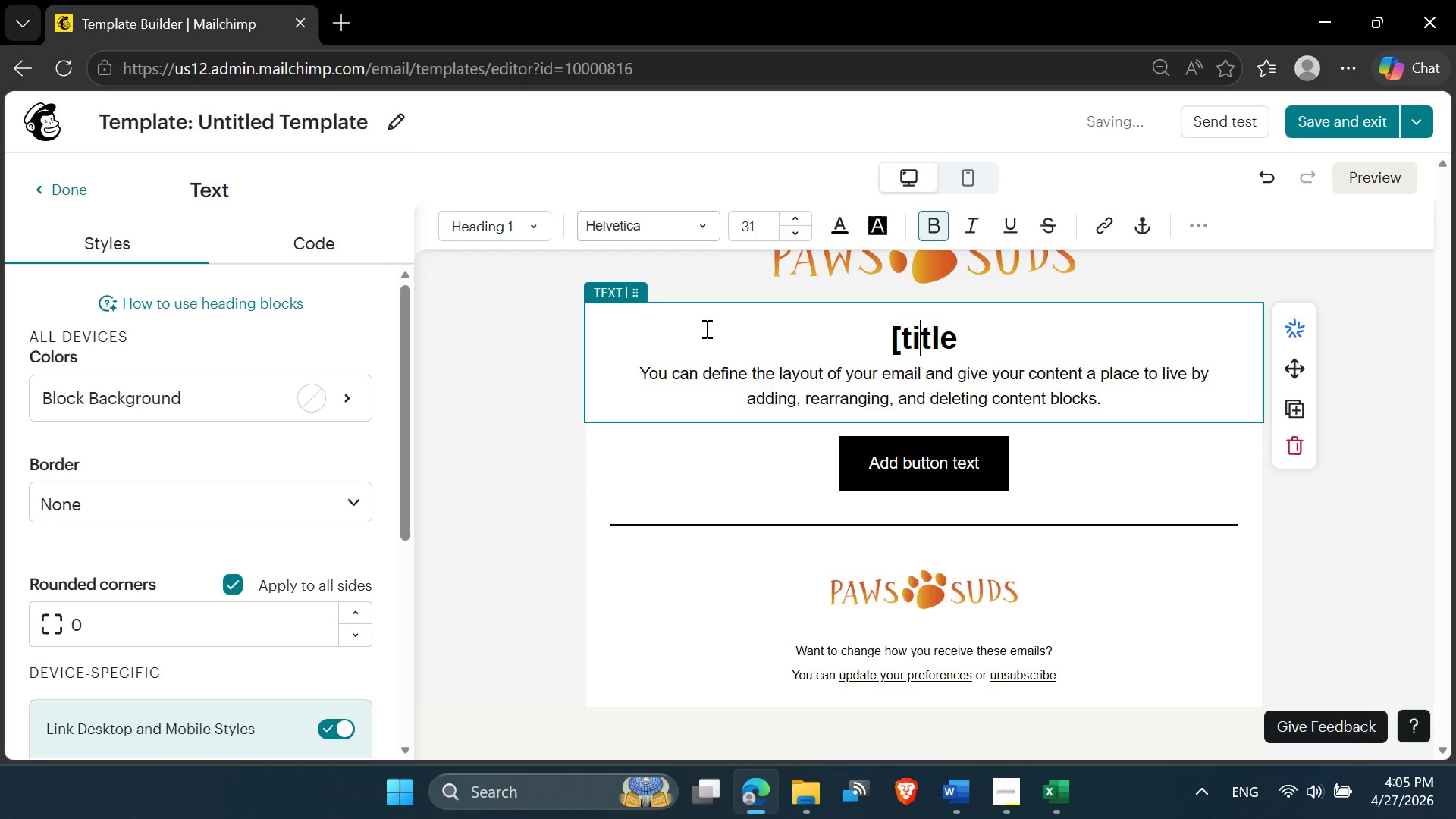 
key(ArrowRight)
 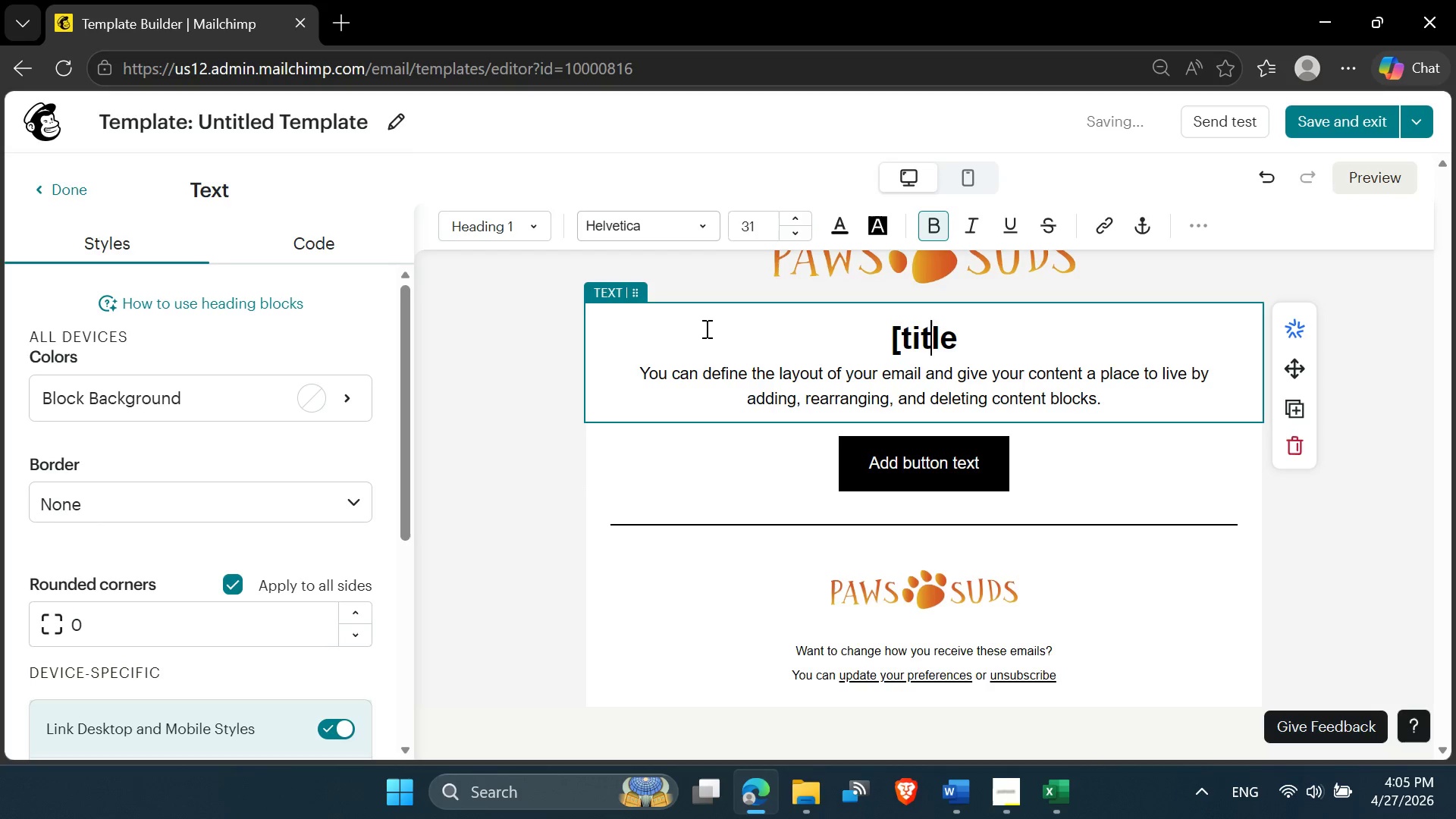 
key(ArrowRight)
 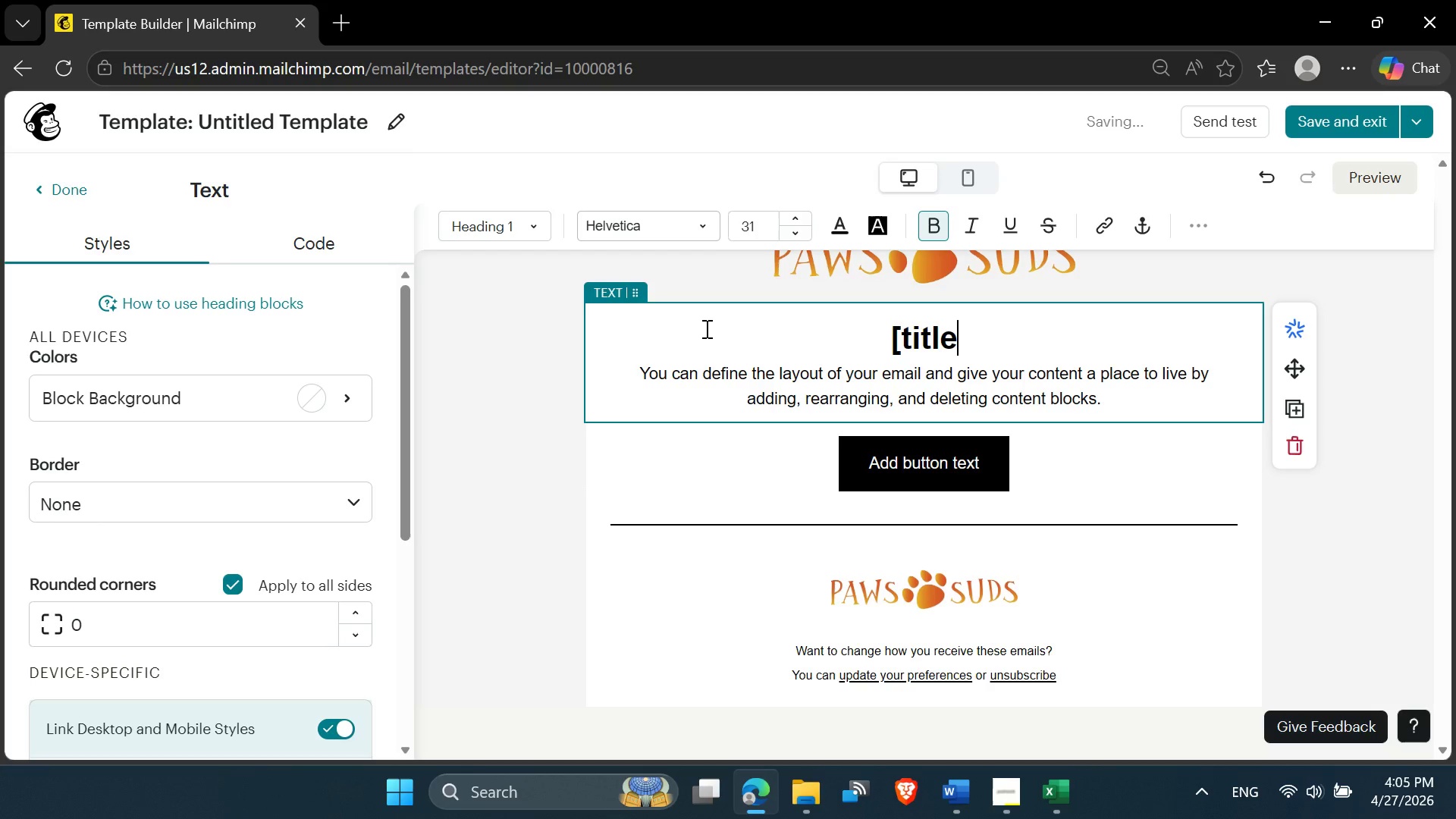 
key(ArrowRight)
 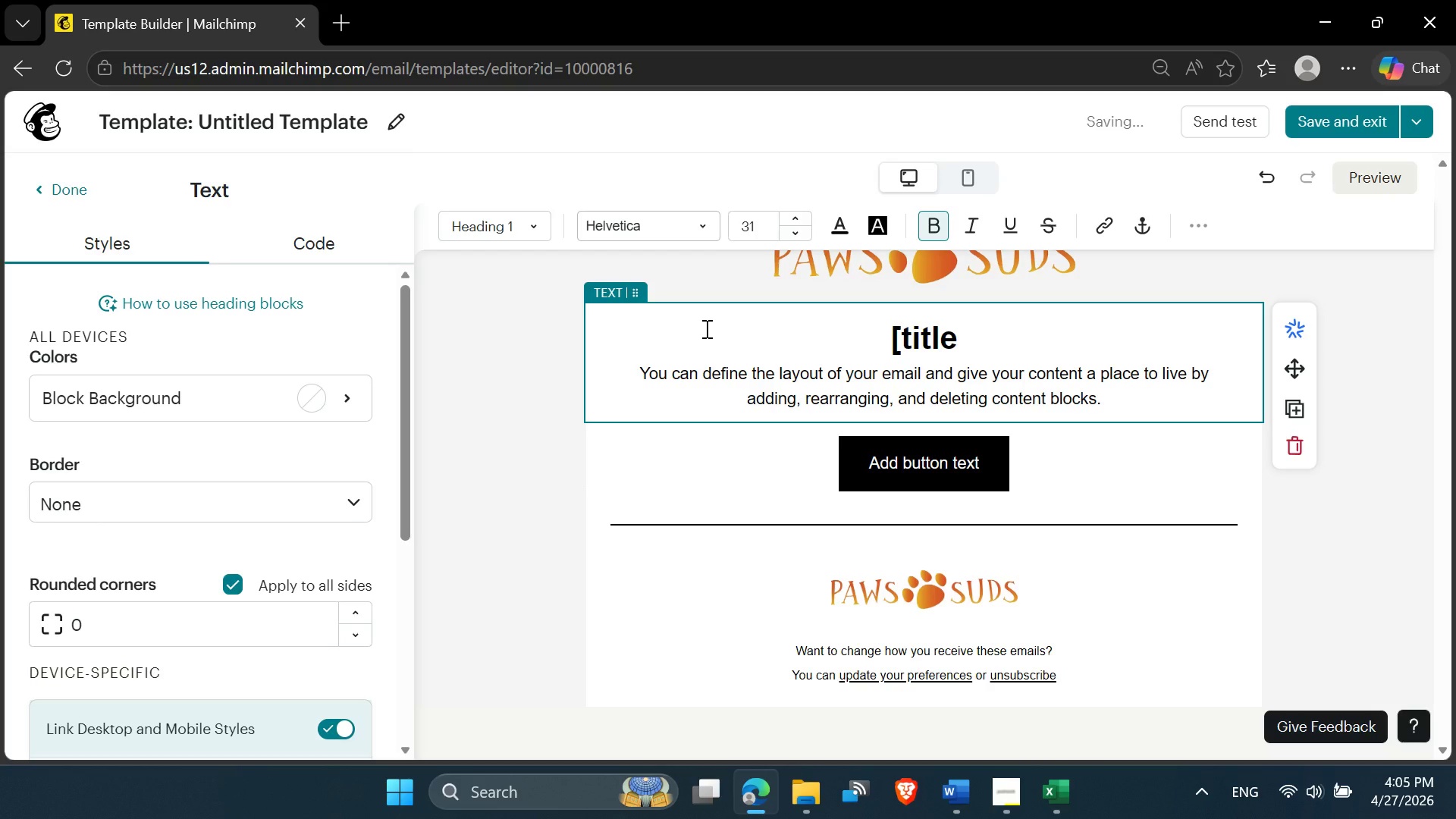 
key(BracketRight)
 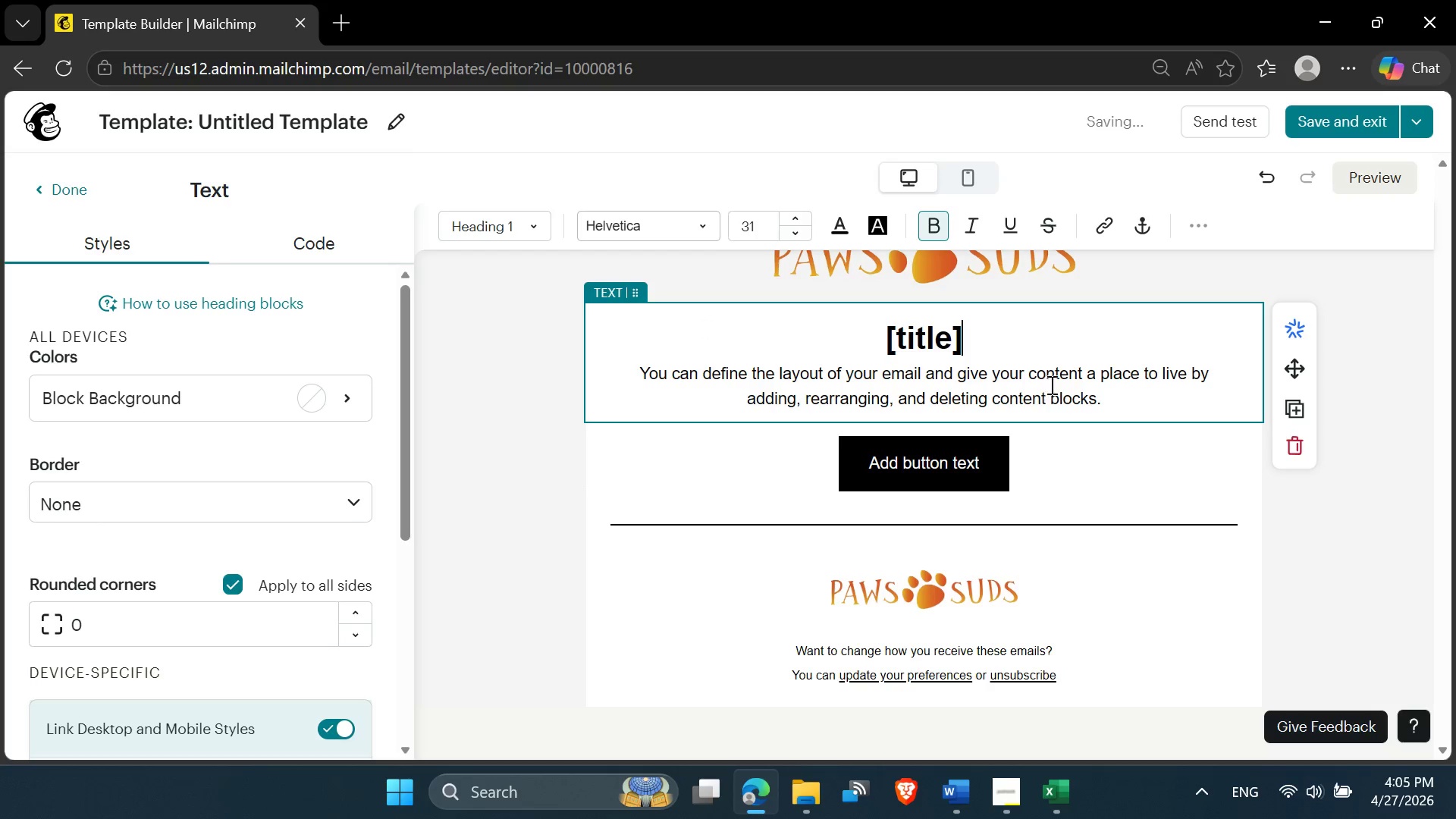 
left_click_drag(start_coordinate=[1116, 398], to_coordinate=[635, 378])
 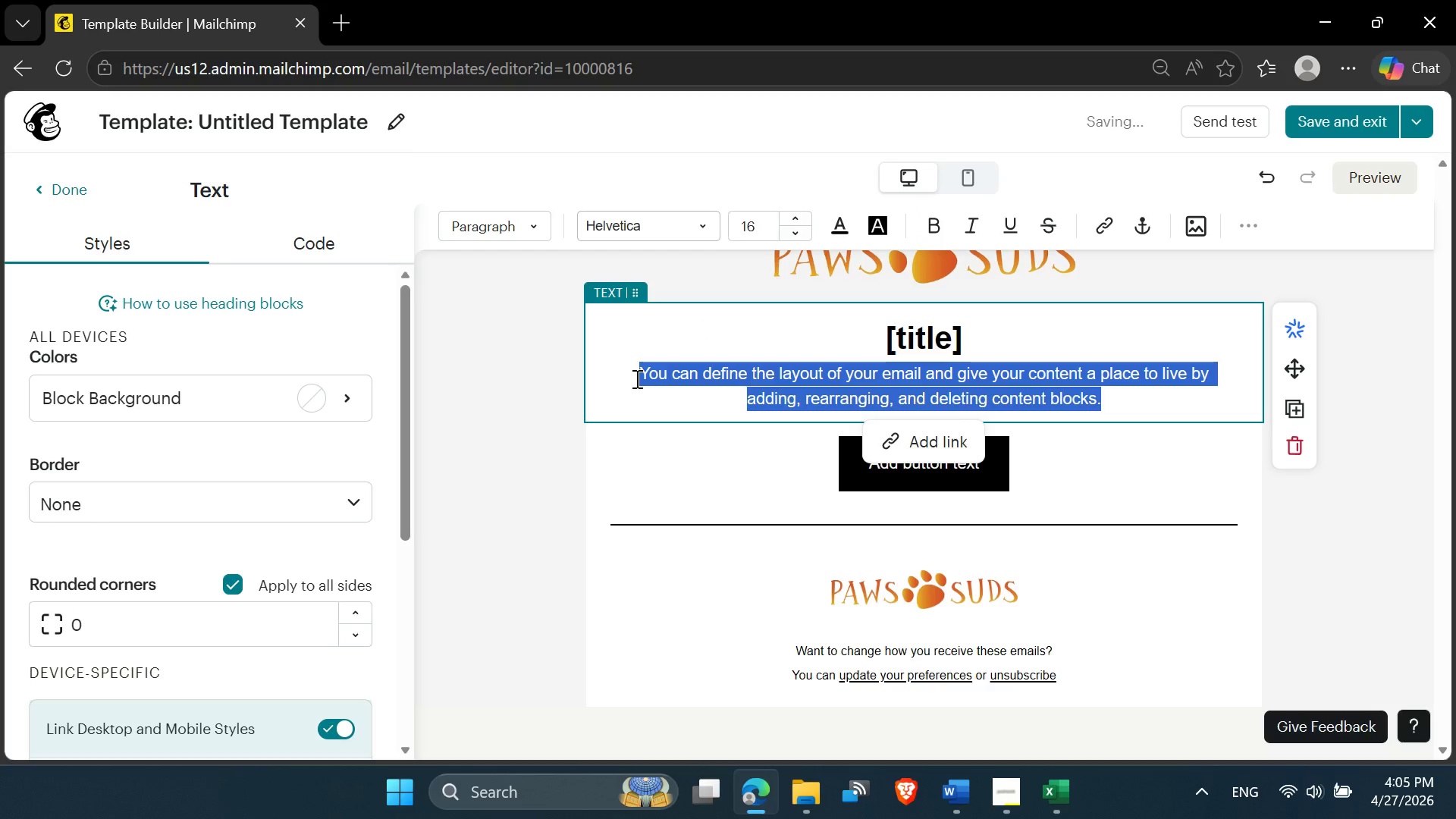 
type([body])
 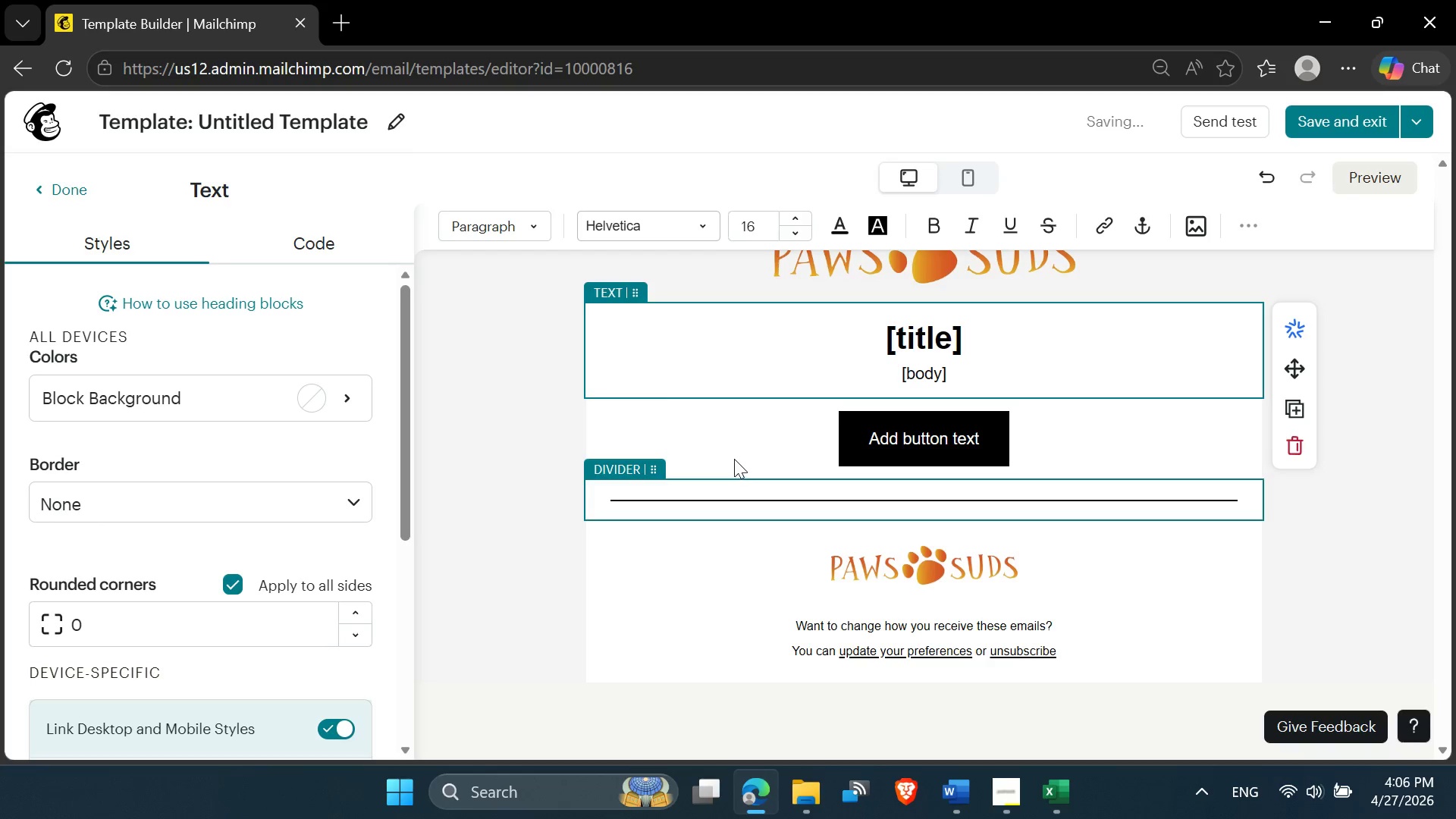 
left_click([732, 438])
 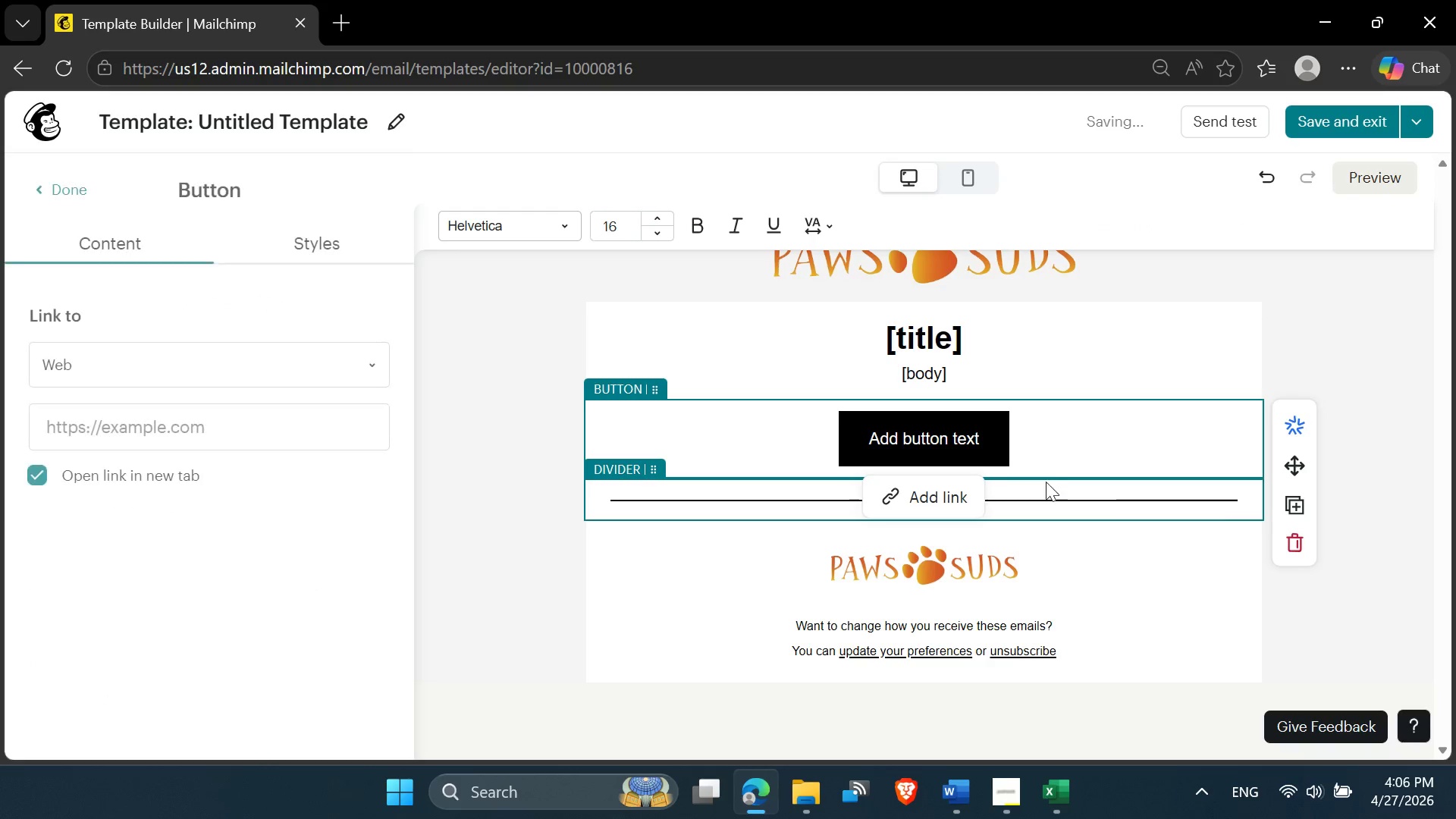 
left_click([976, 429])
 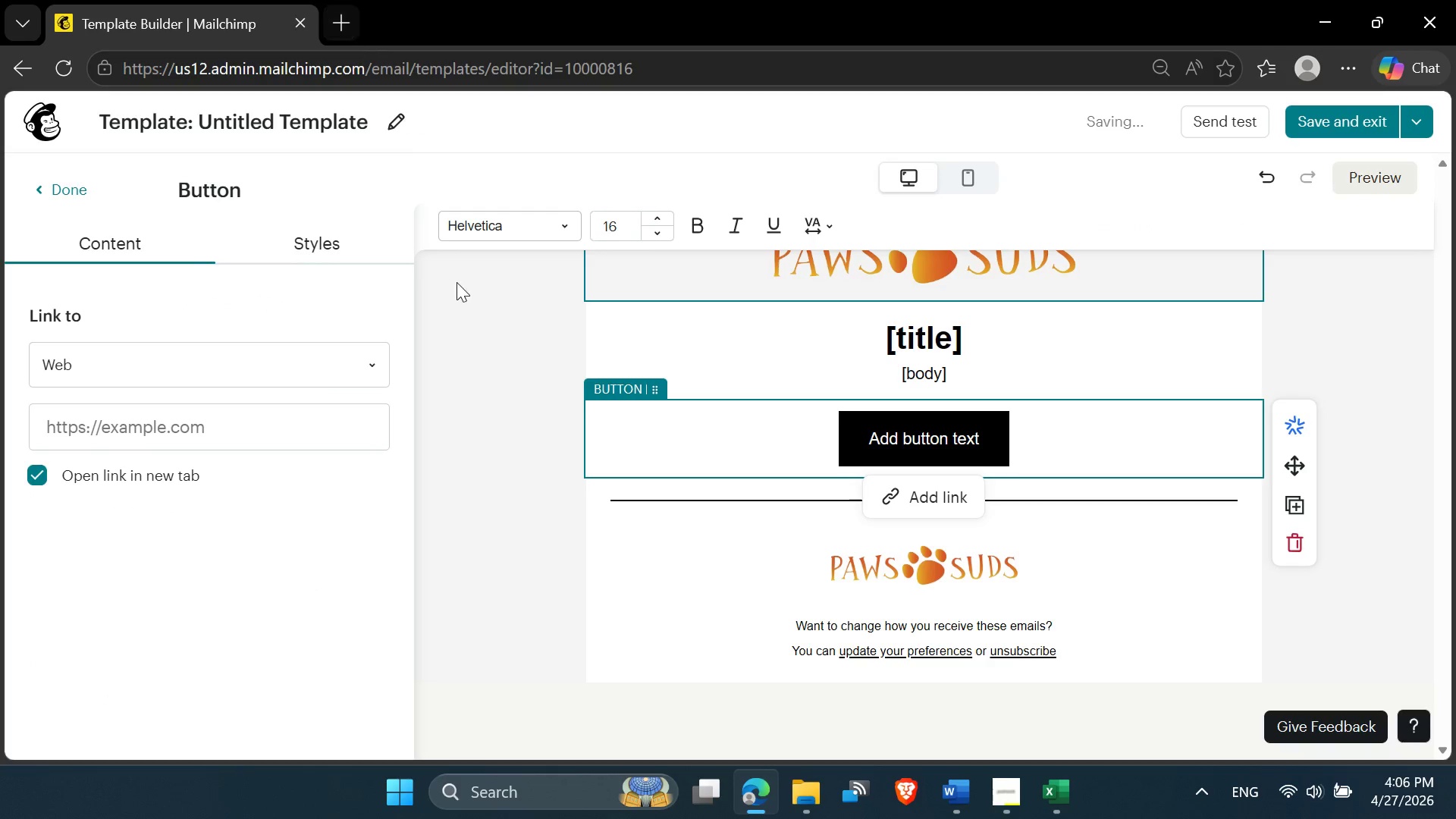 
left_click([539, 428])
 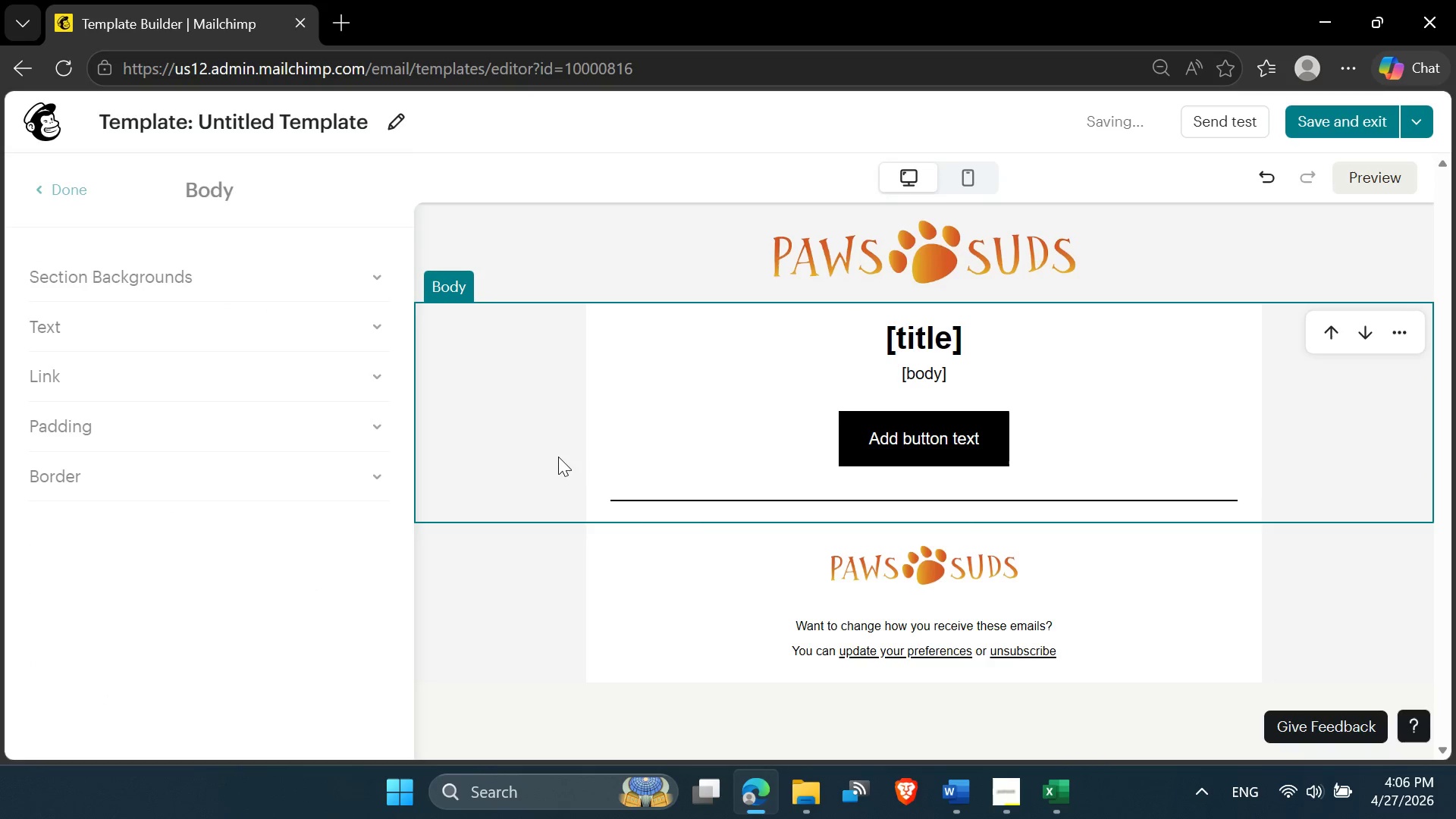 
scroll: coordinate [591, 572], scroll_direction: down, amount: 5.0
 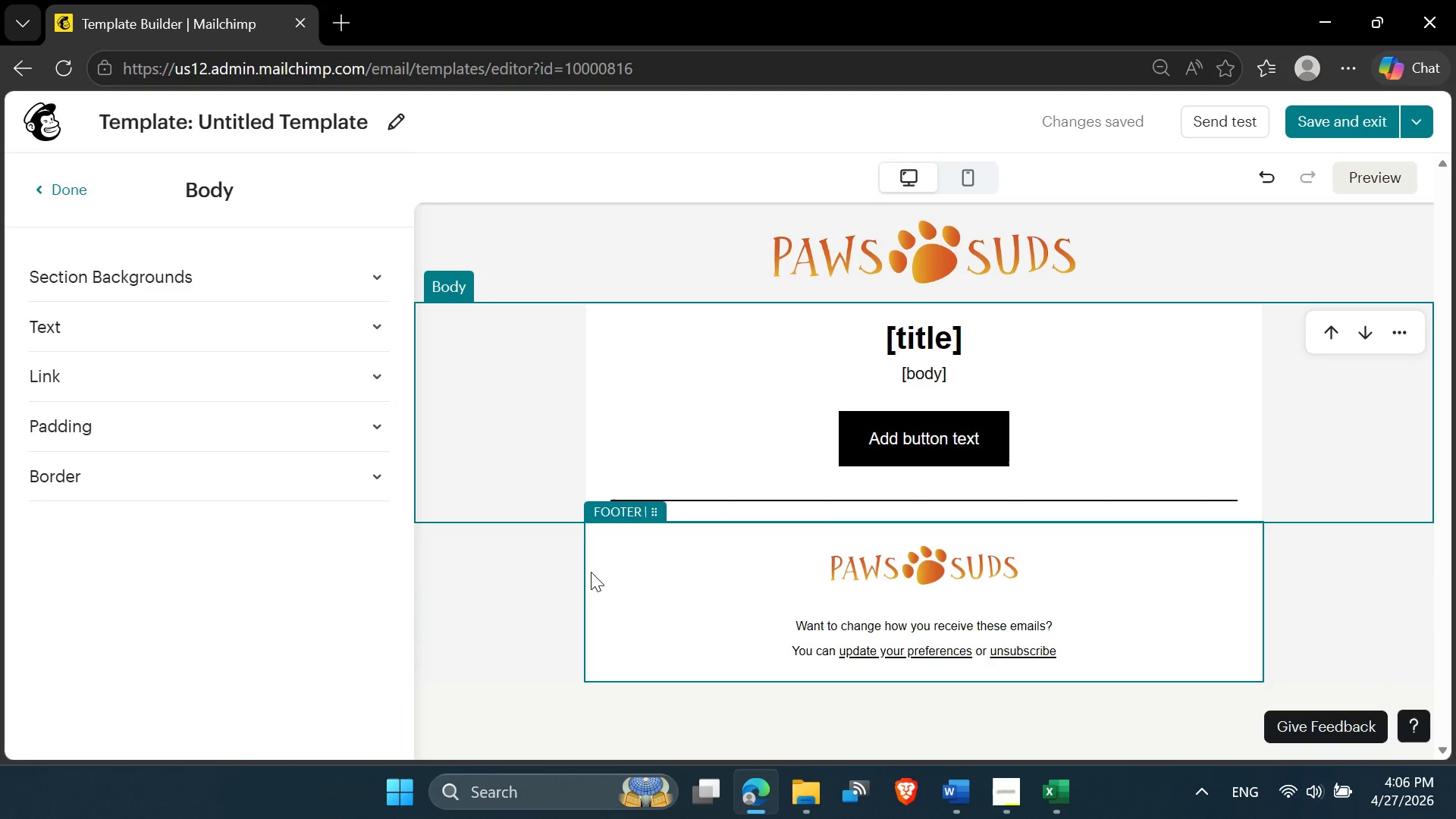 
scroll: coordinate [717, 476], scroll_direction: up, amount: 5.0
 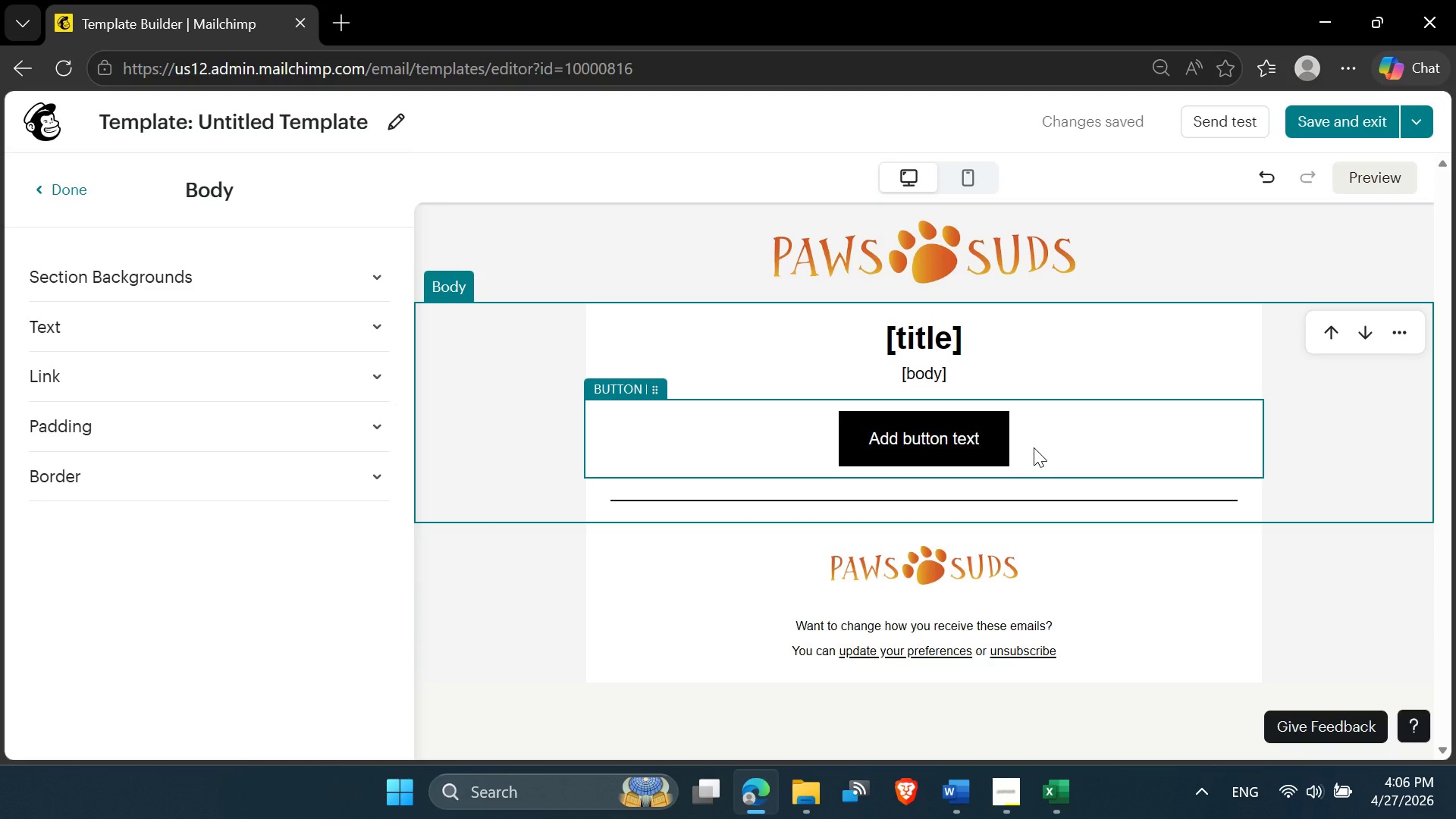 
left_click([1034, 447])
 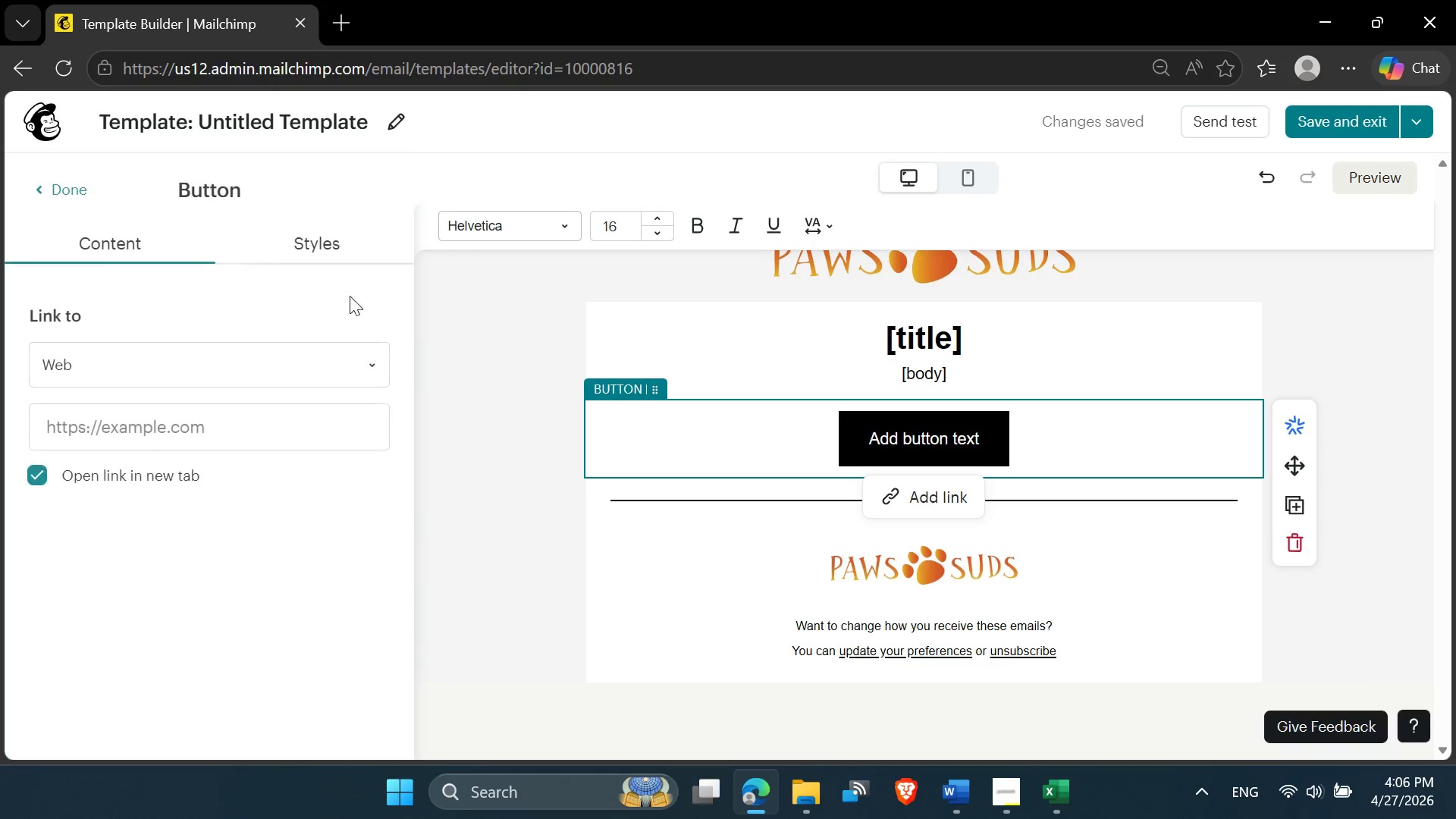 
left_click([329, 232])
 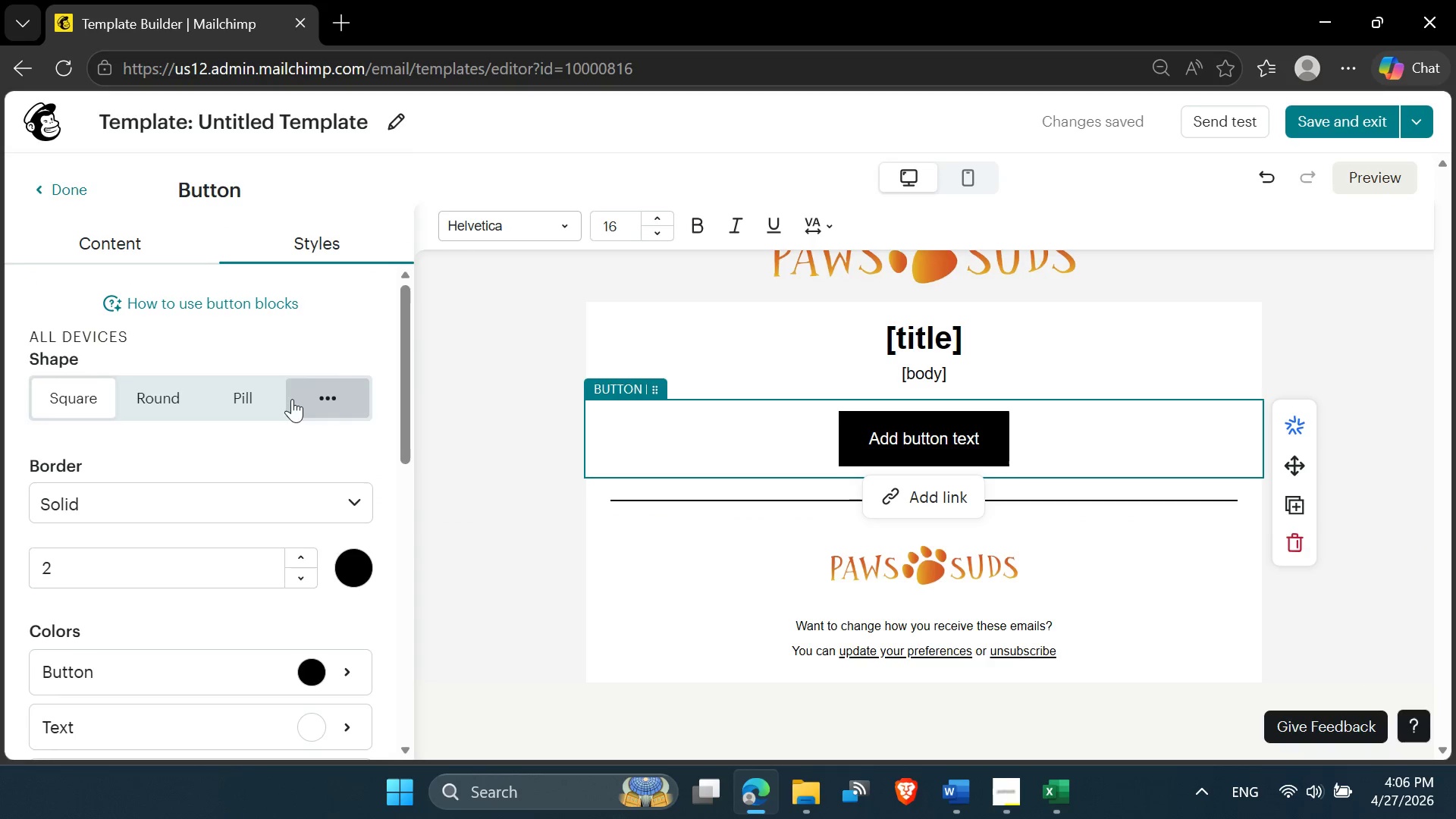 
left_click([249, 400])
 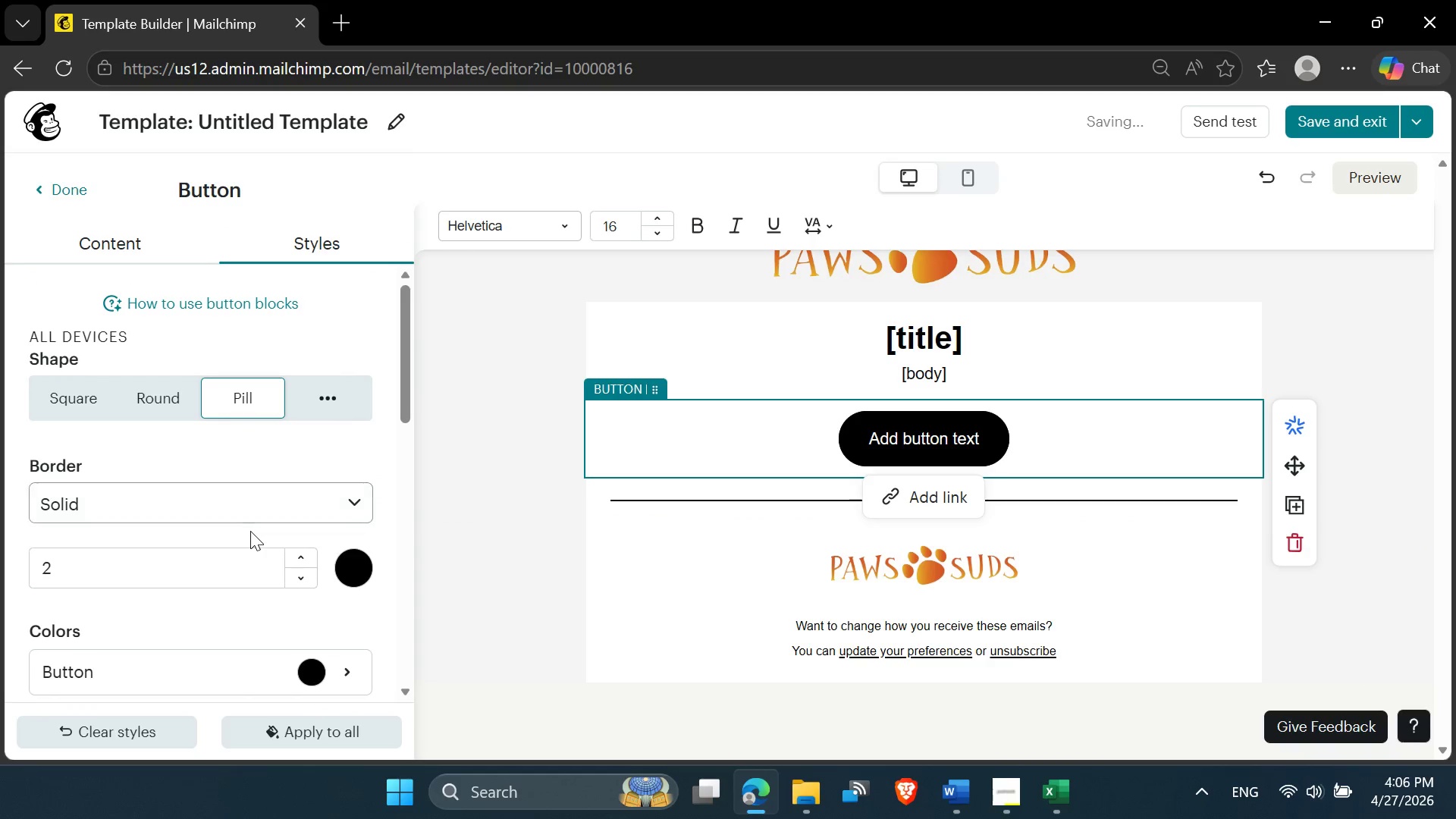 
scroll: coordinate [288, 579], scroll_direction: down, amount: 7.0
 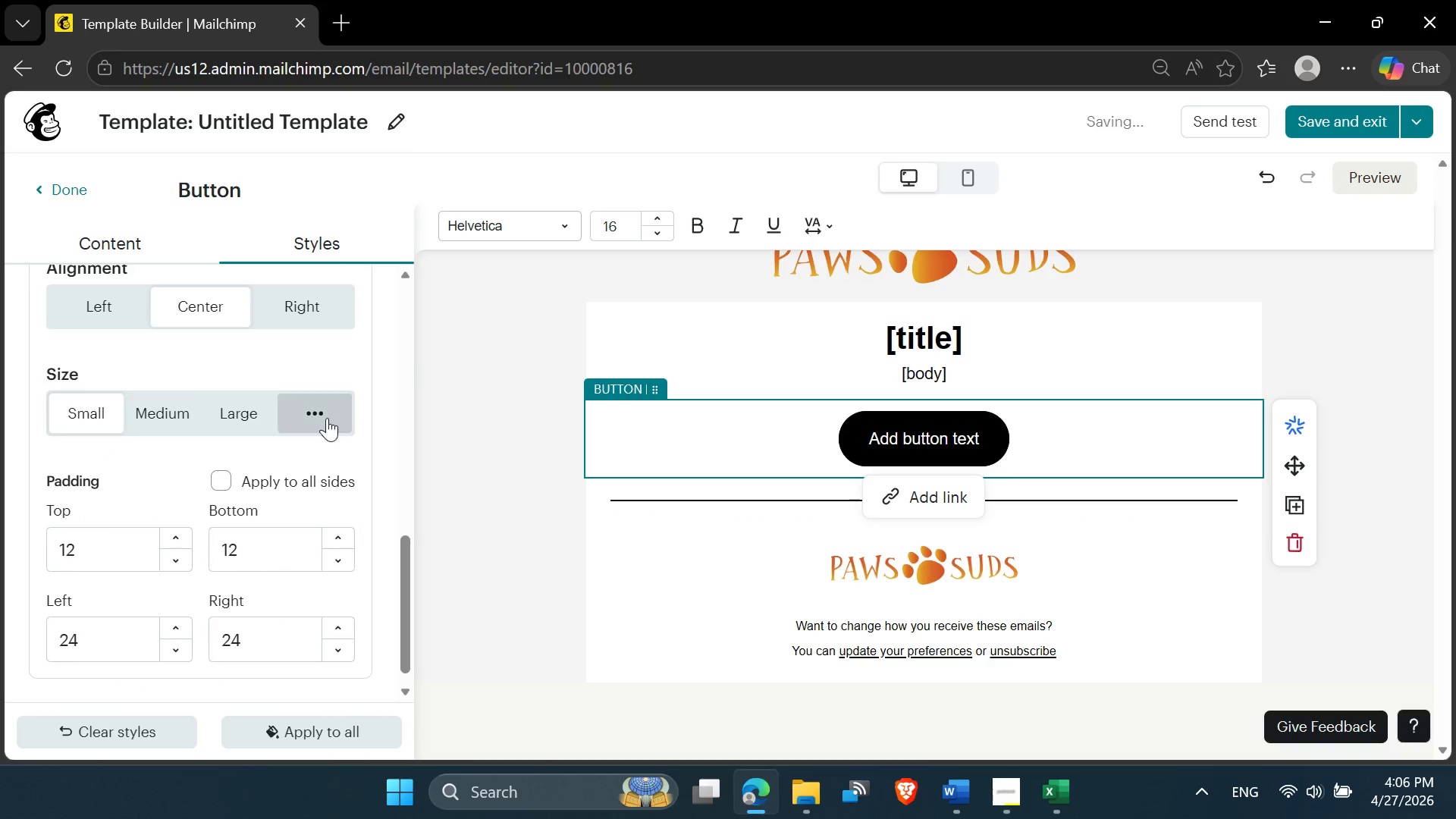 
left_click([325, 417])
 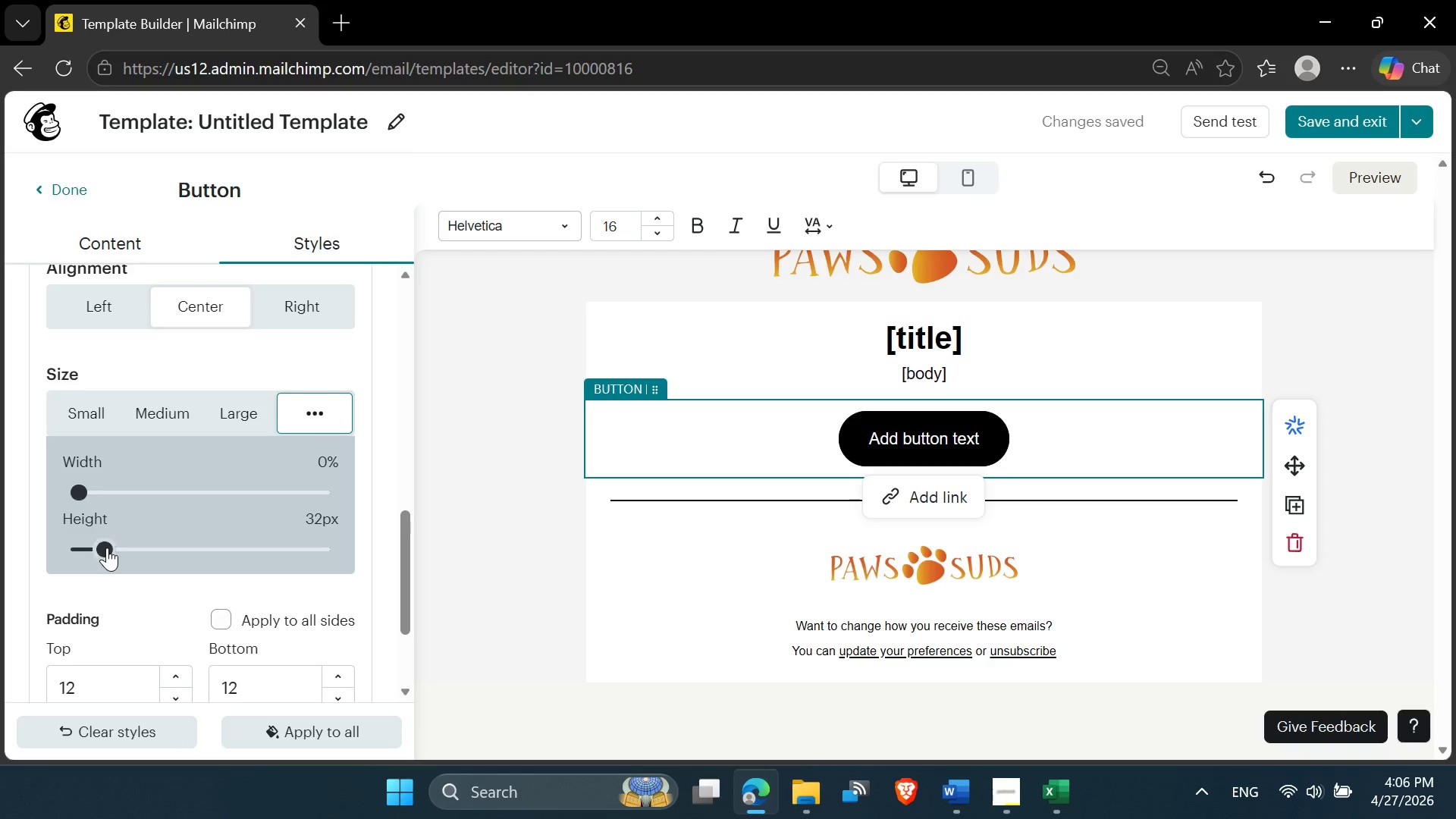 
left_click_drag(start_coordinate=[101, 554], to_coordinate=[0, 548])
 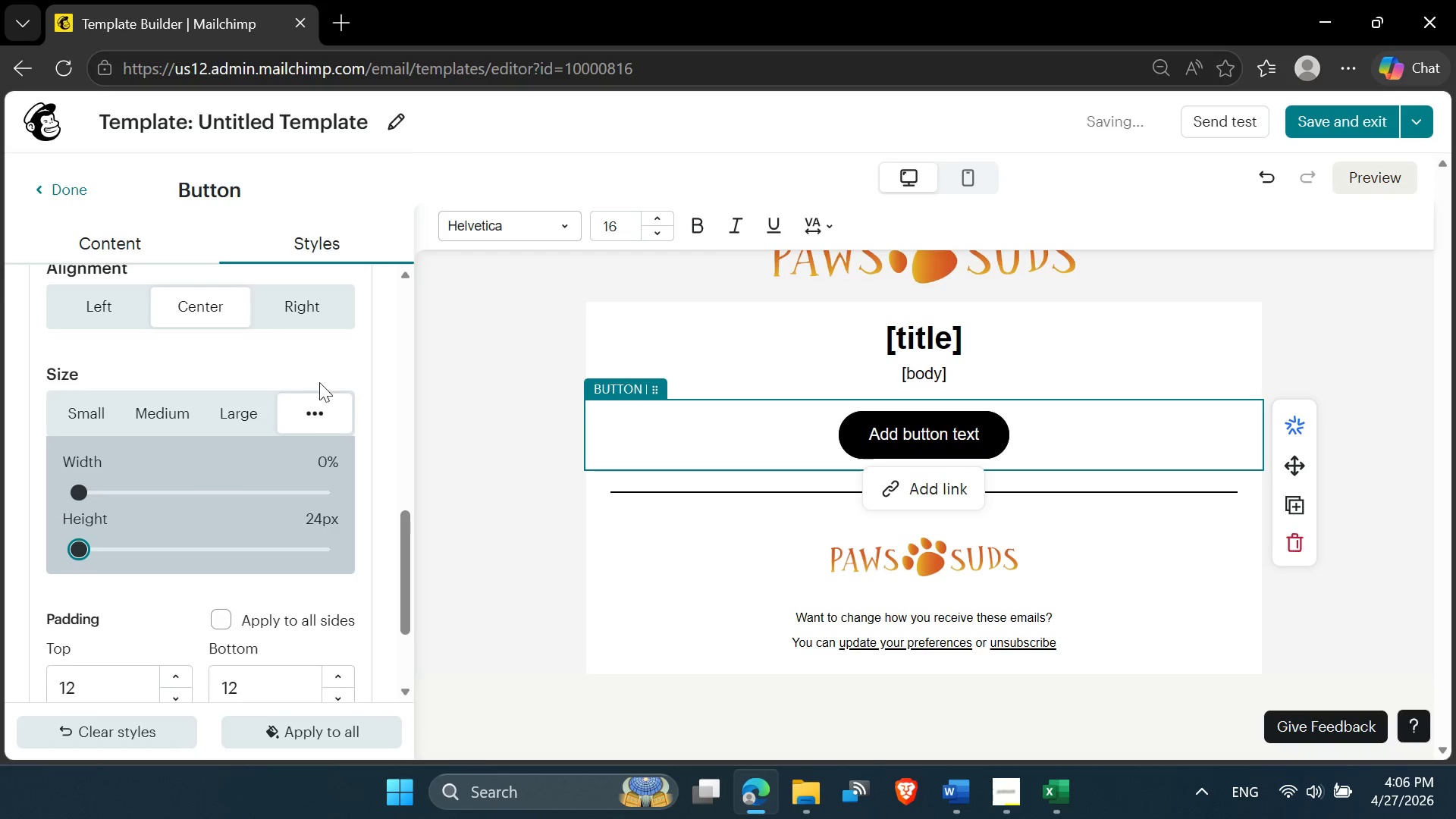 
left_click([324, 362])
 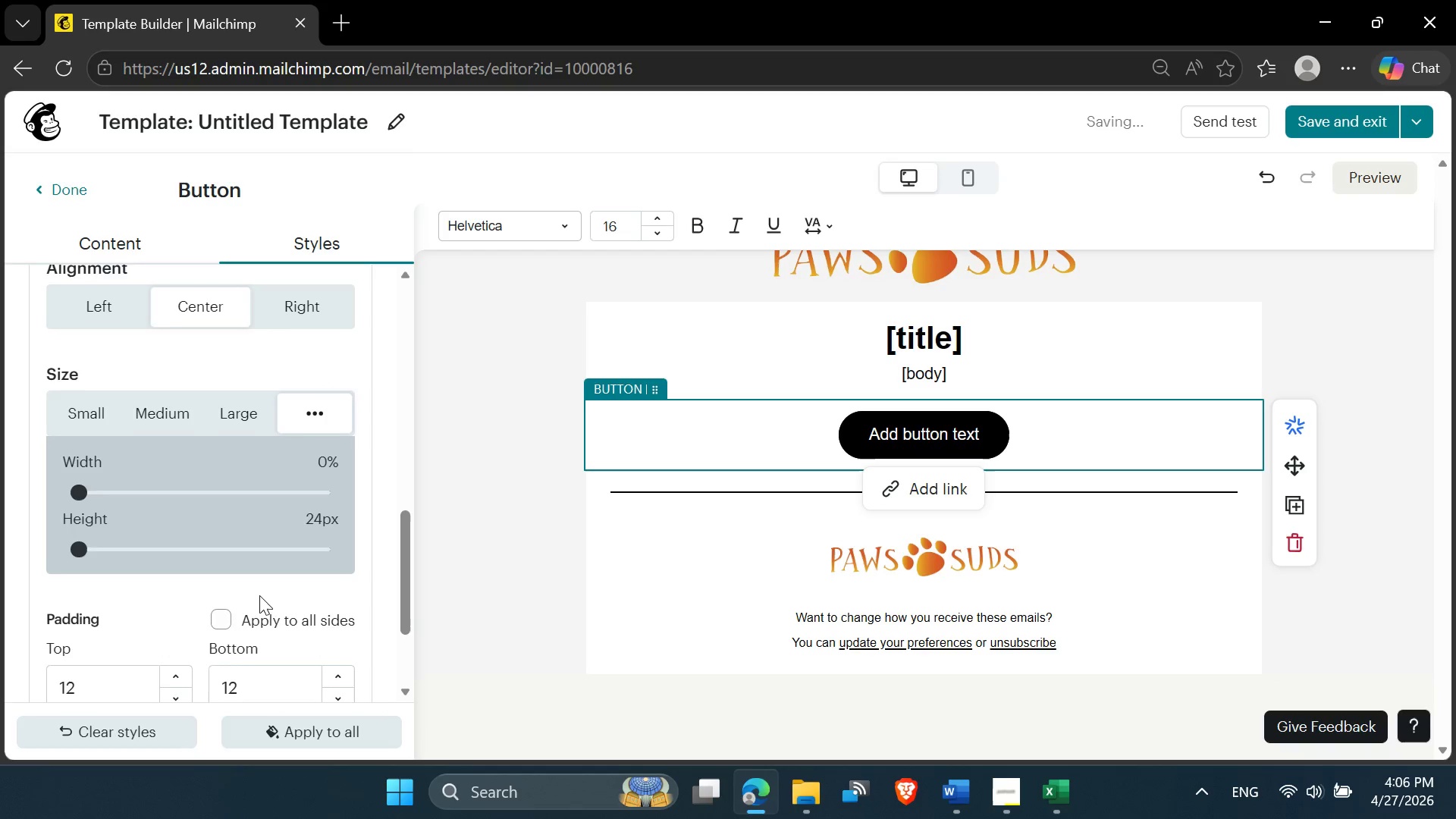 
scroll: coordinate [258, 600], scroll_direction: down, amount: 2.0
 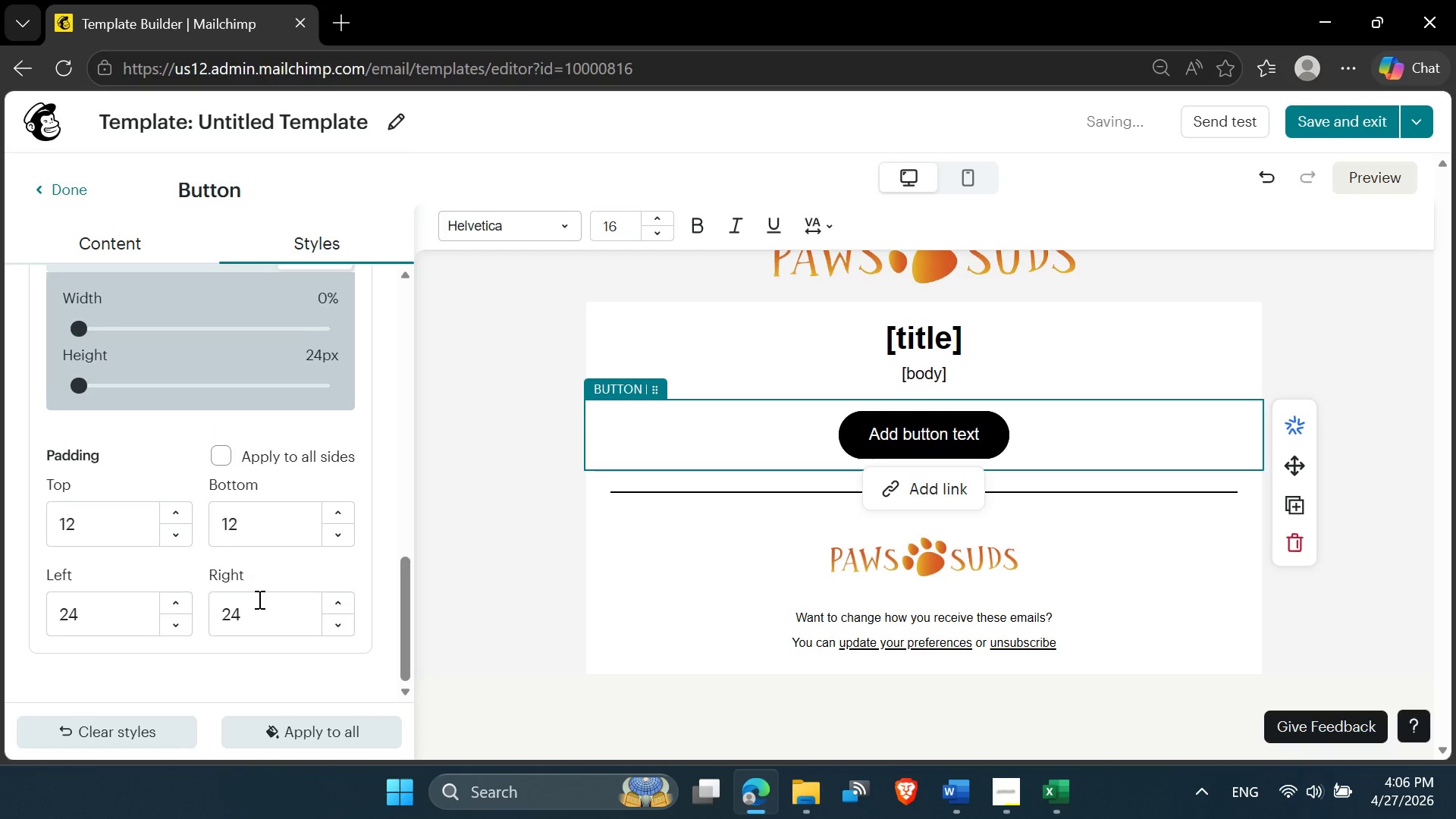 
scroll: coordinate [258, 599], scroll_direction: up, amount: 3.0